 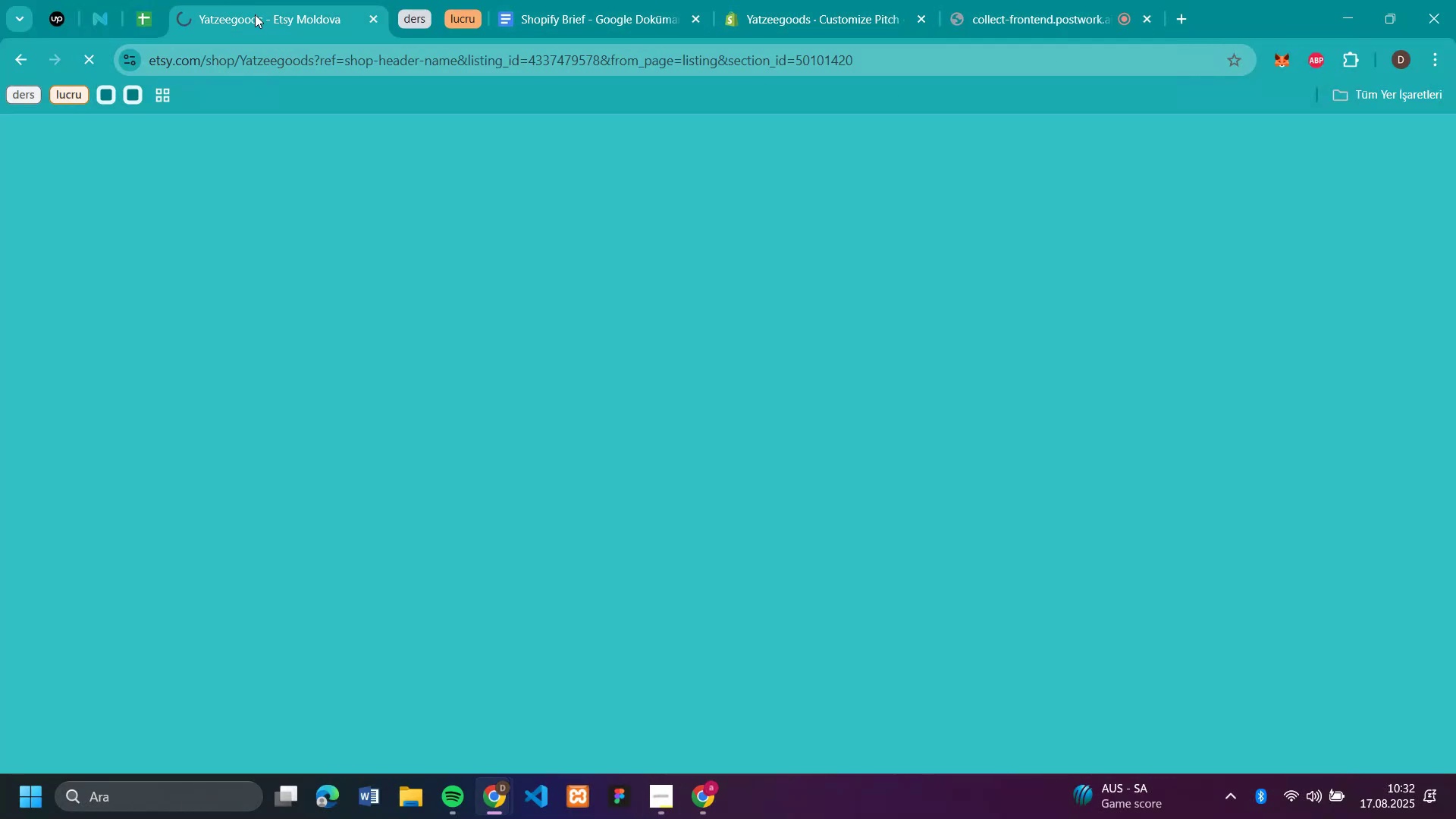 
scroll: coordinate [648, 218], scroll_direction: up, amount: 13.0
 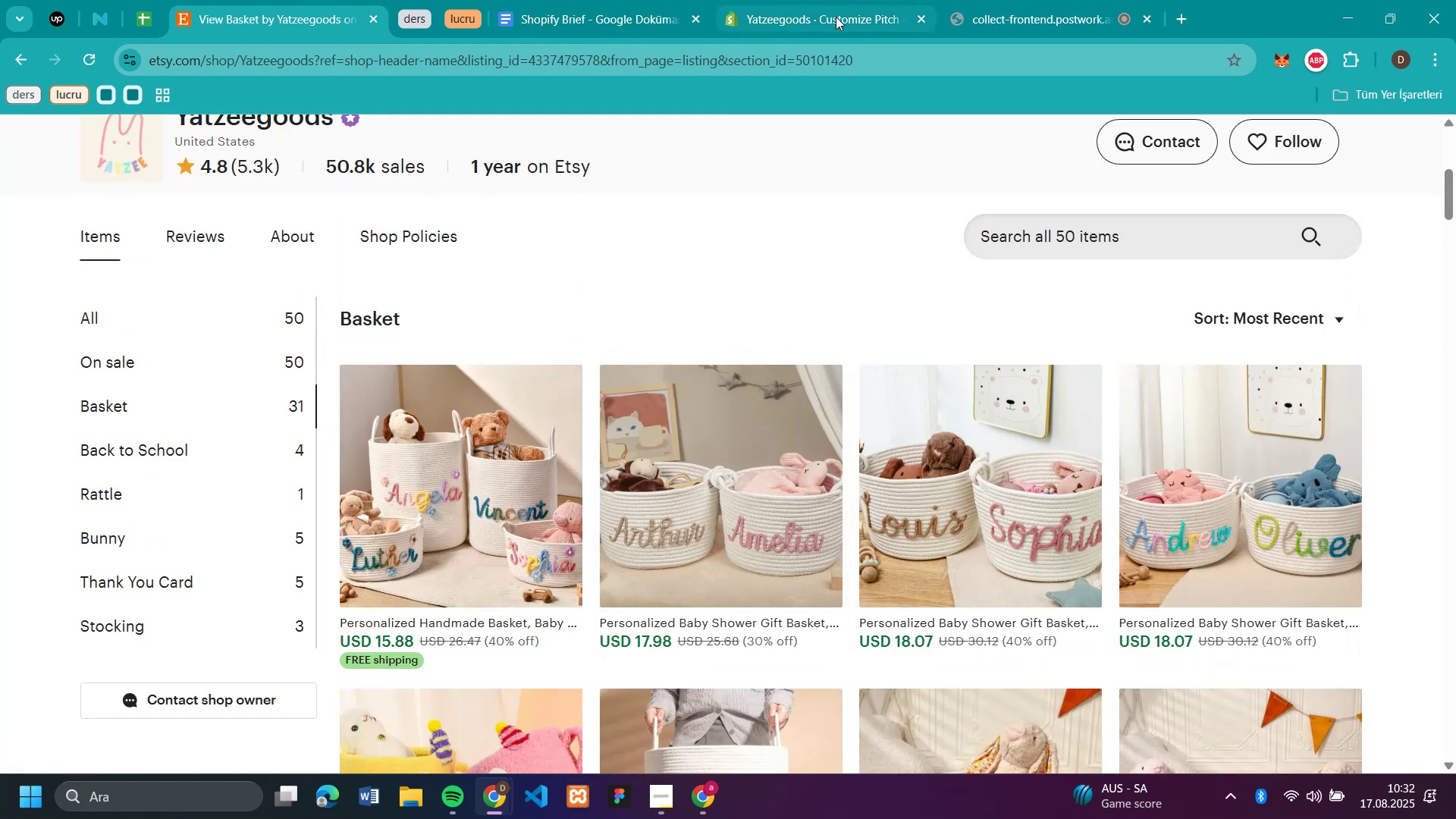 
scroll: coordinate [702, 379], scroll_direction: down, amount: 29.0
 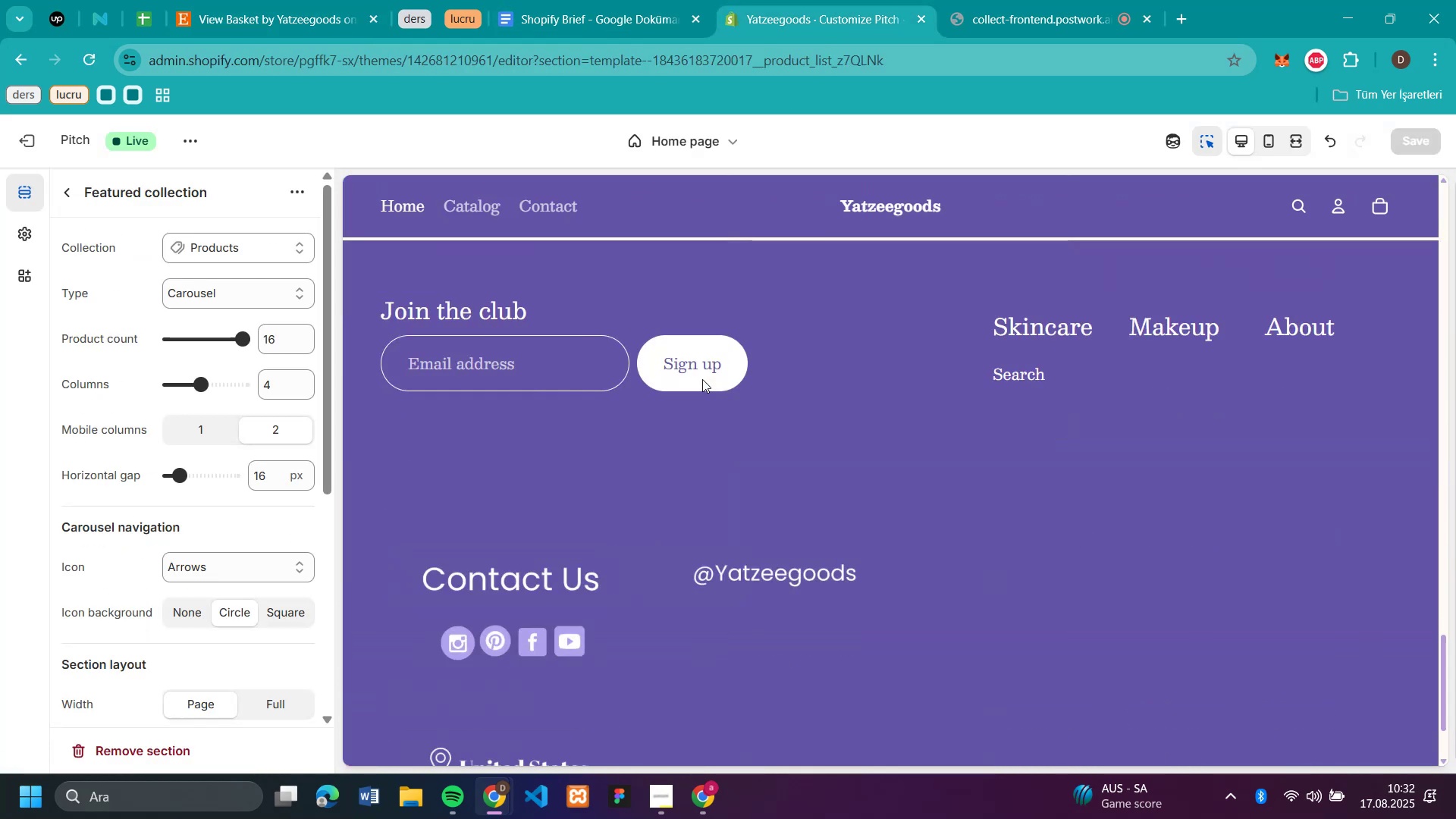 
scroll: coordinate [639, 336], scroll_direction: up, amount: 10.0
 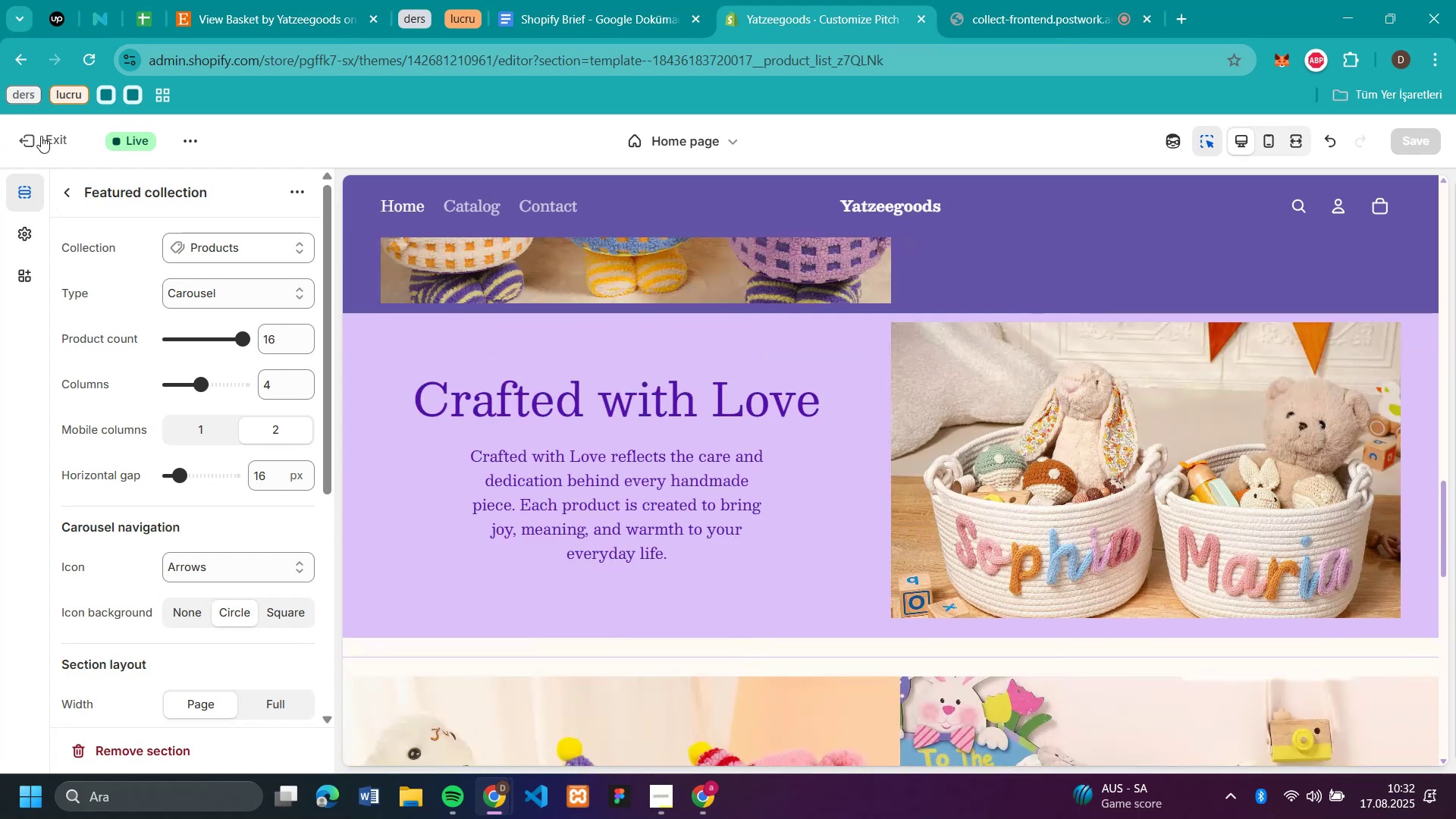 
left_click([41, 136])
 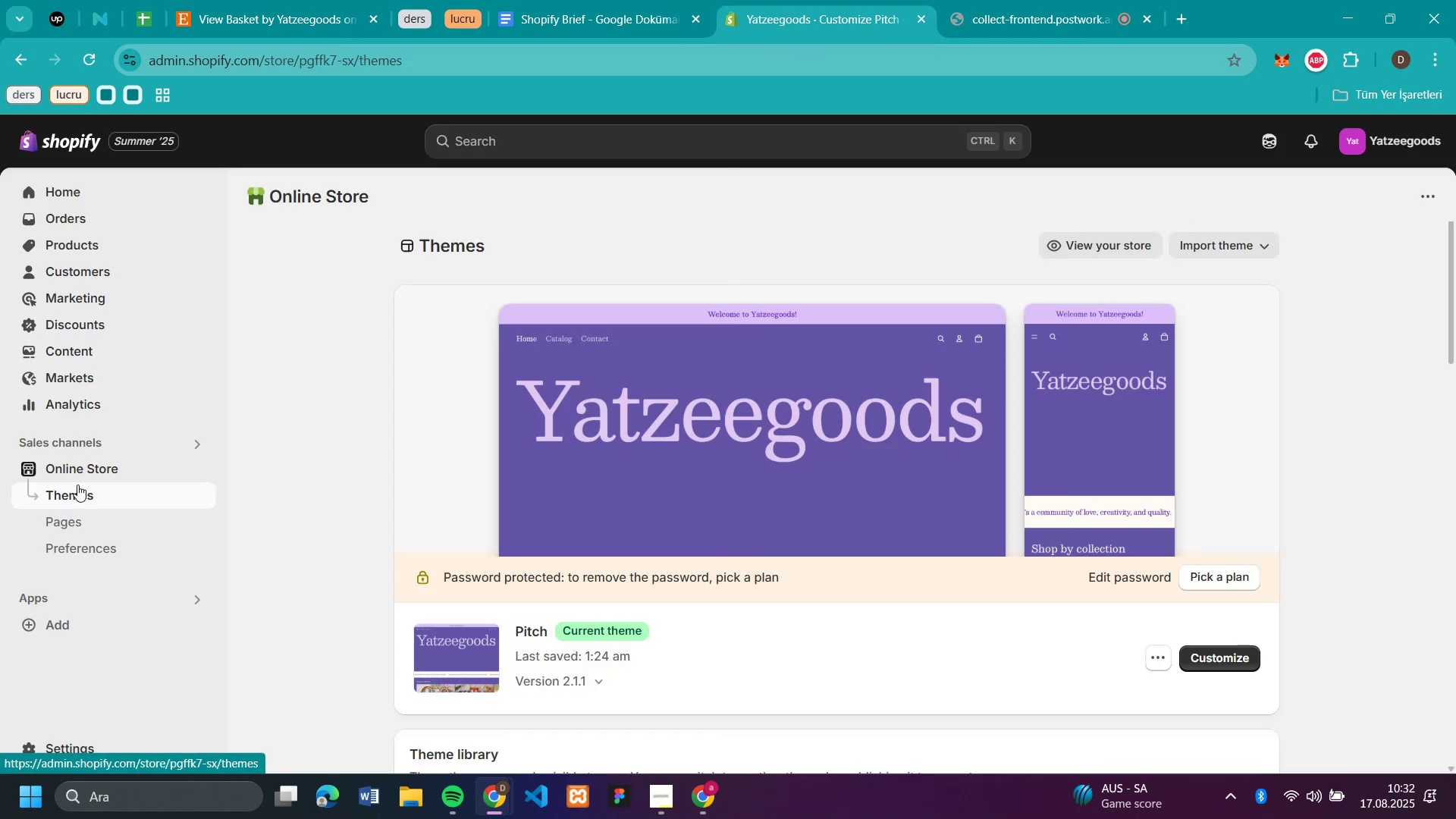 
wait(6.76)
 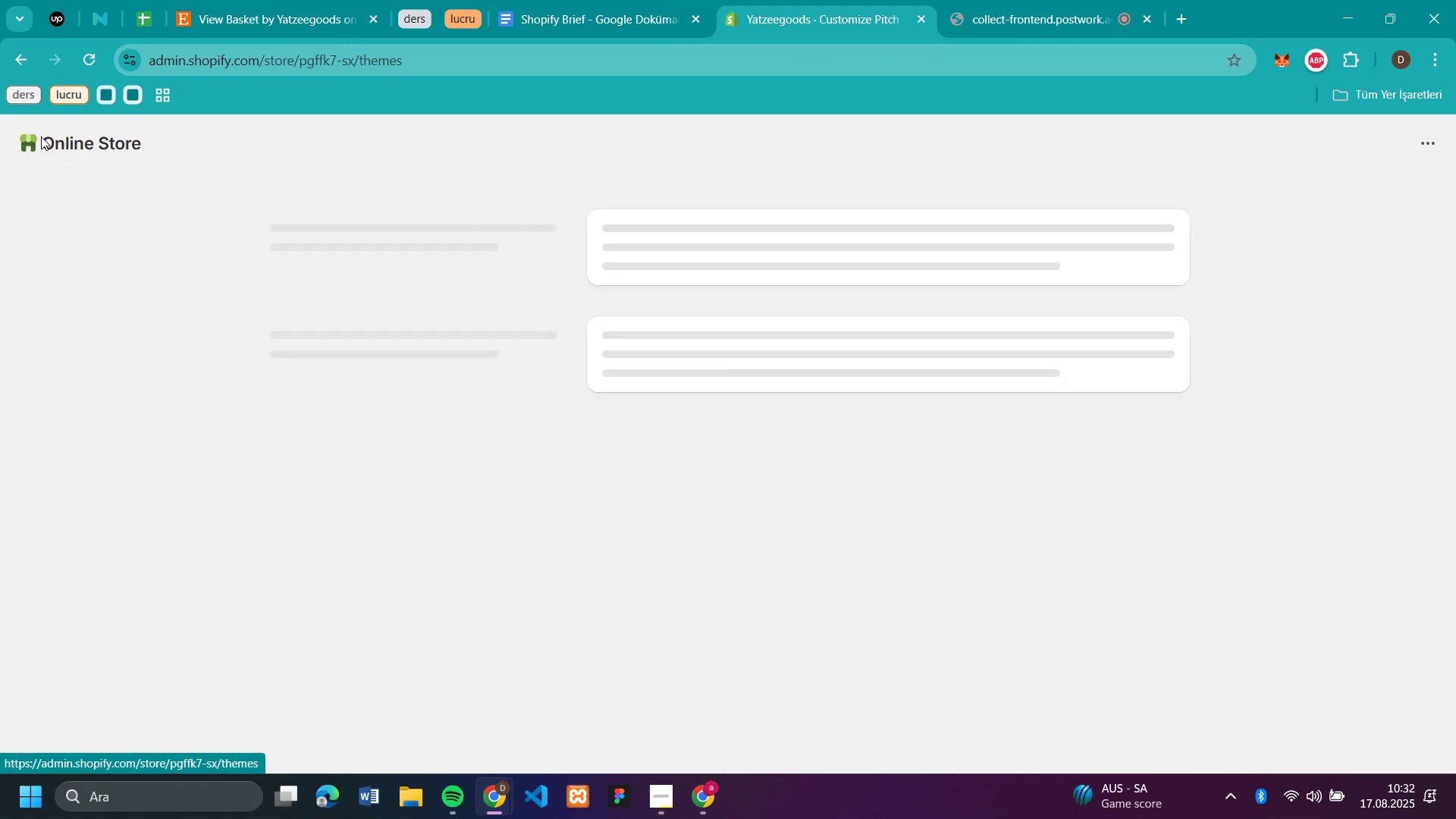 
mouse_move([66, 540])
 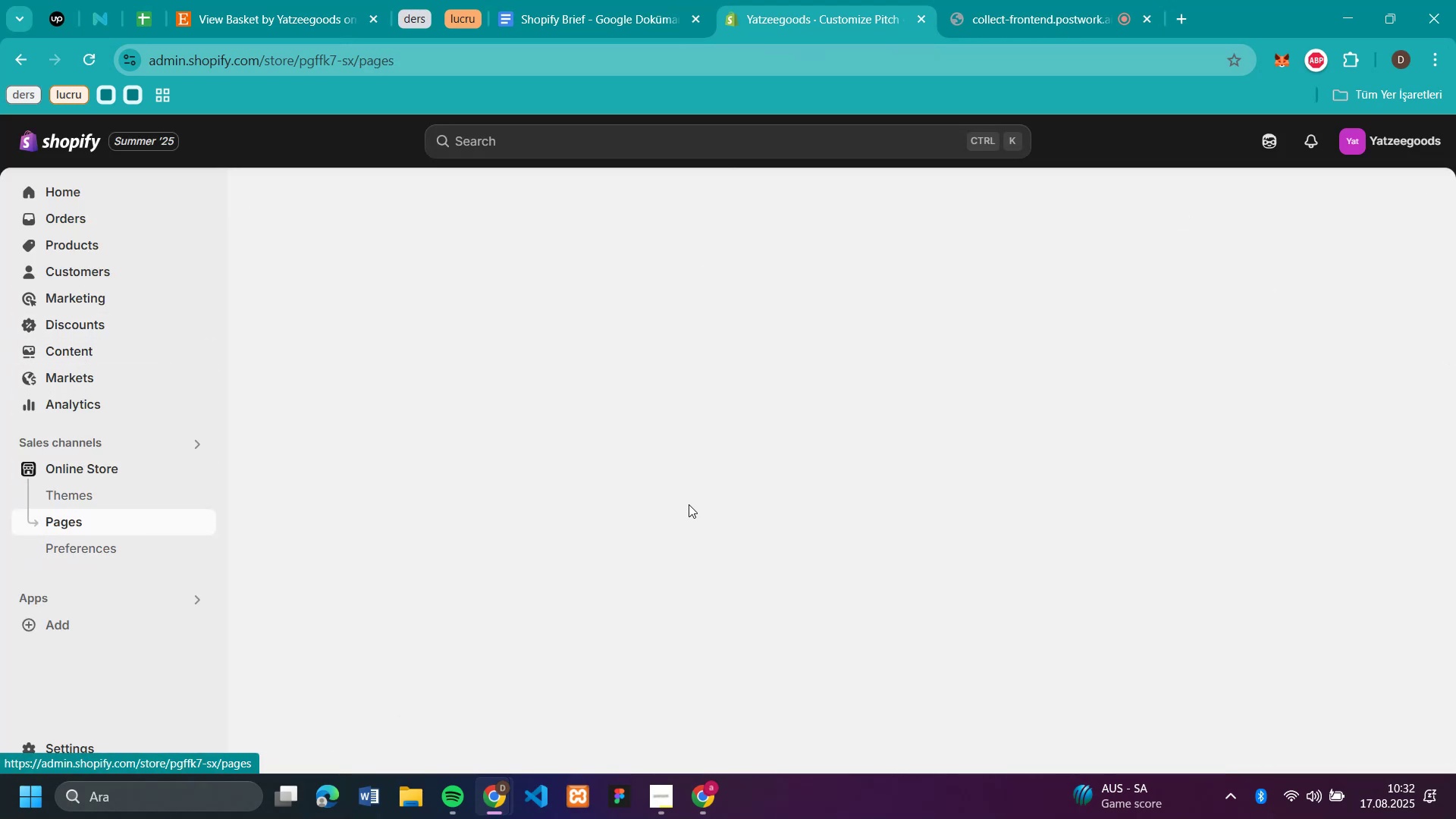 
mouse_move([861, 400])
 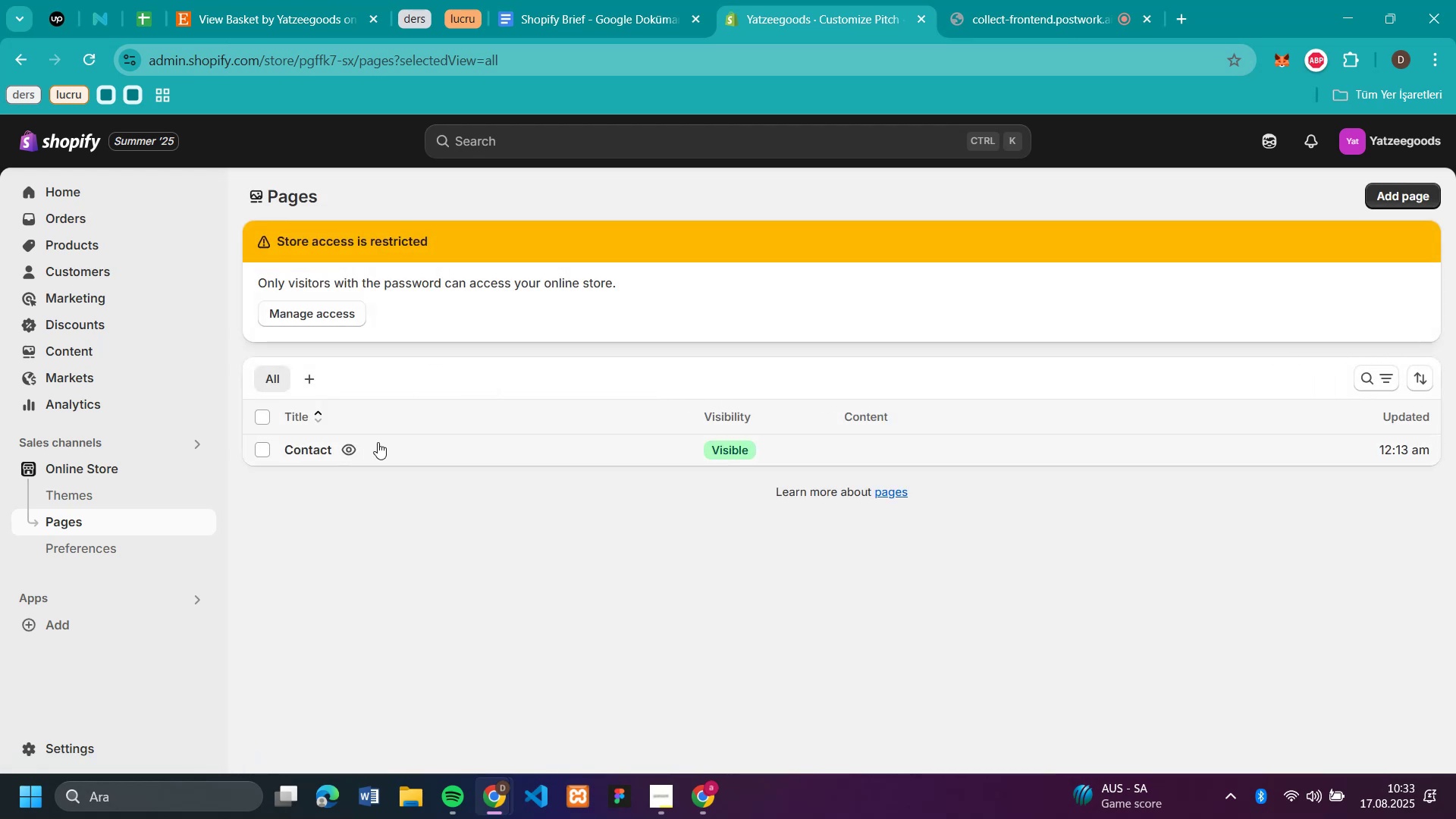 
left_click([392, 457])
 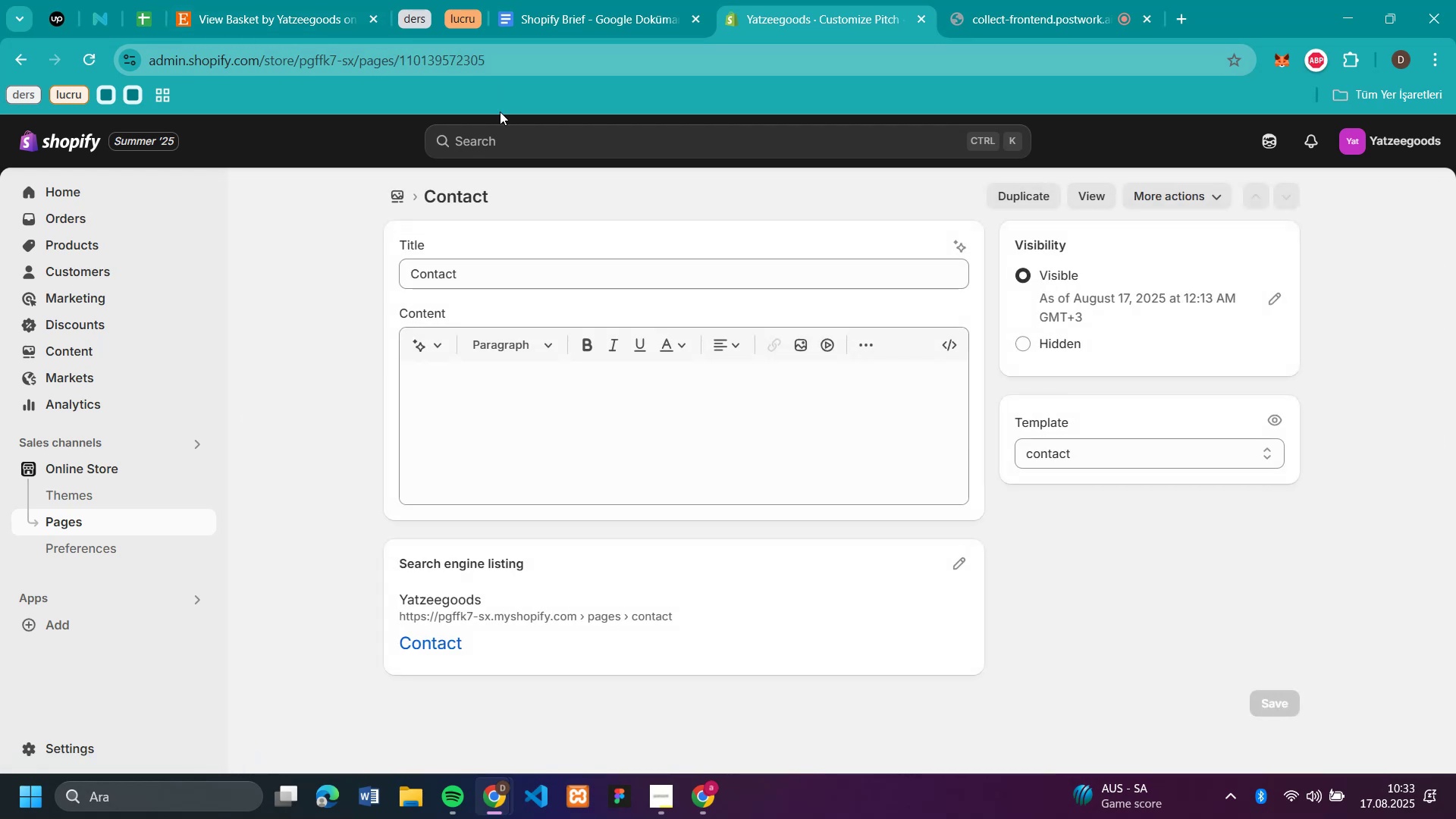 
left_click([514, 279])
 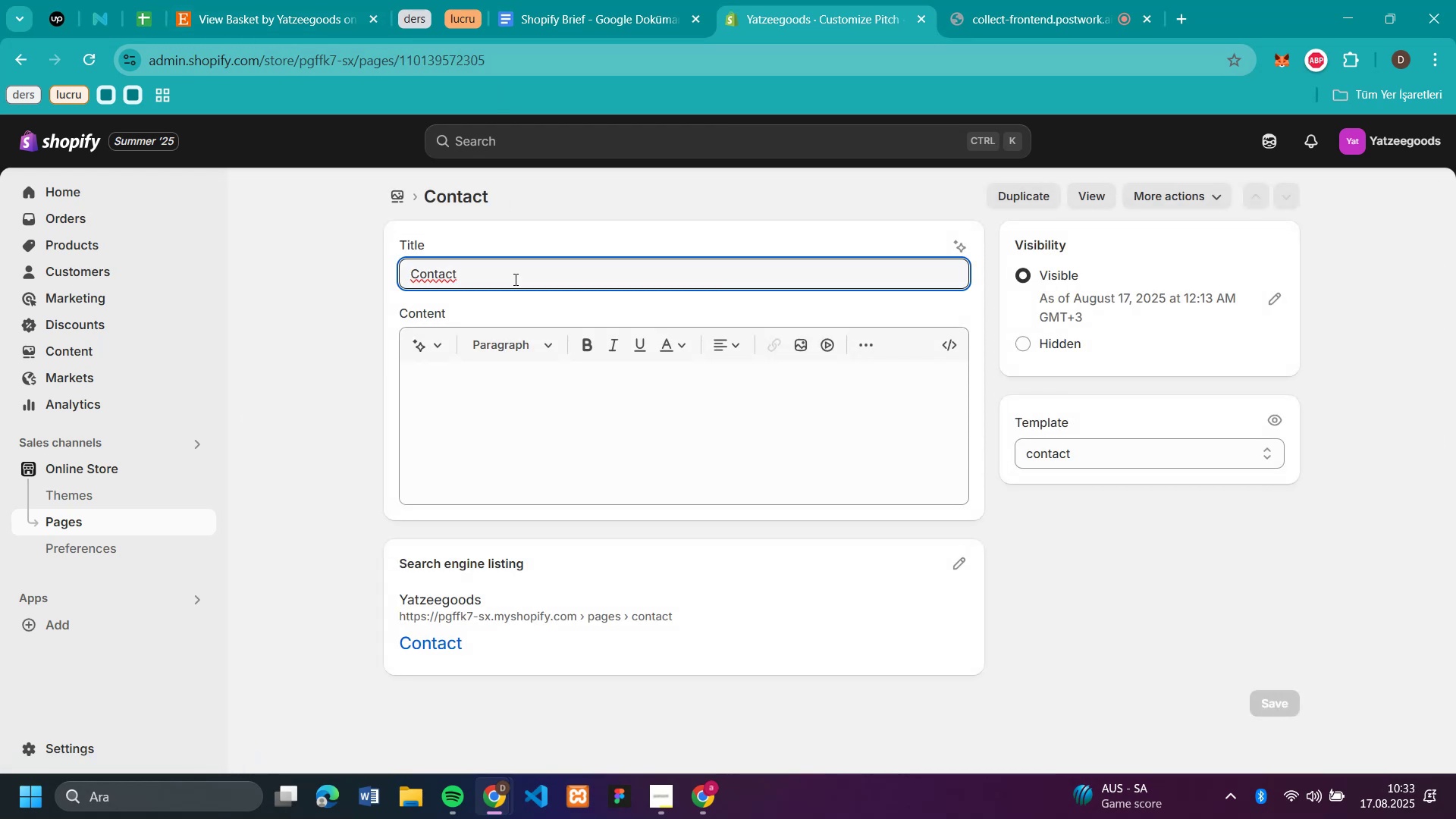 
key(Space)
 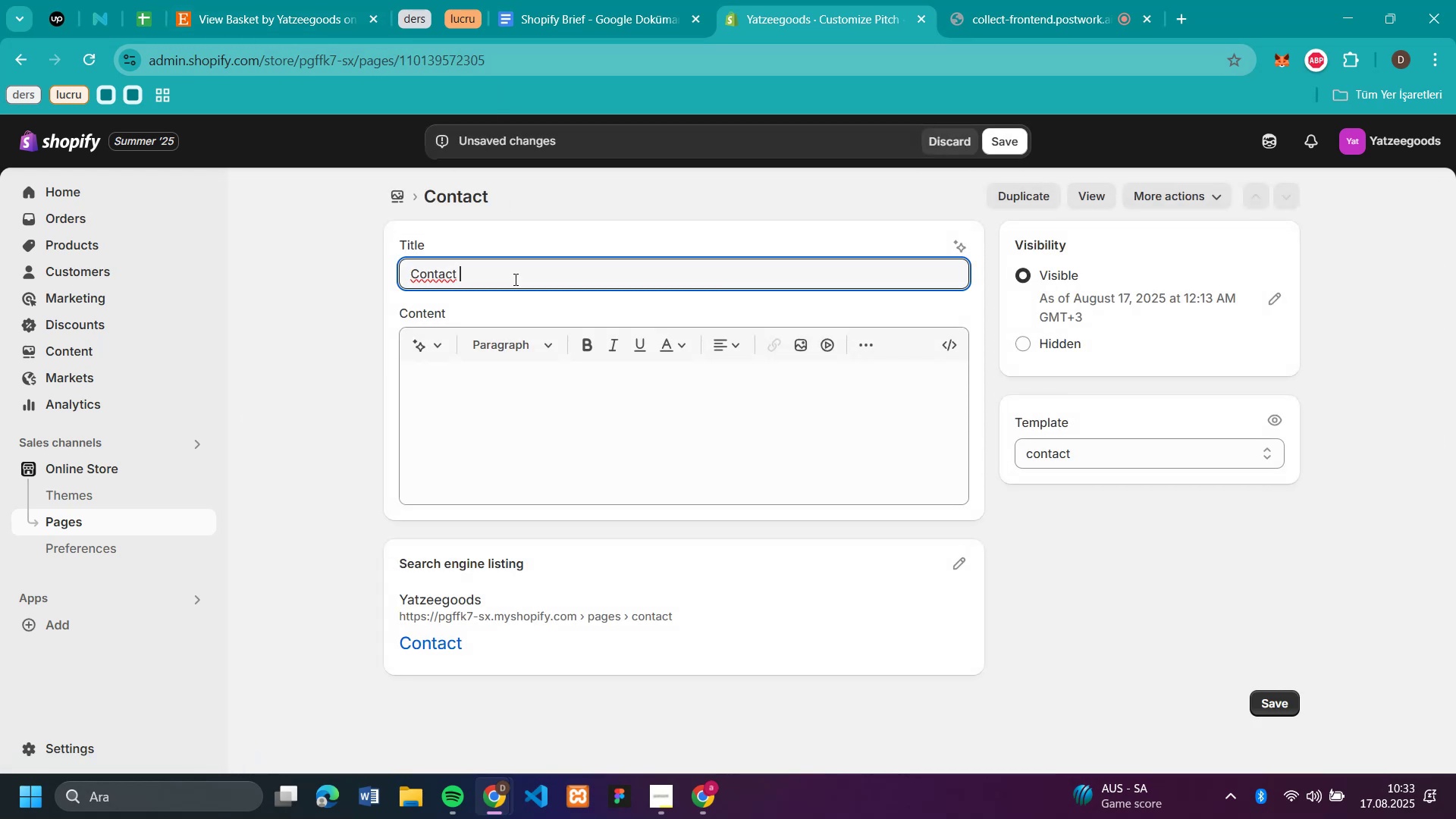 
key(CapsLock)
 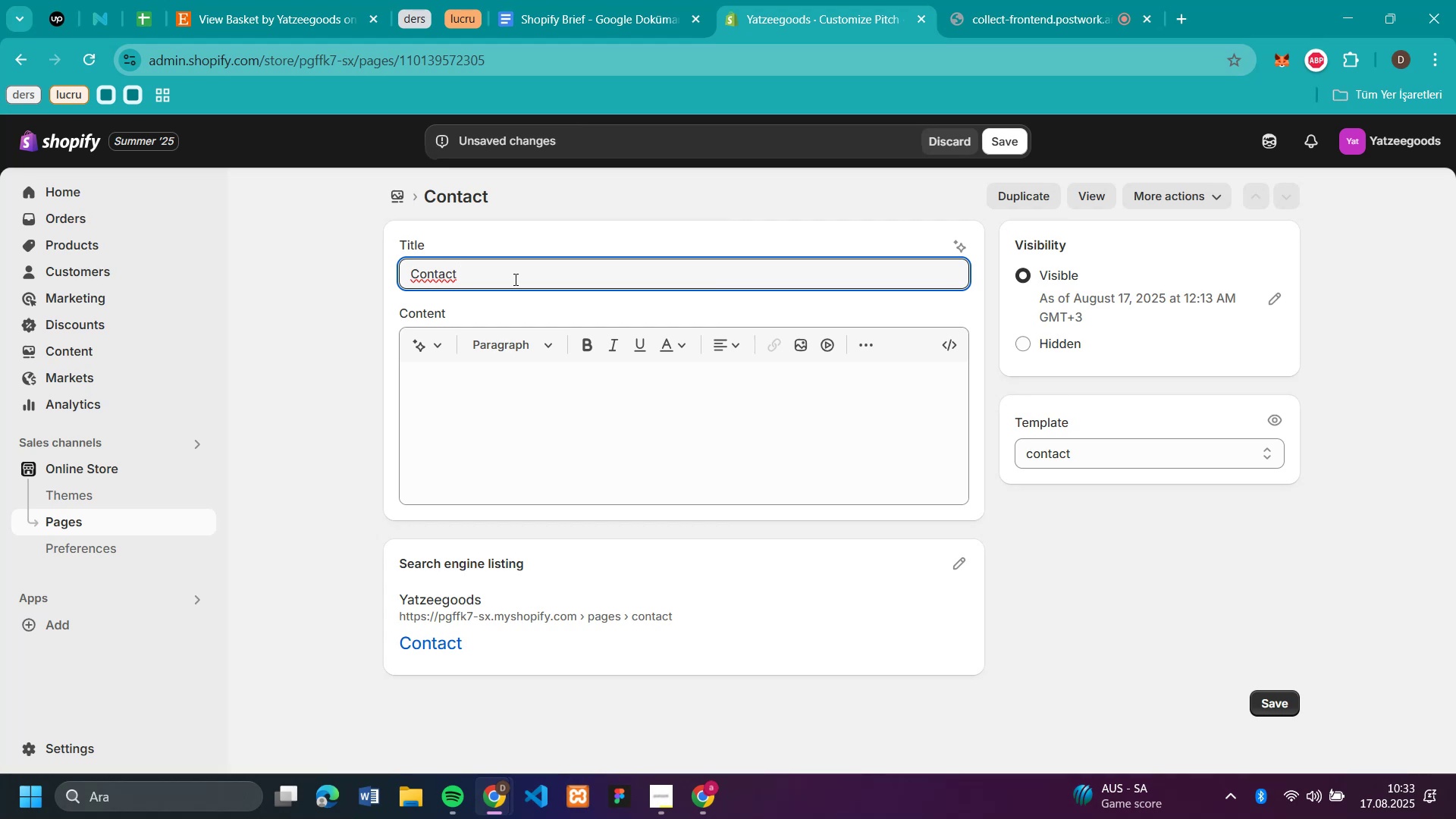 
key(U)
 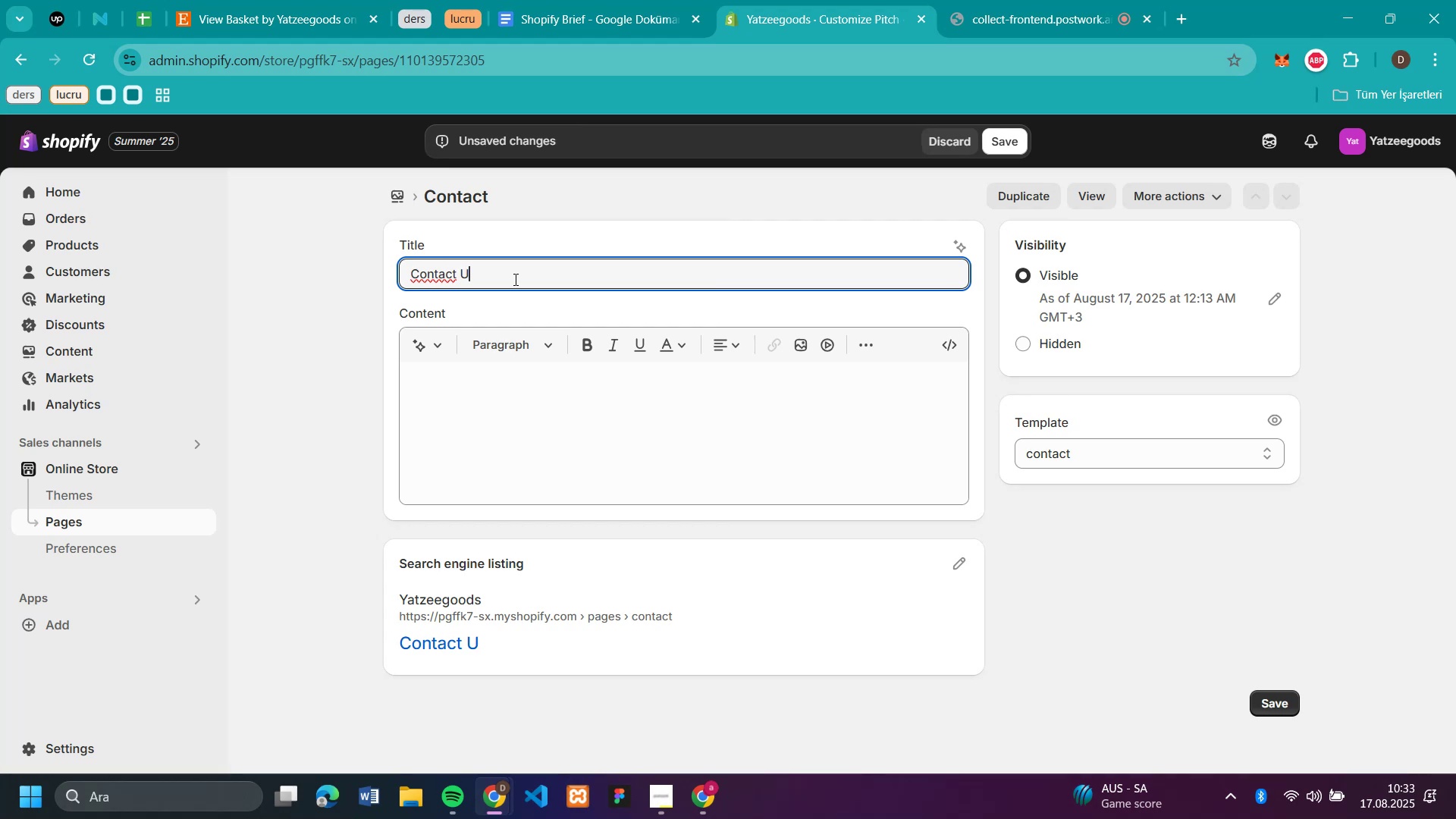 
key(Space)
 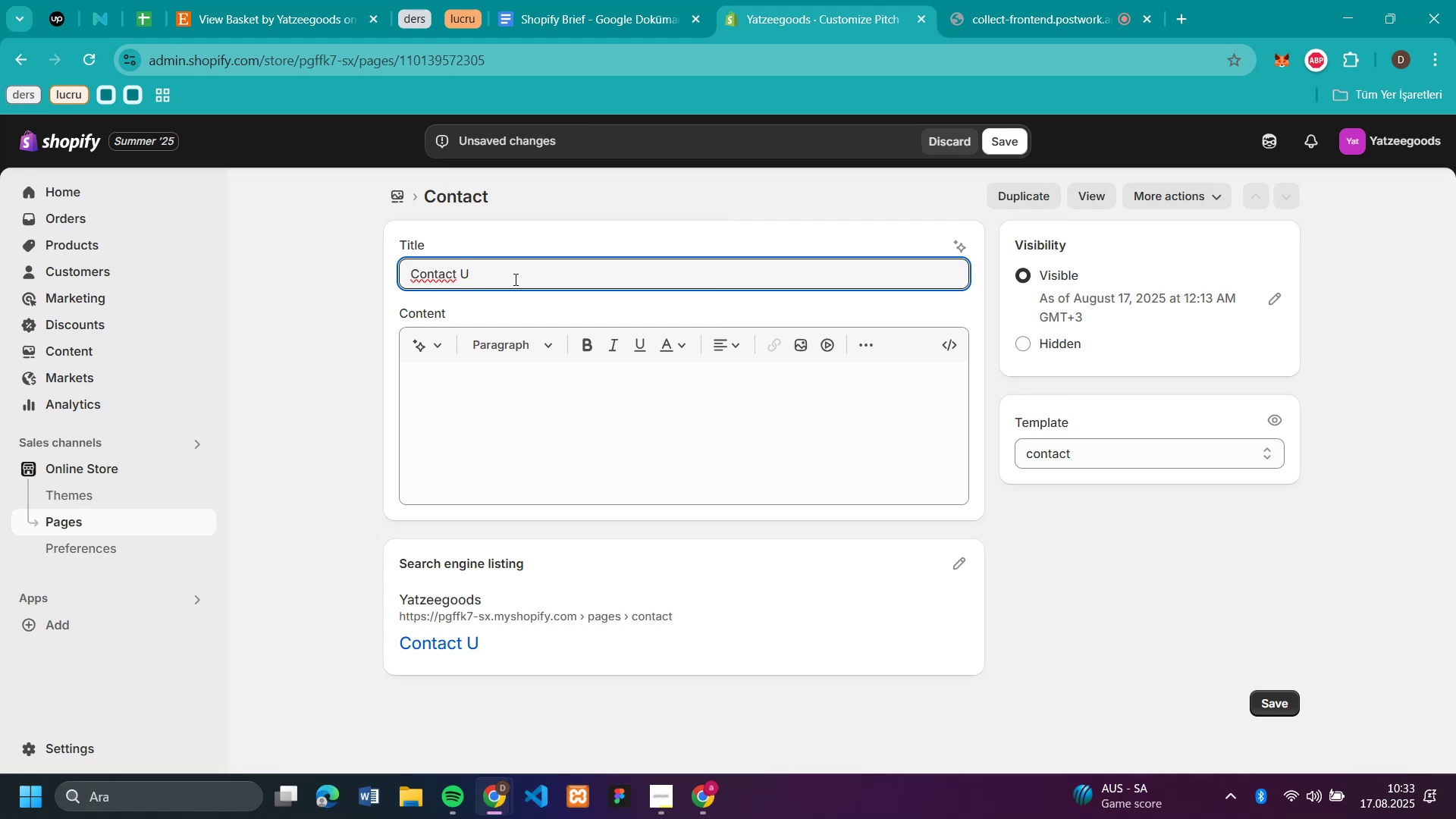 
key(Backspace)
 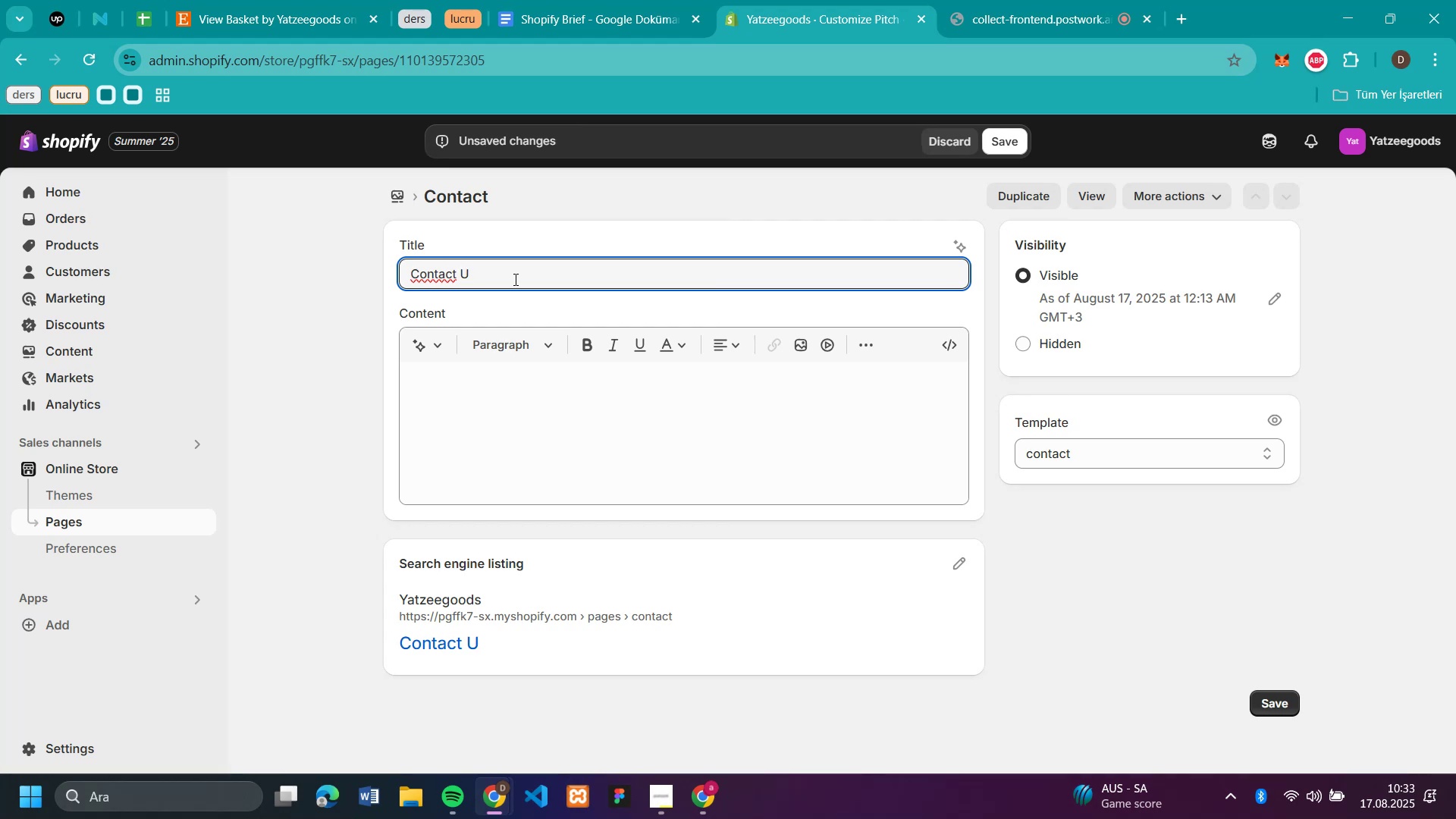 
key(CapsLock)
 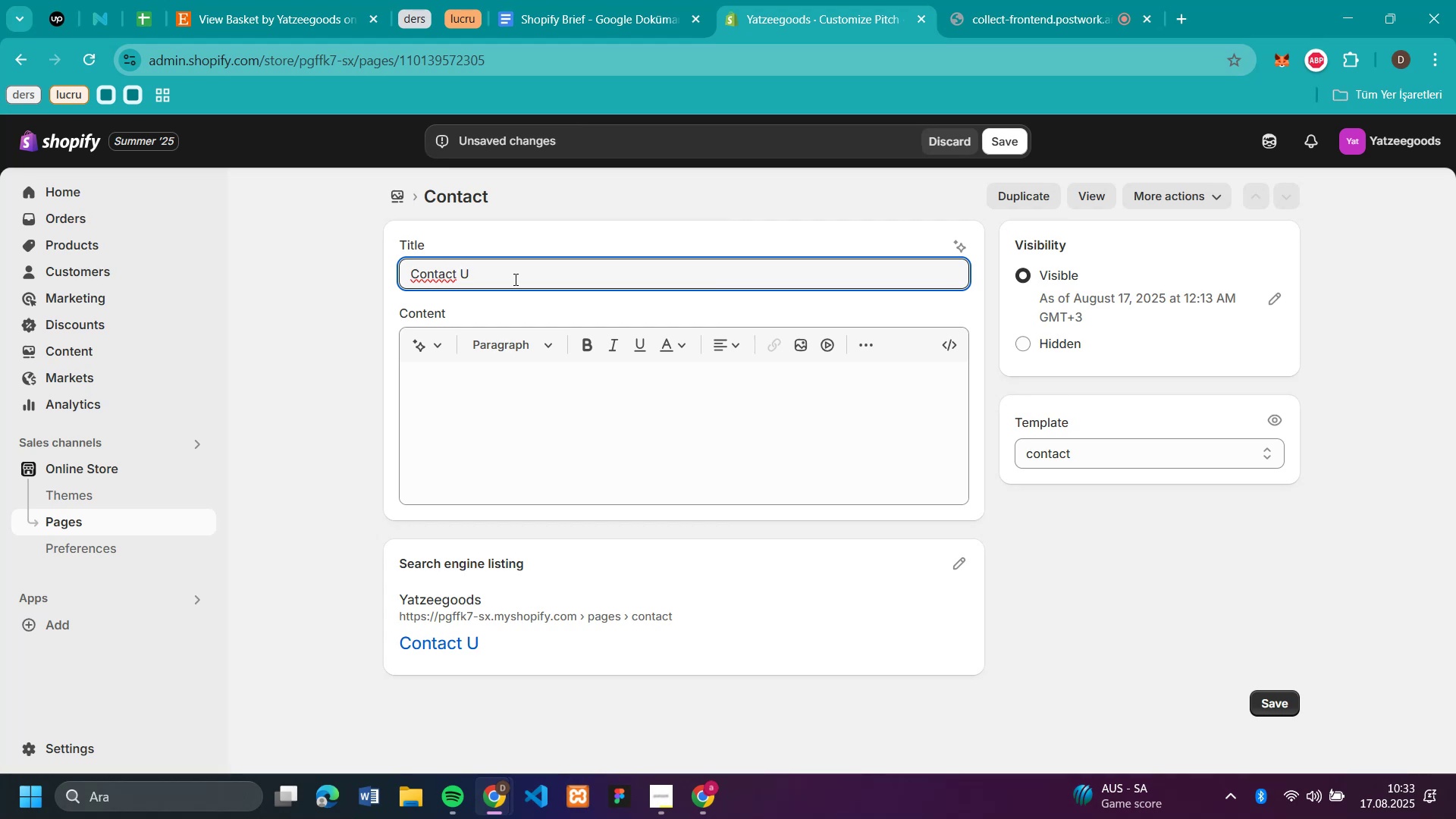 
key(S)
 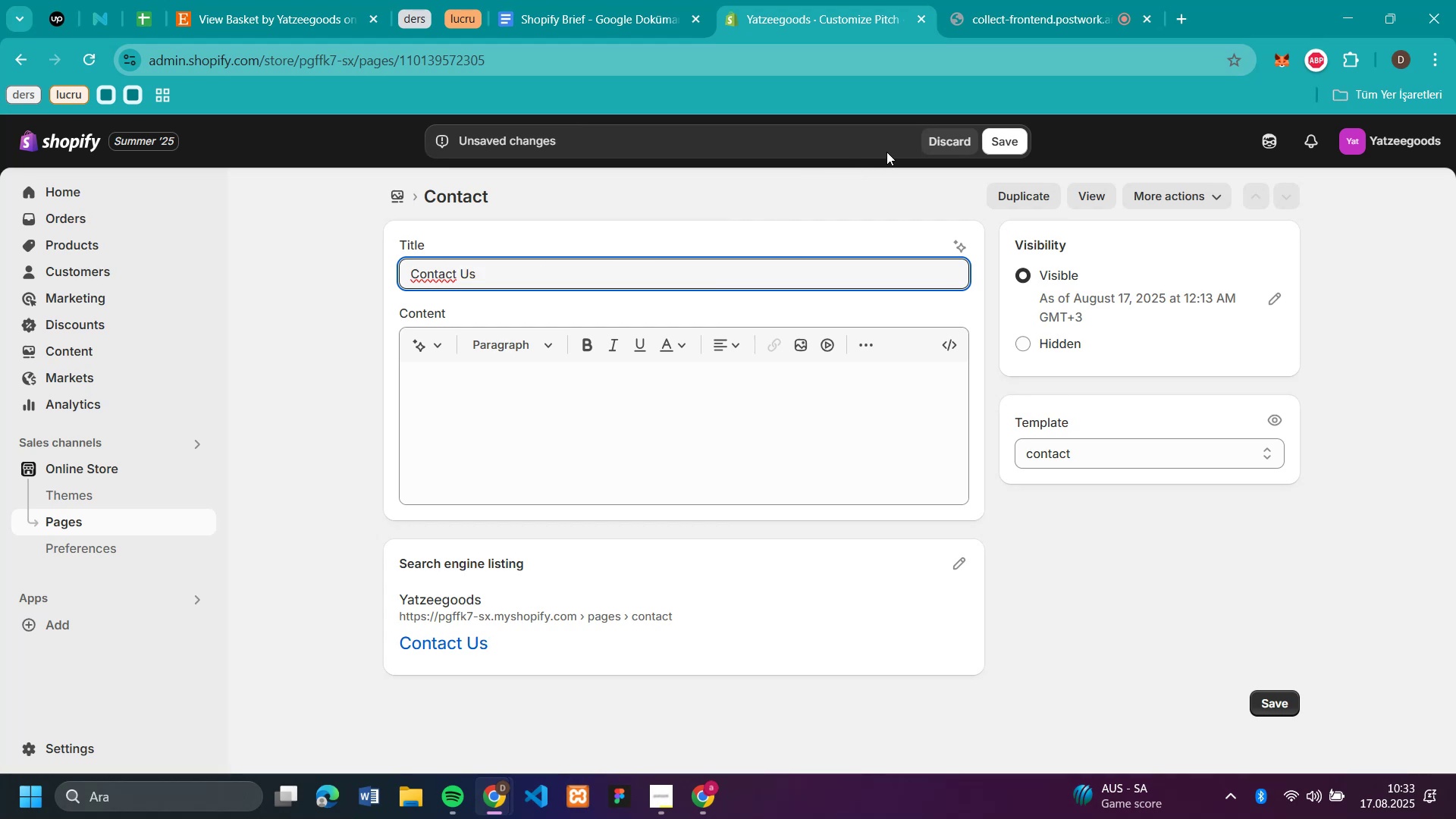 
left_click([1012, 148])
 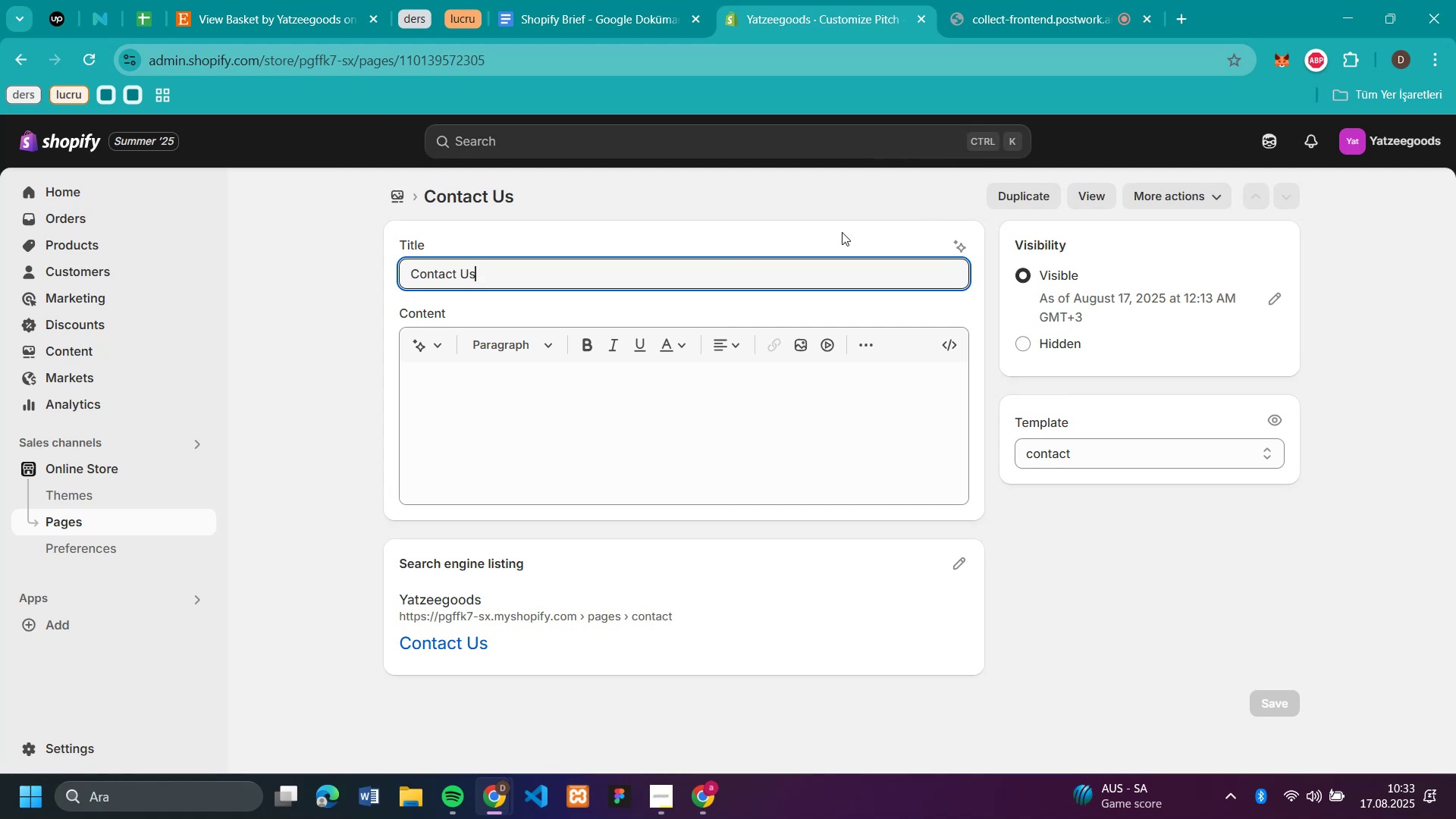 
wait(11.88)
 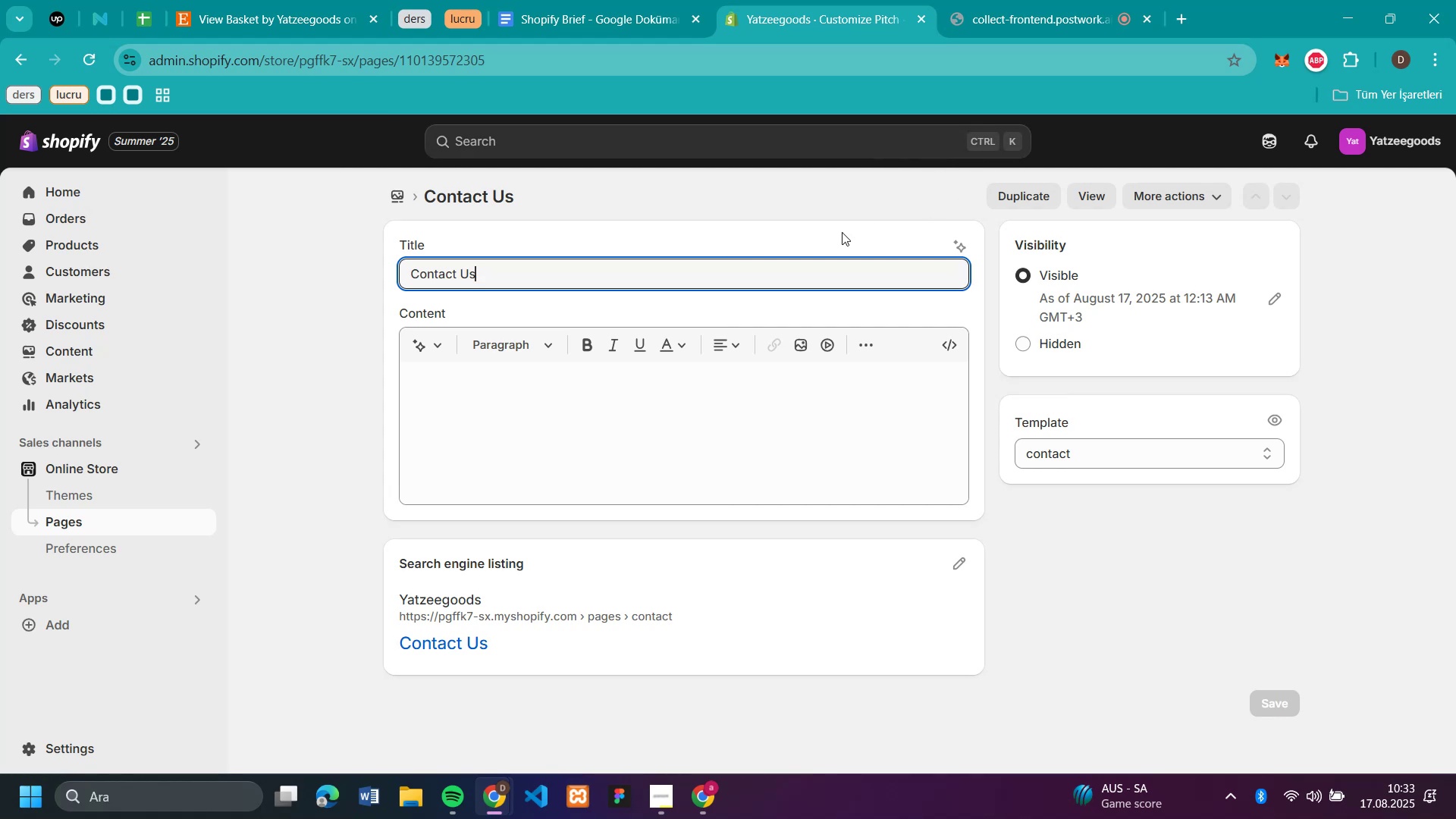 
left_click([1418, 198])
 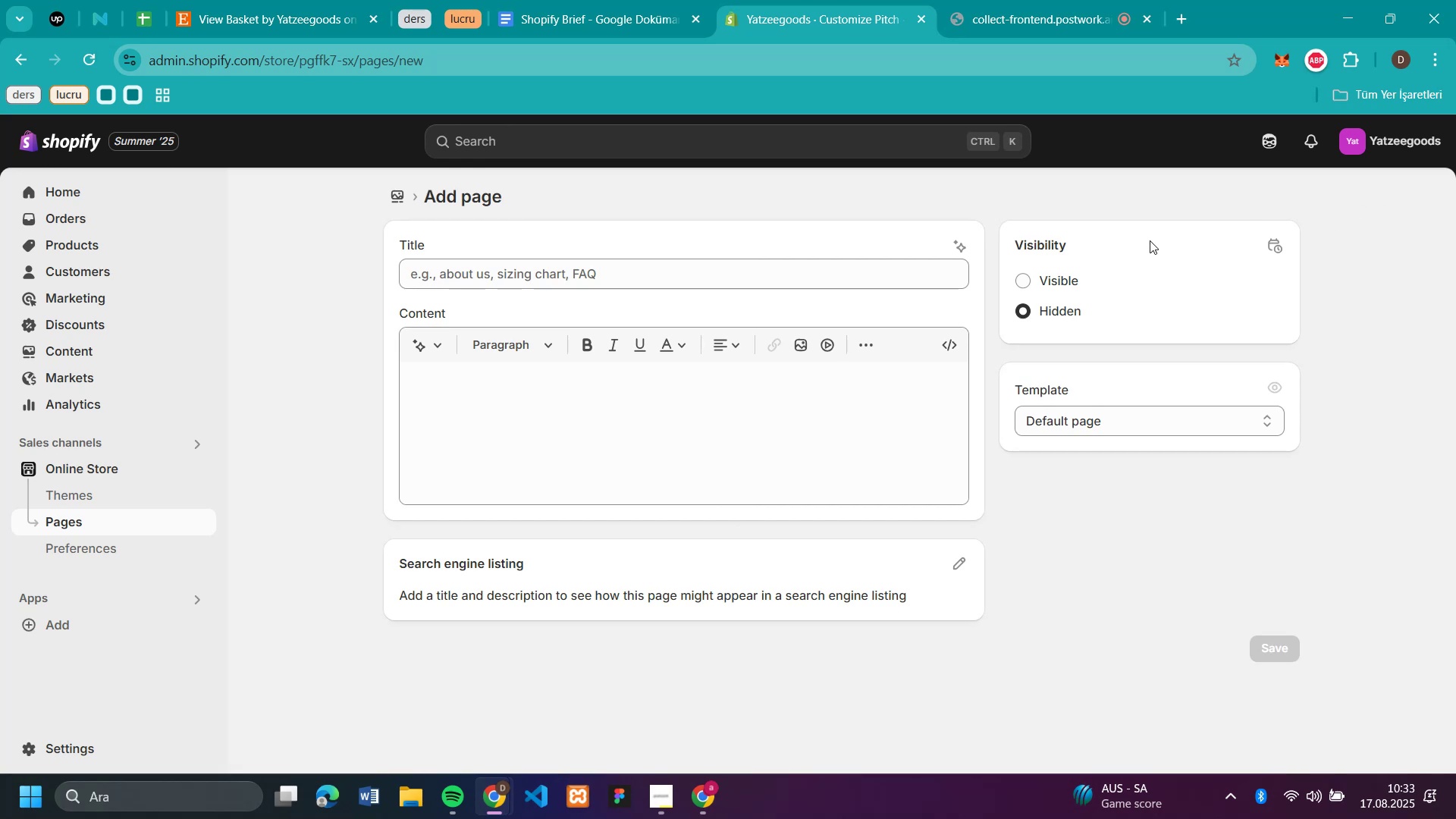 
left_click([661, 278])
 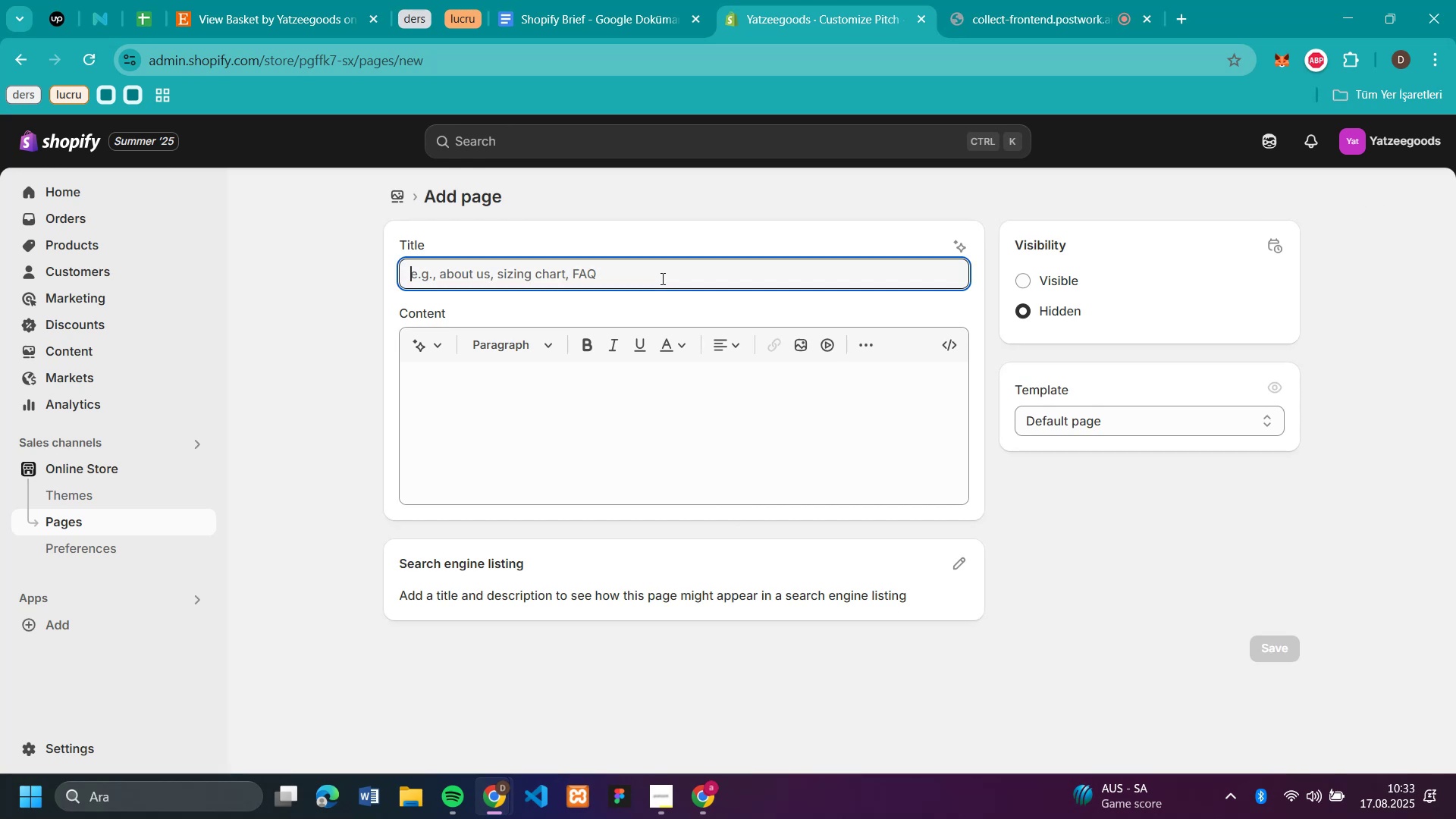 
type(About Us)
 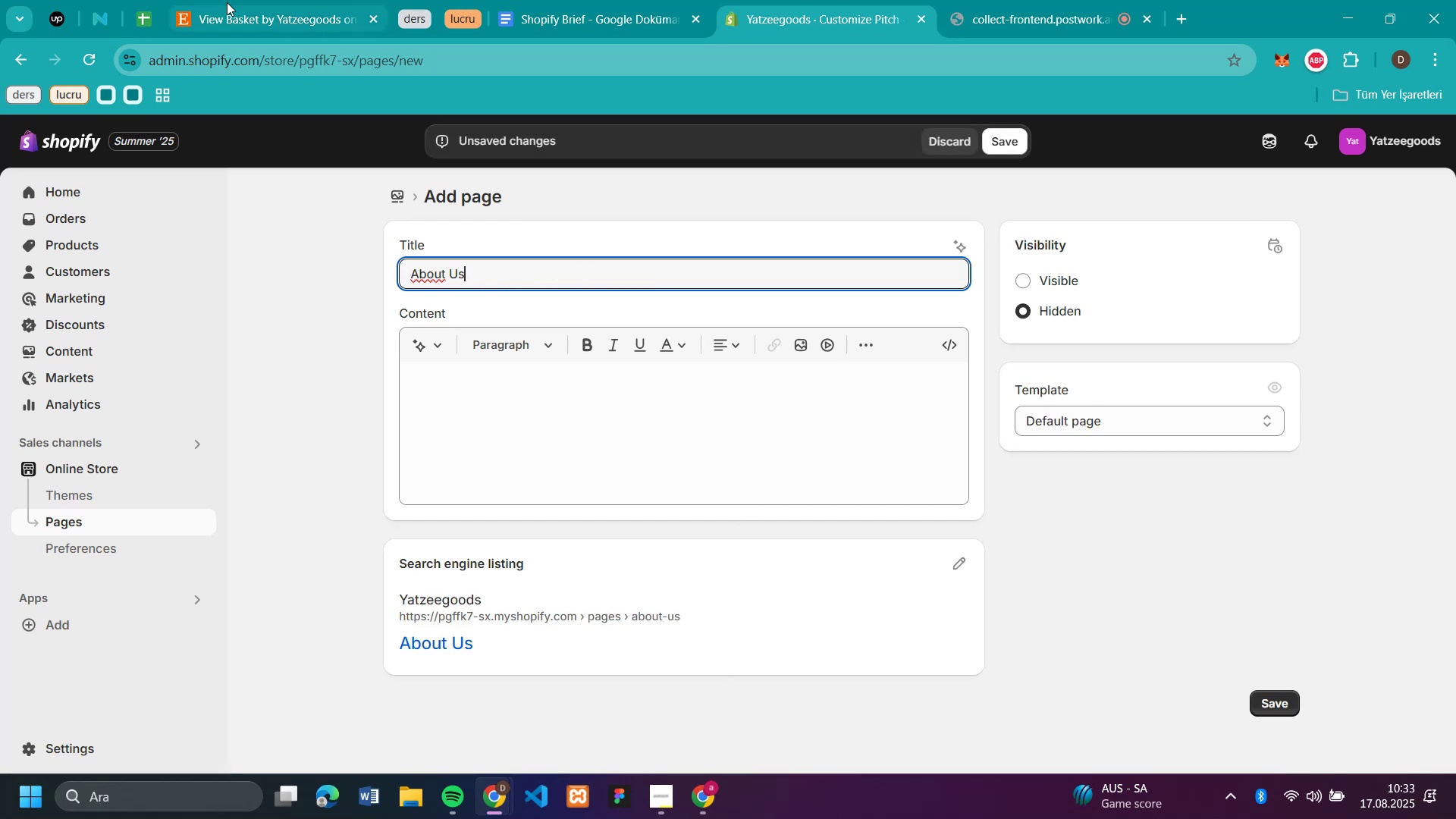 
left_click([251, 14])
 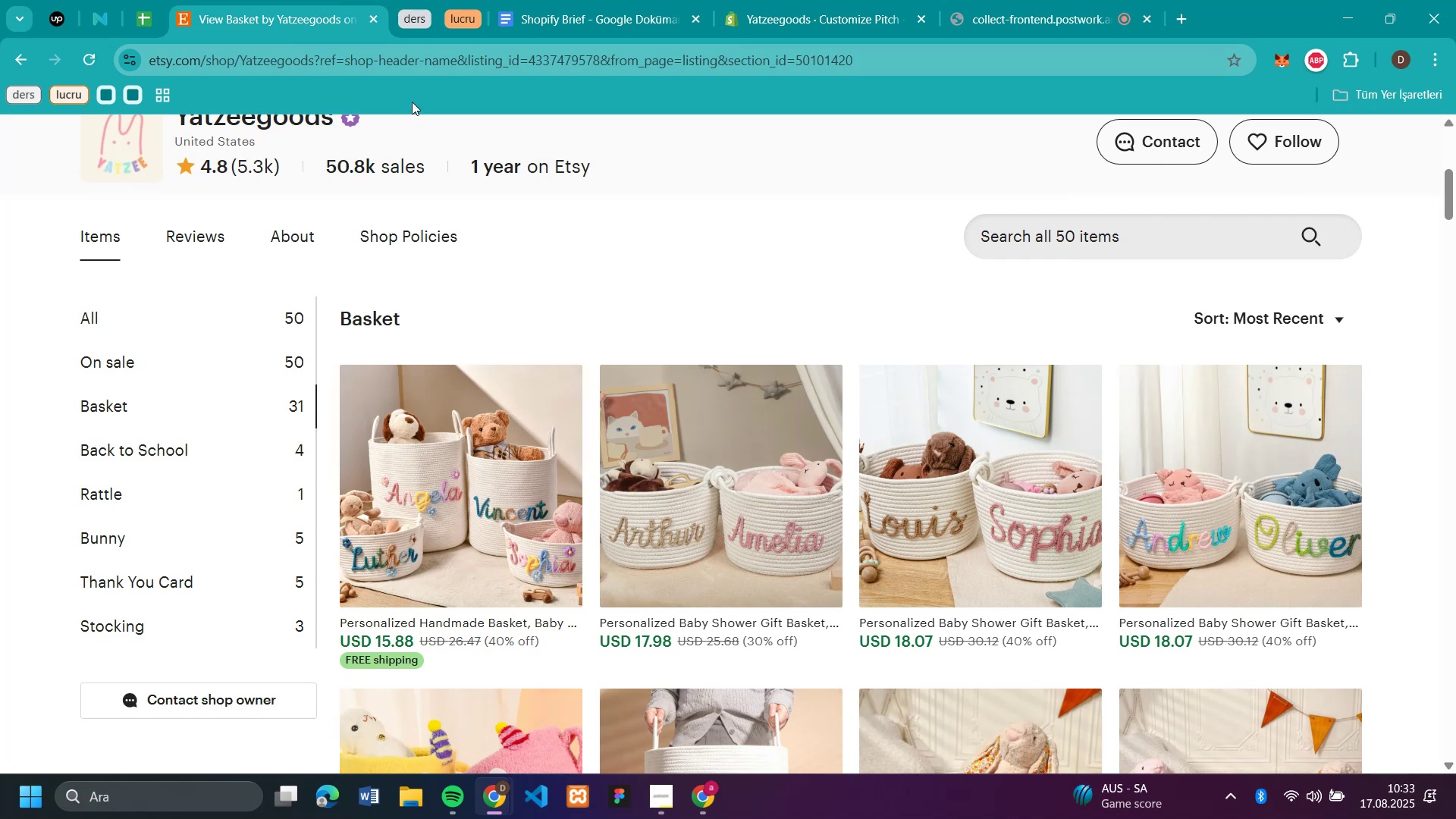 
left_click([296, 241])
 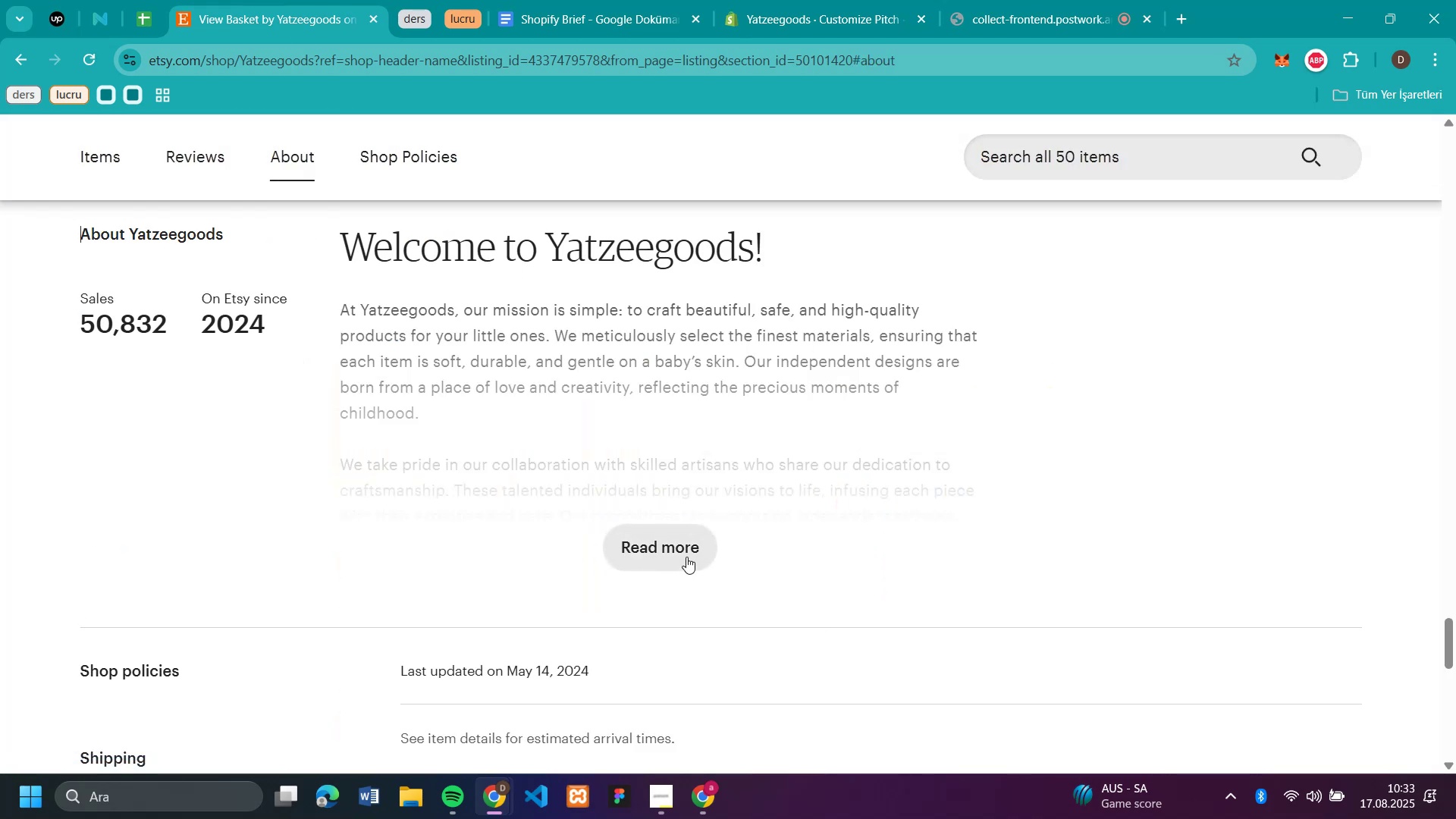 
left_click([686, 551])
 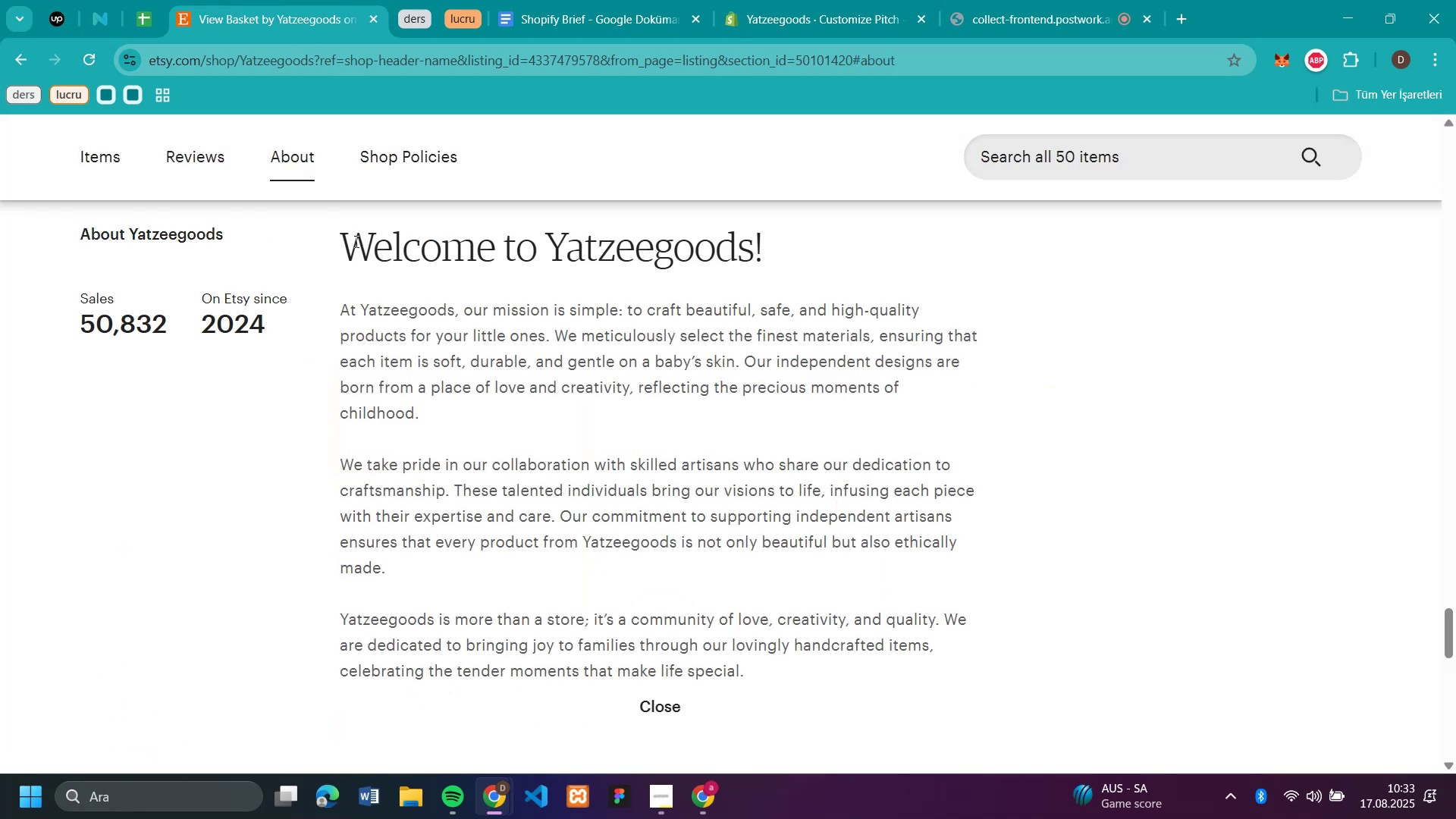 
left_click_drag(start_coordinate=[347, 237], to_coordinate=[761, 672])
 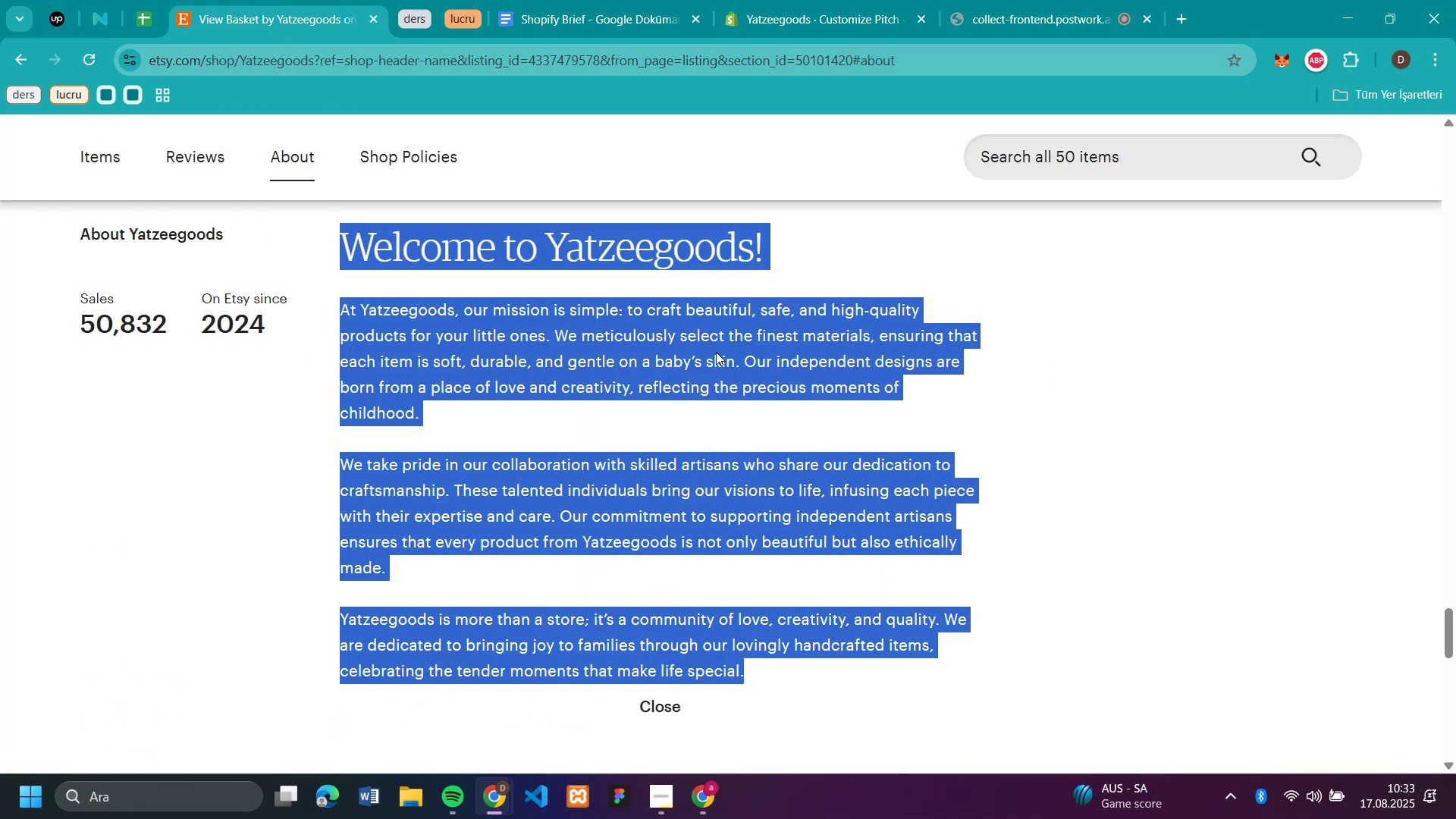 
scroll: coordinate [716, 352], scroll_direction: down, amount: 2.0
 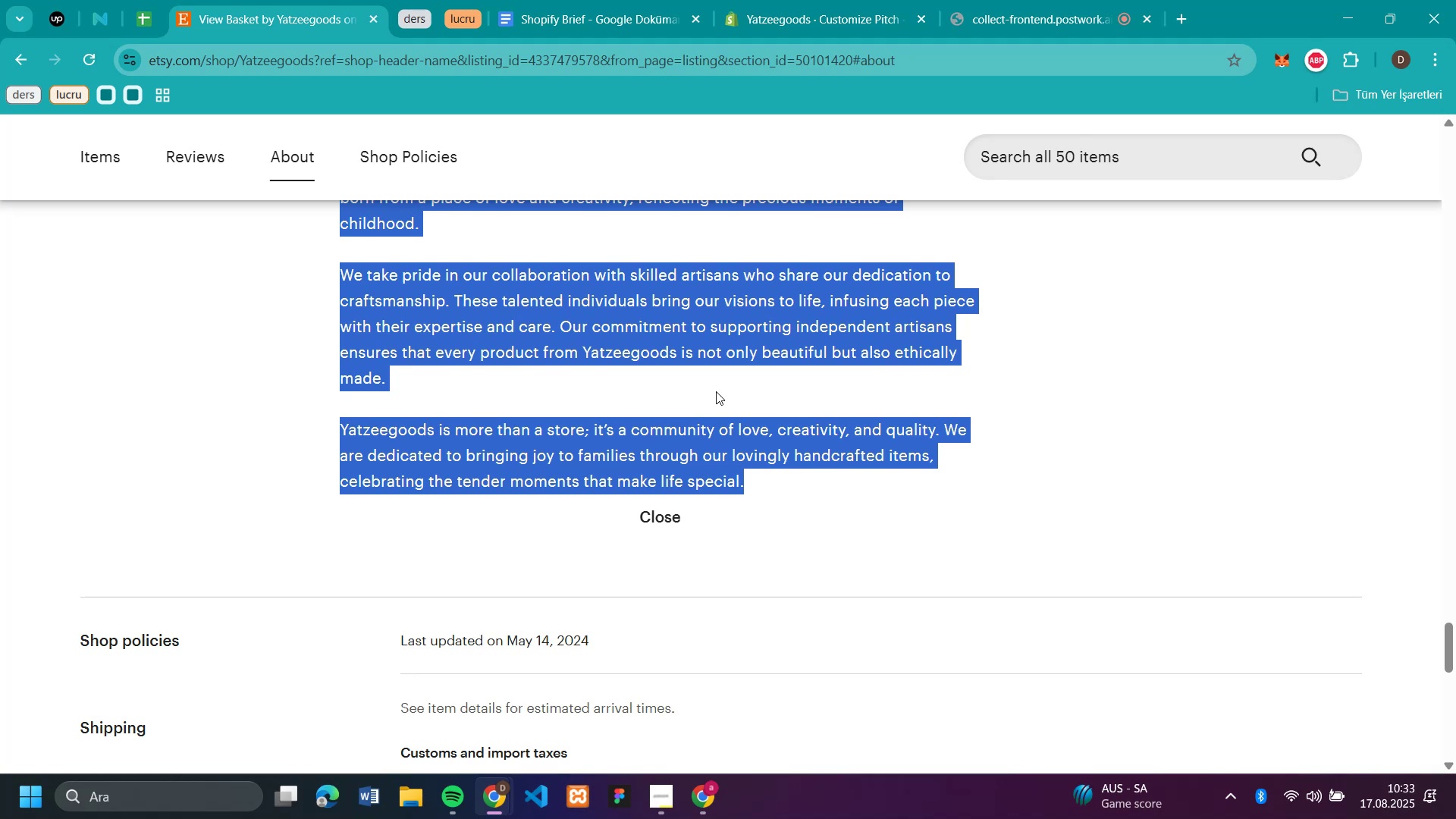 
key(Control+C)
 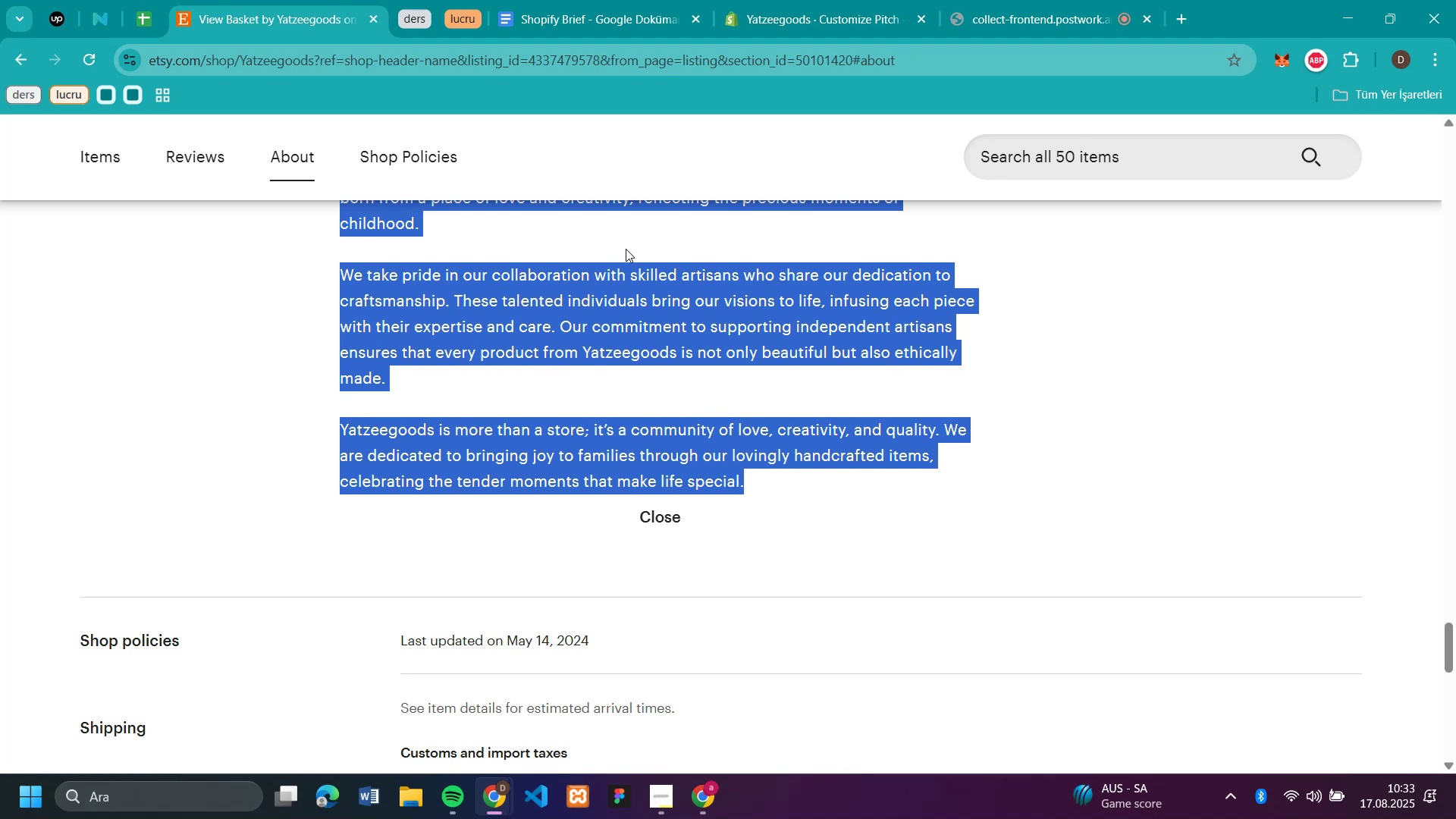 
key(Control+C)
 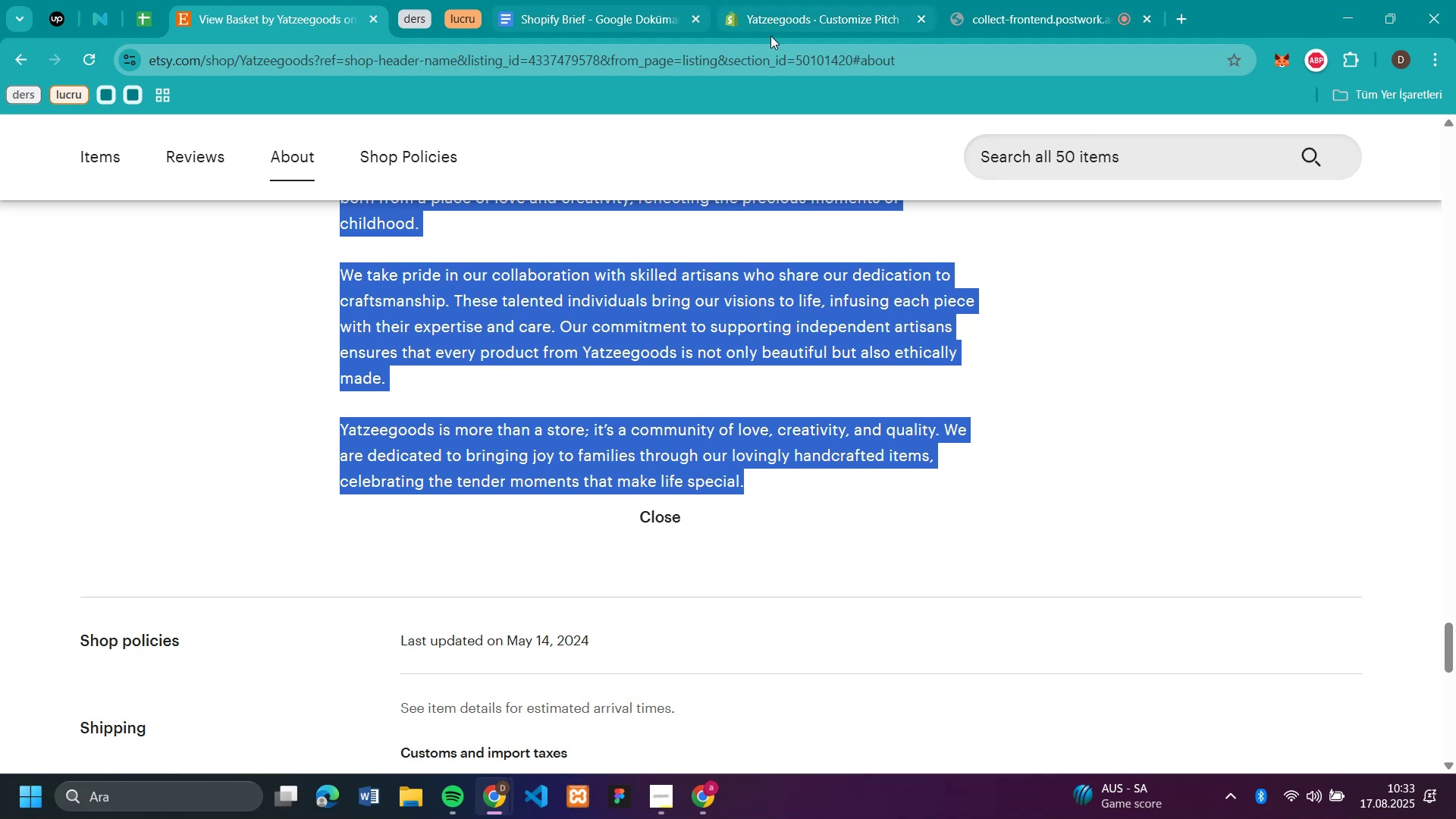 
left_click([770, 36])
 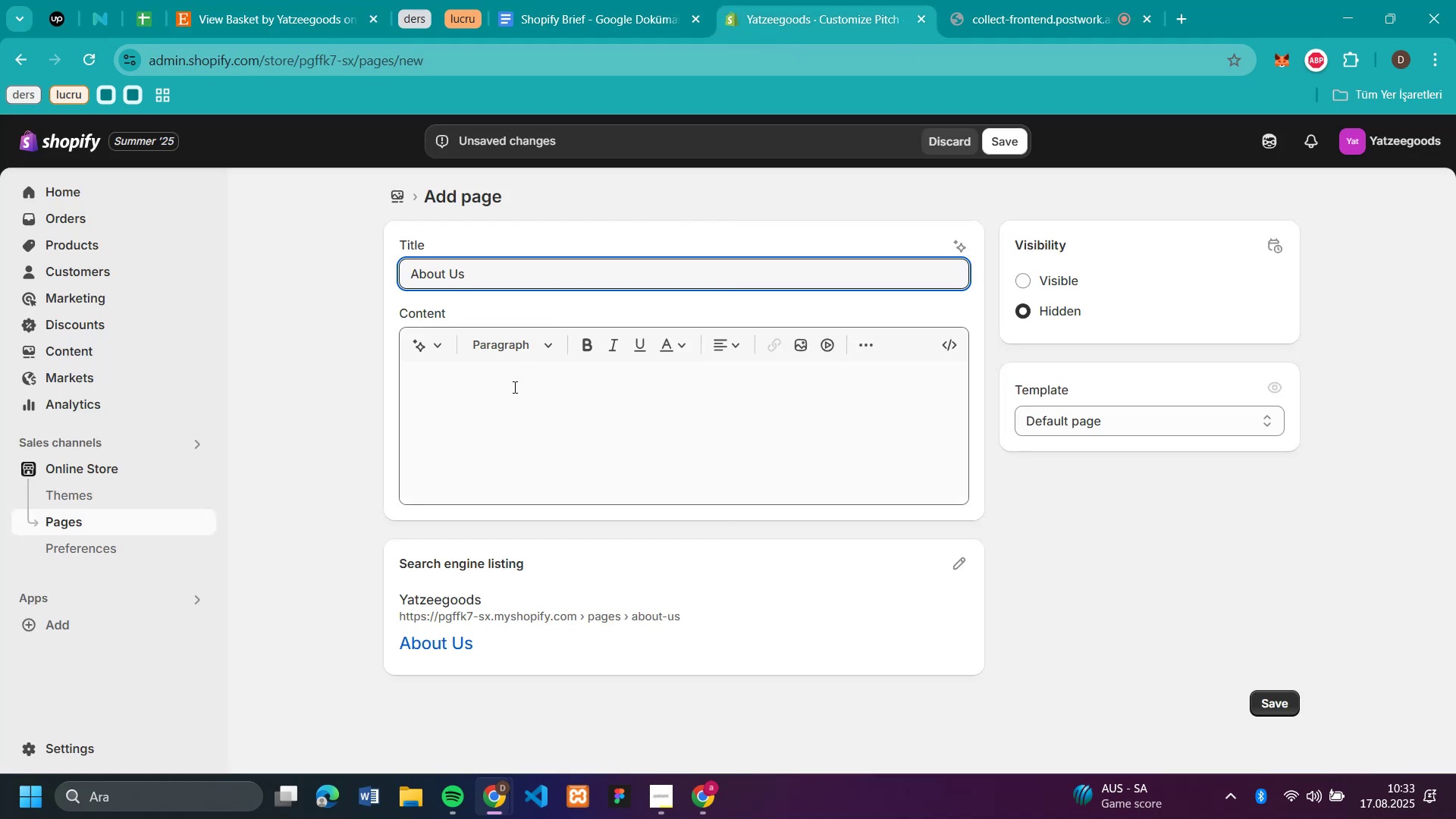 
left_click([513, 387])
 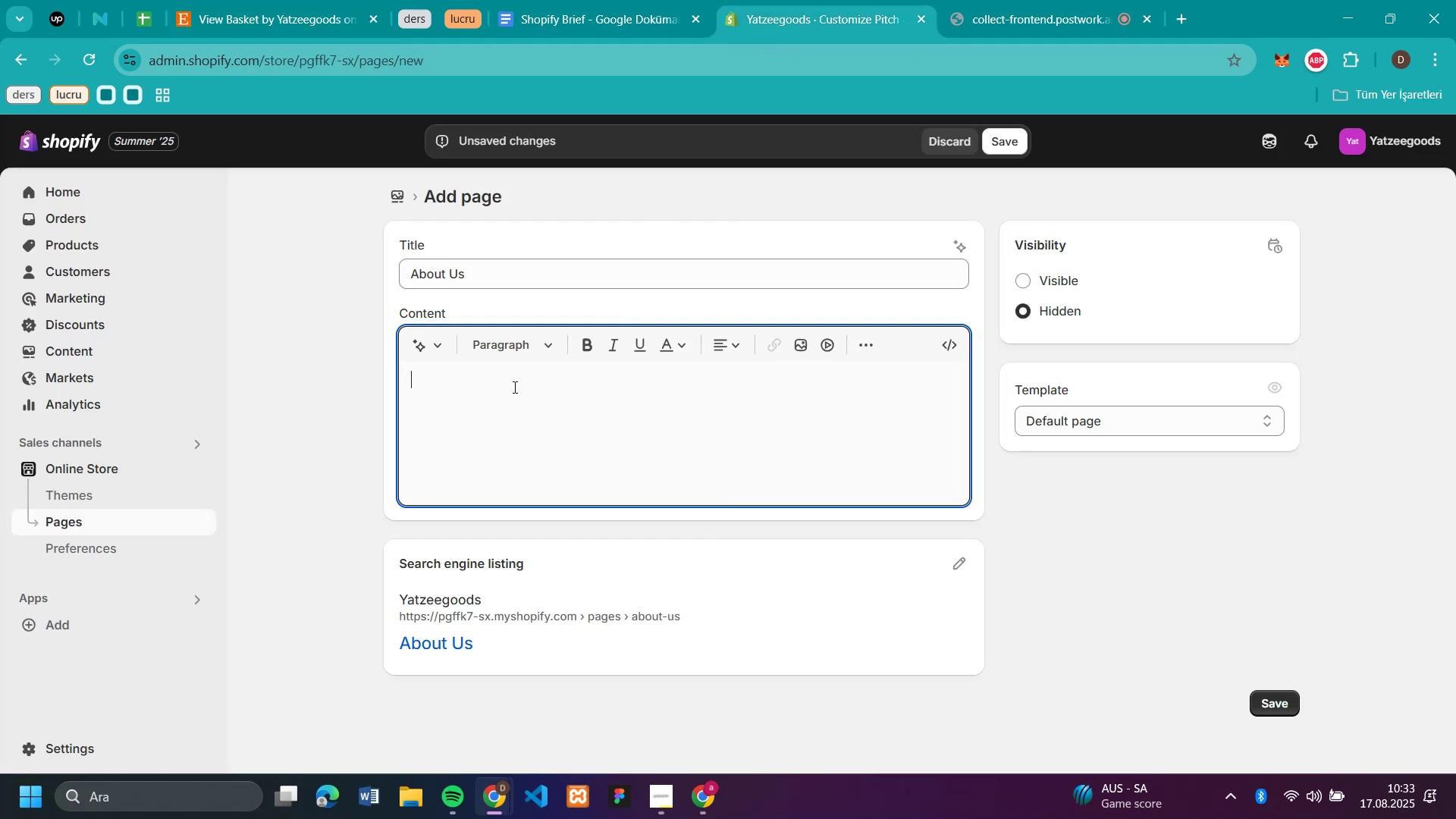 
key(Control+V)
 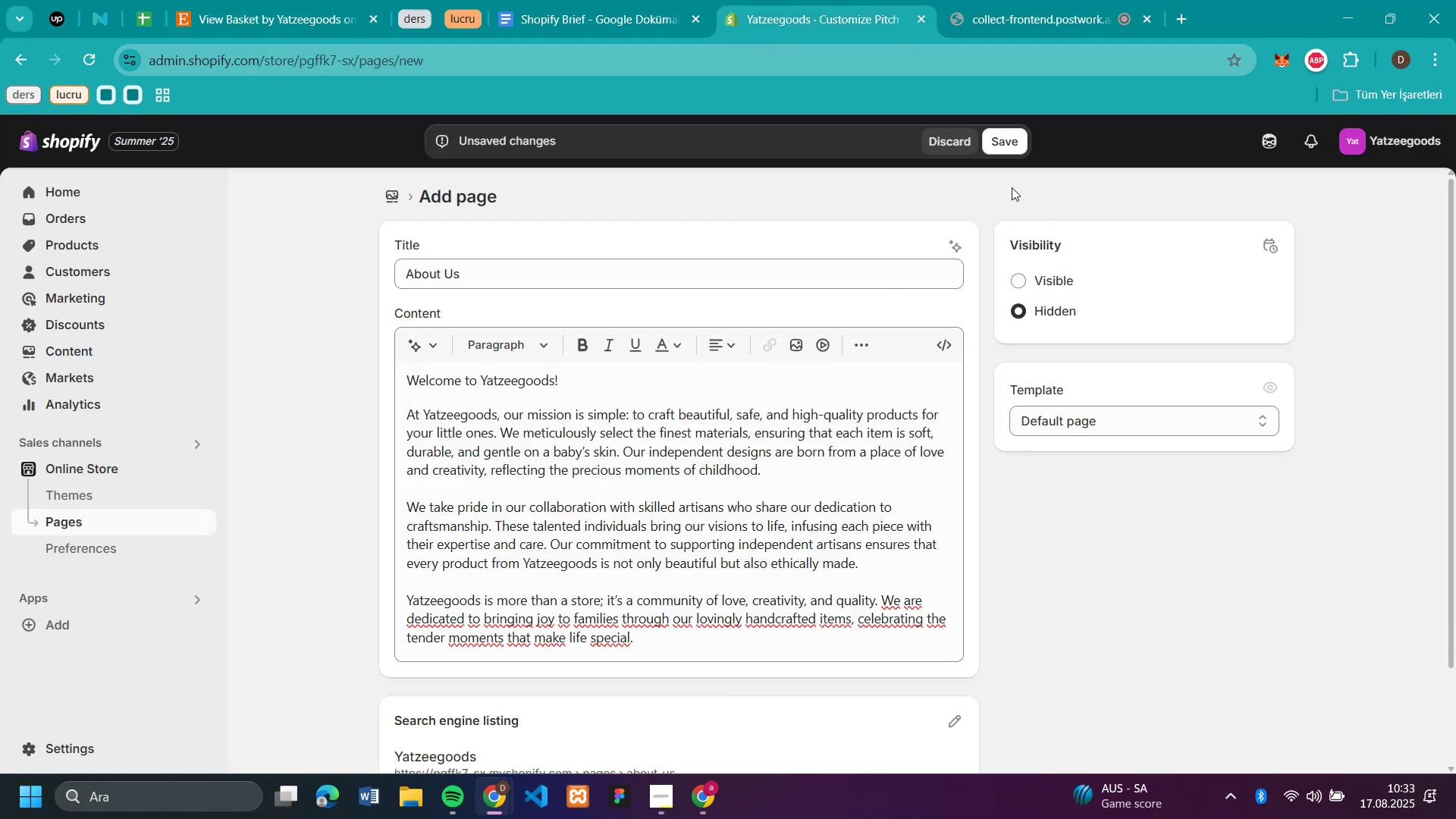 
left_click([1015, 280])
 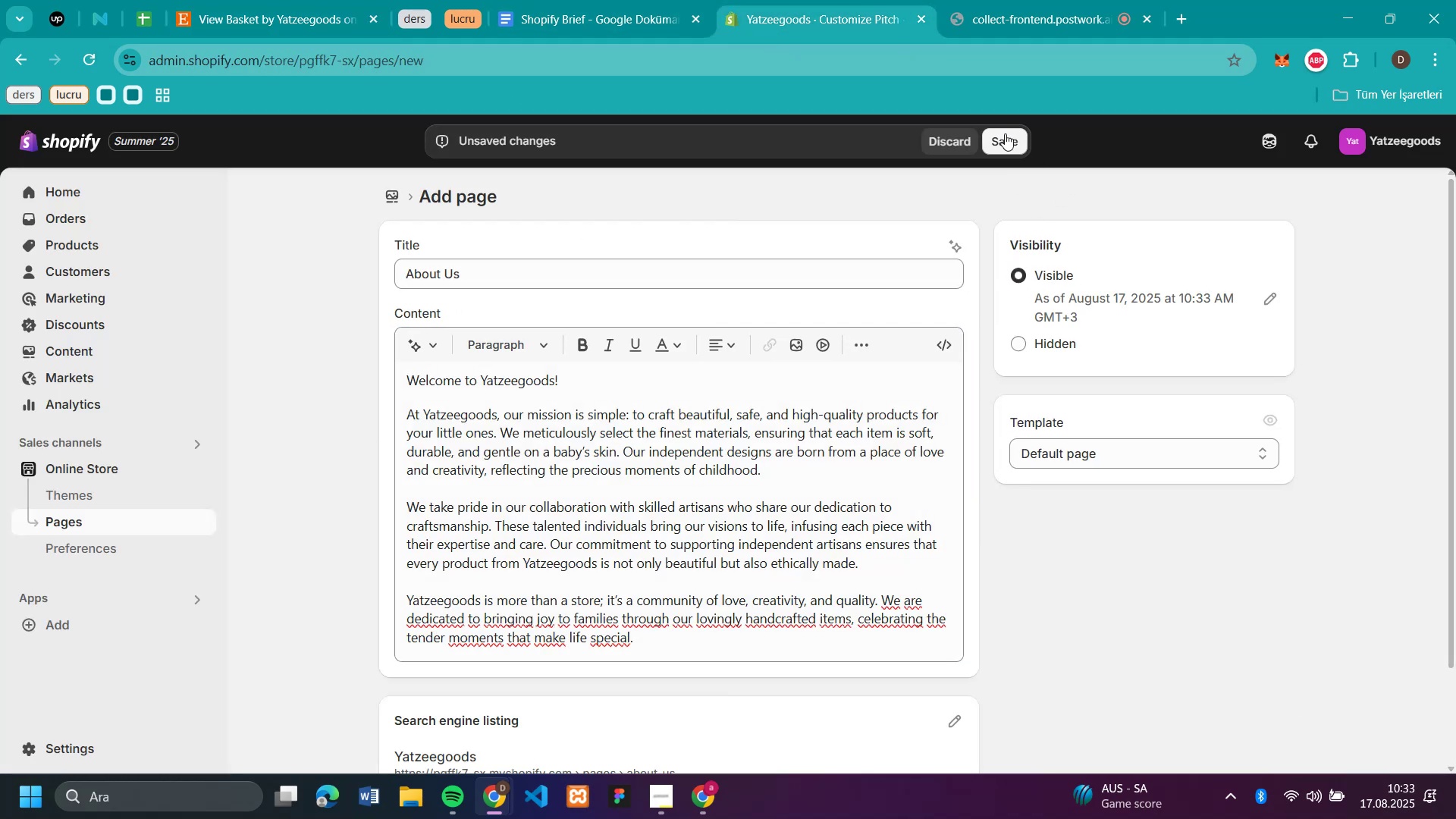 
left_click([1007, 138])
 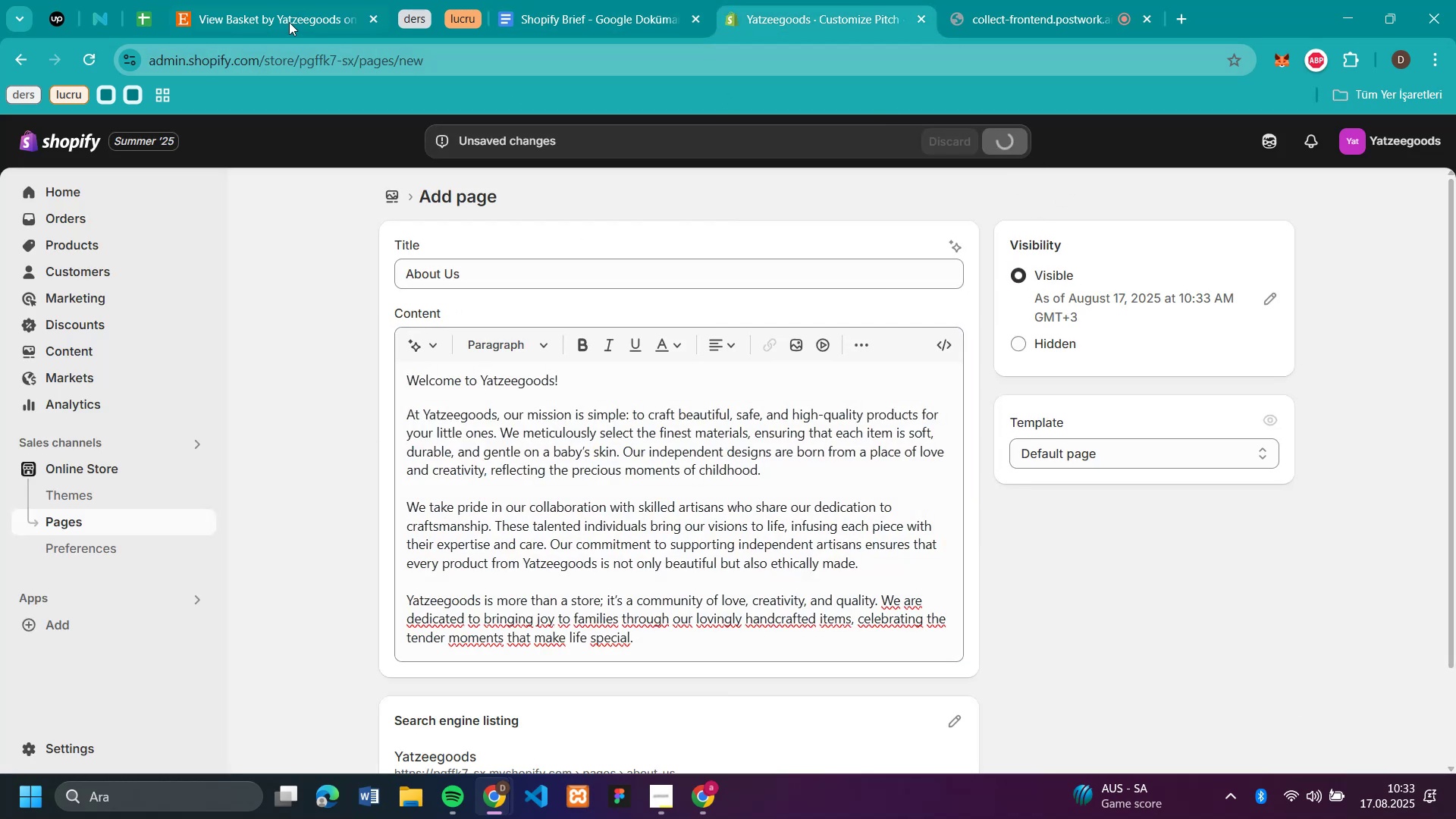 
left_click([289, 21])
 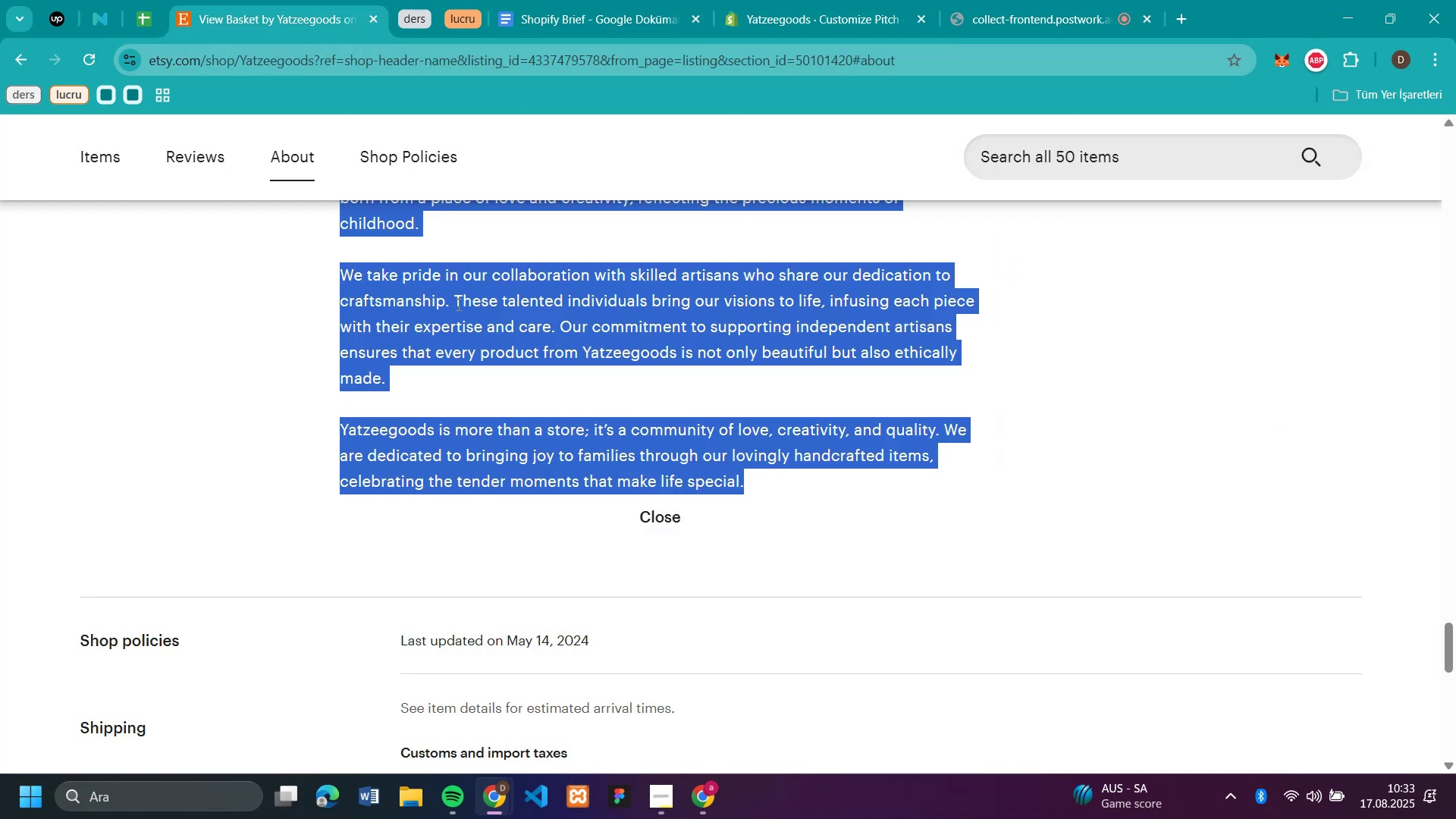 
scroll: coordinate [457, 304], scroll_direction: up, amount: 3.0
 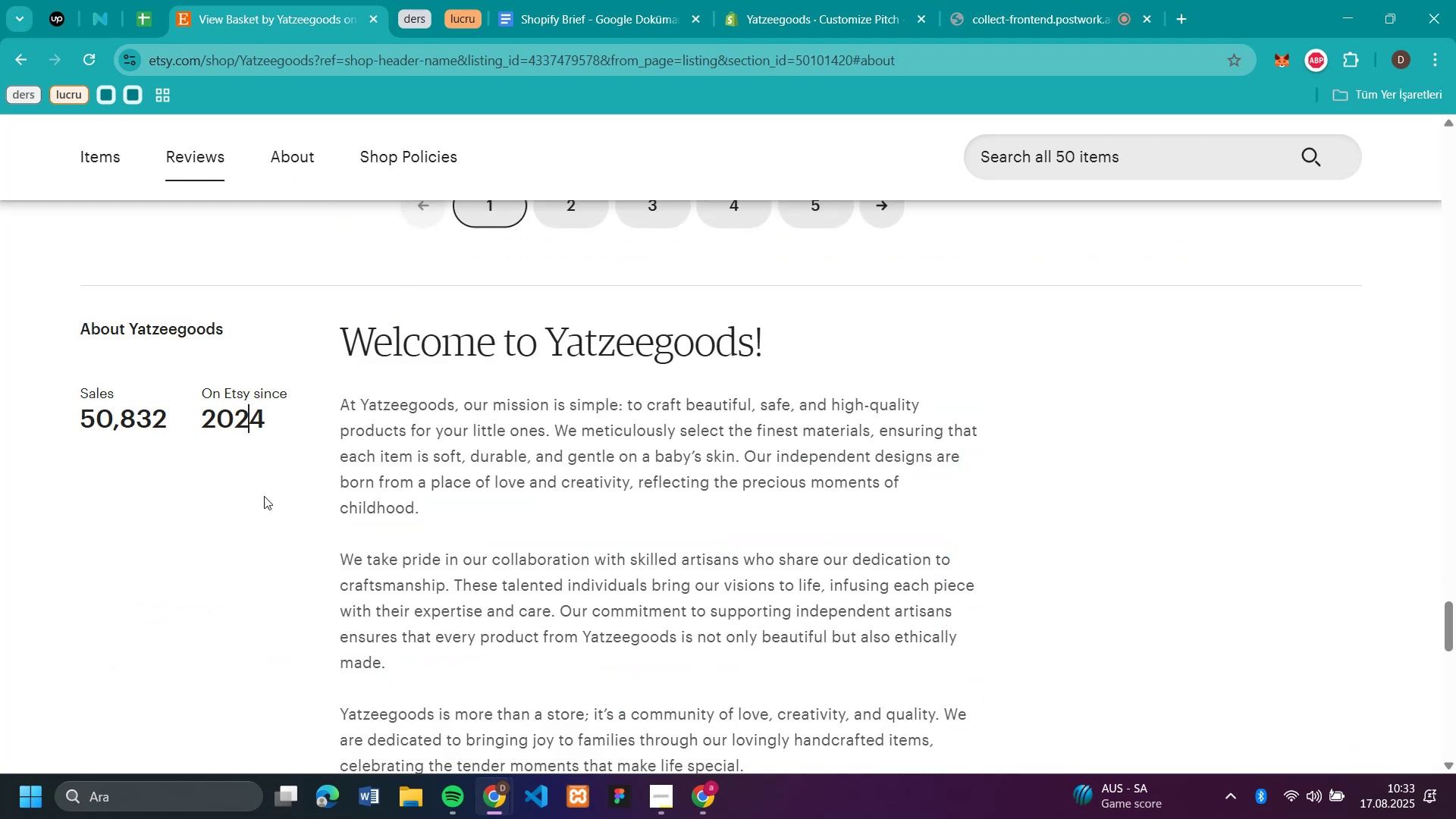 
scroll: coordinate [614, 228], scroll_direction: none, amount: 0.0
 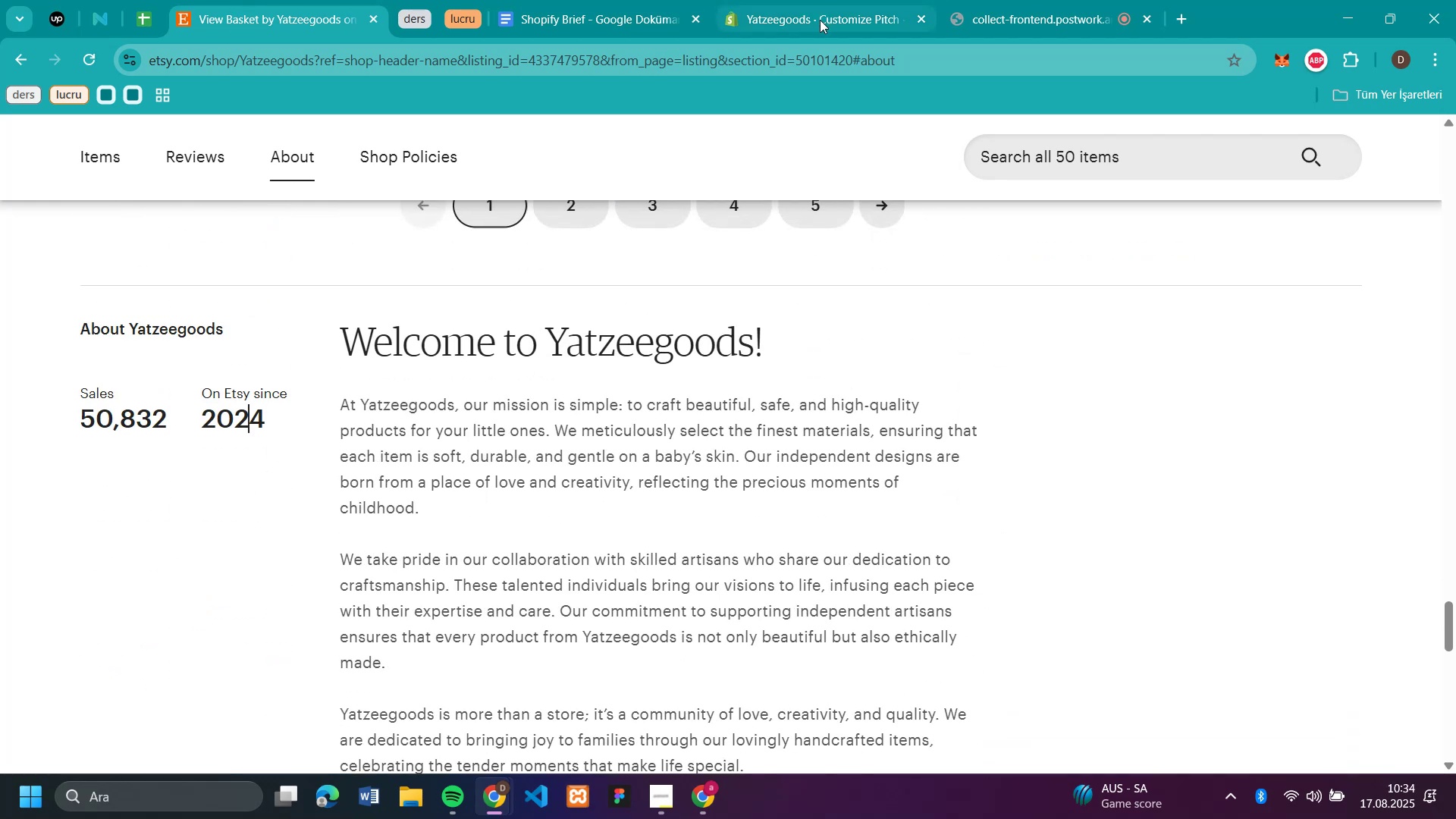 
left_click([820, 20])
 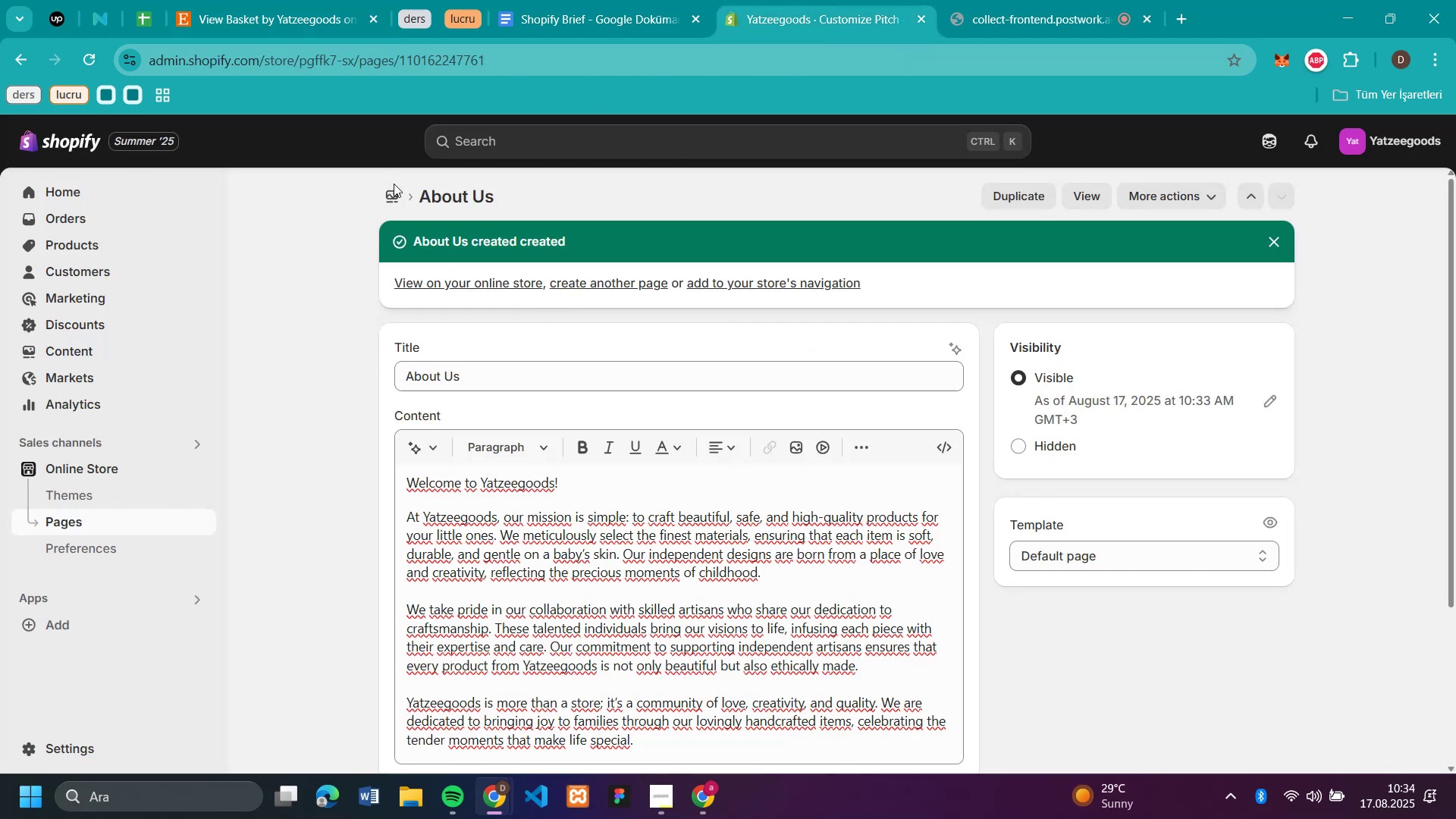 
left_click([393, 193])
 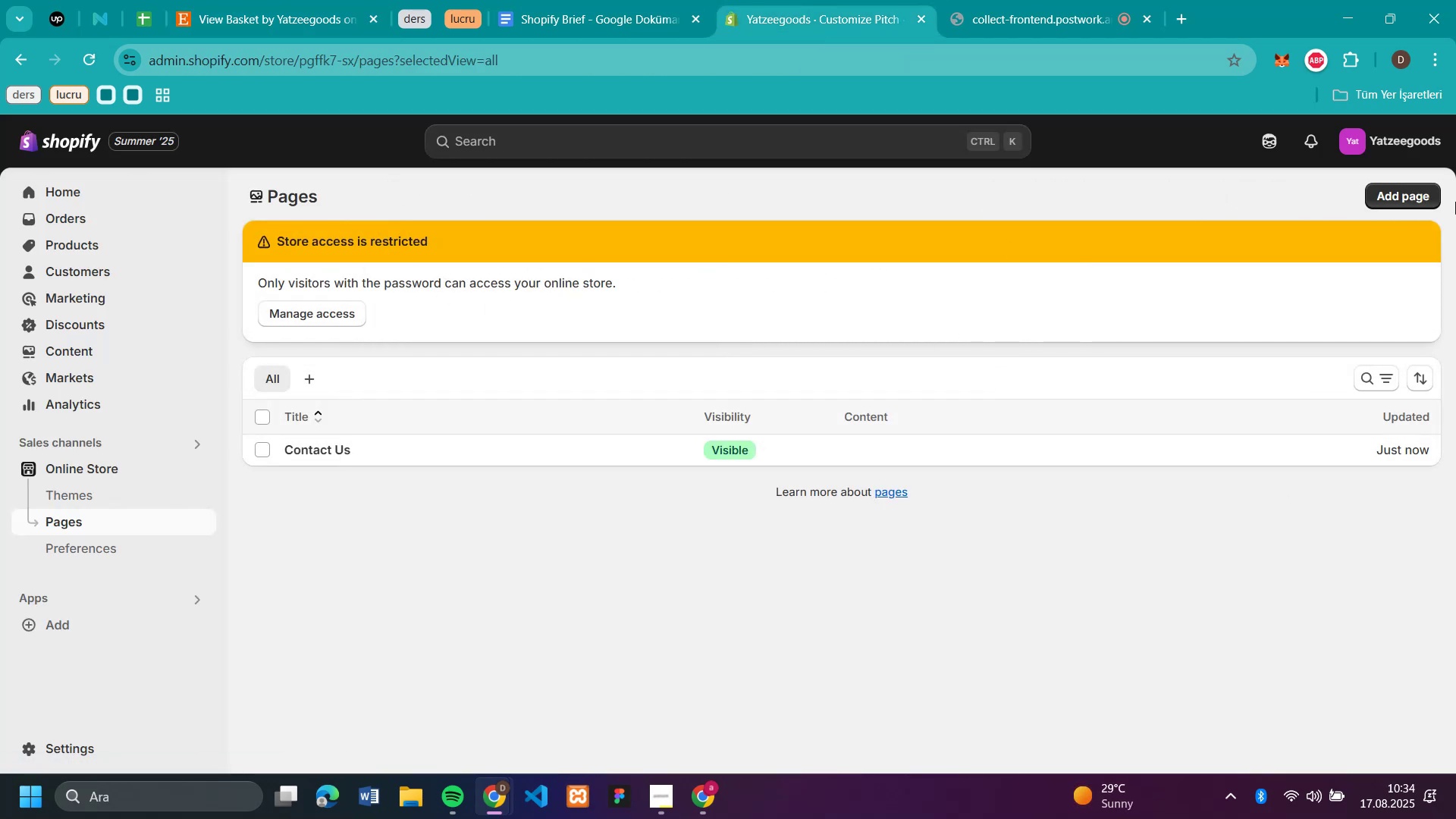 
left_click([1424, 198])
 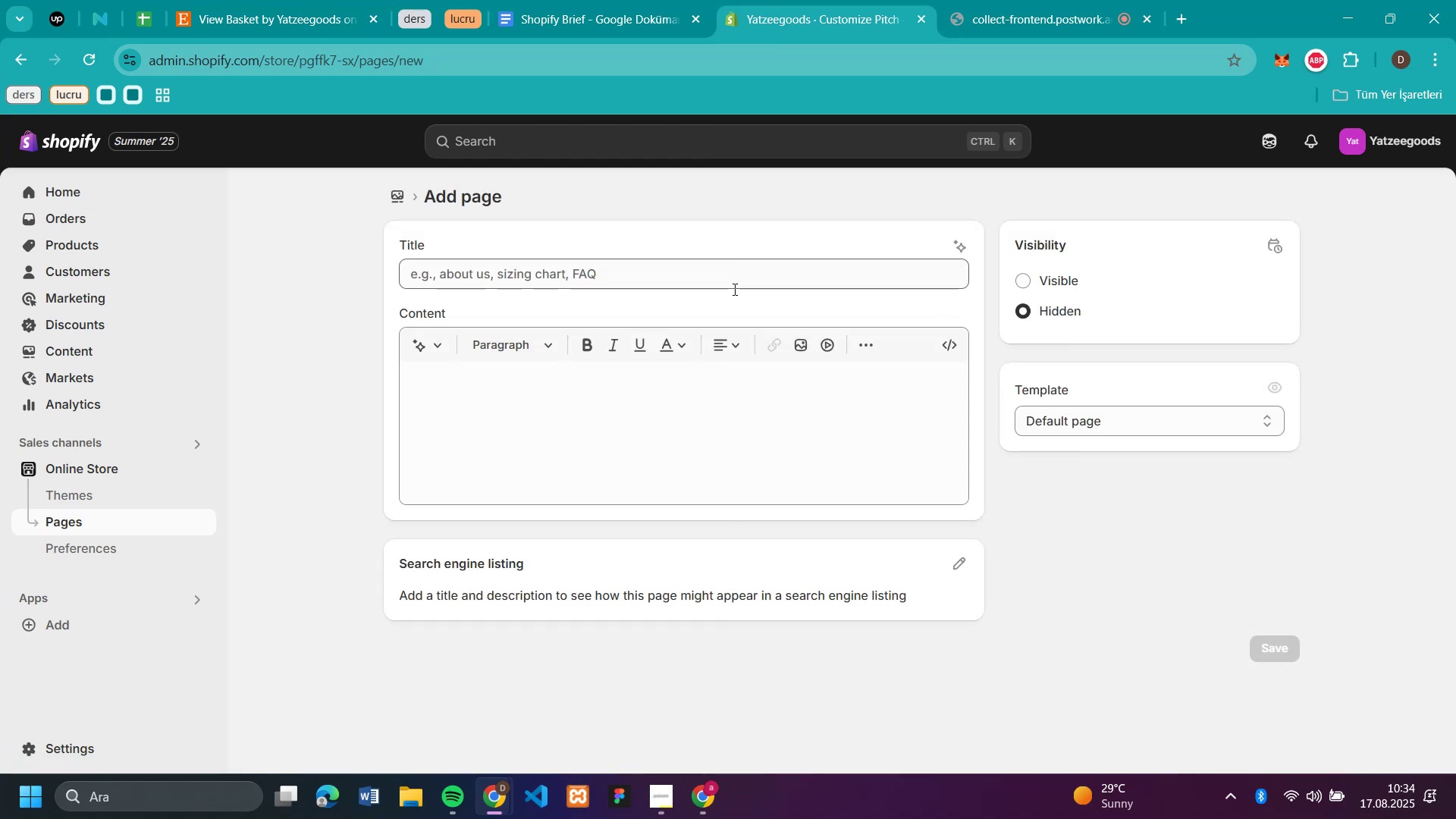 
left_click([677, 273])
 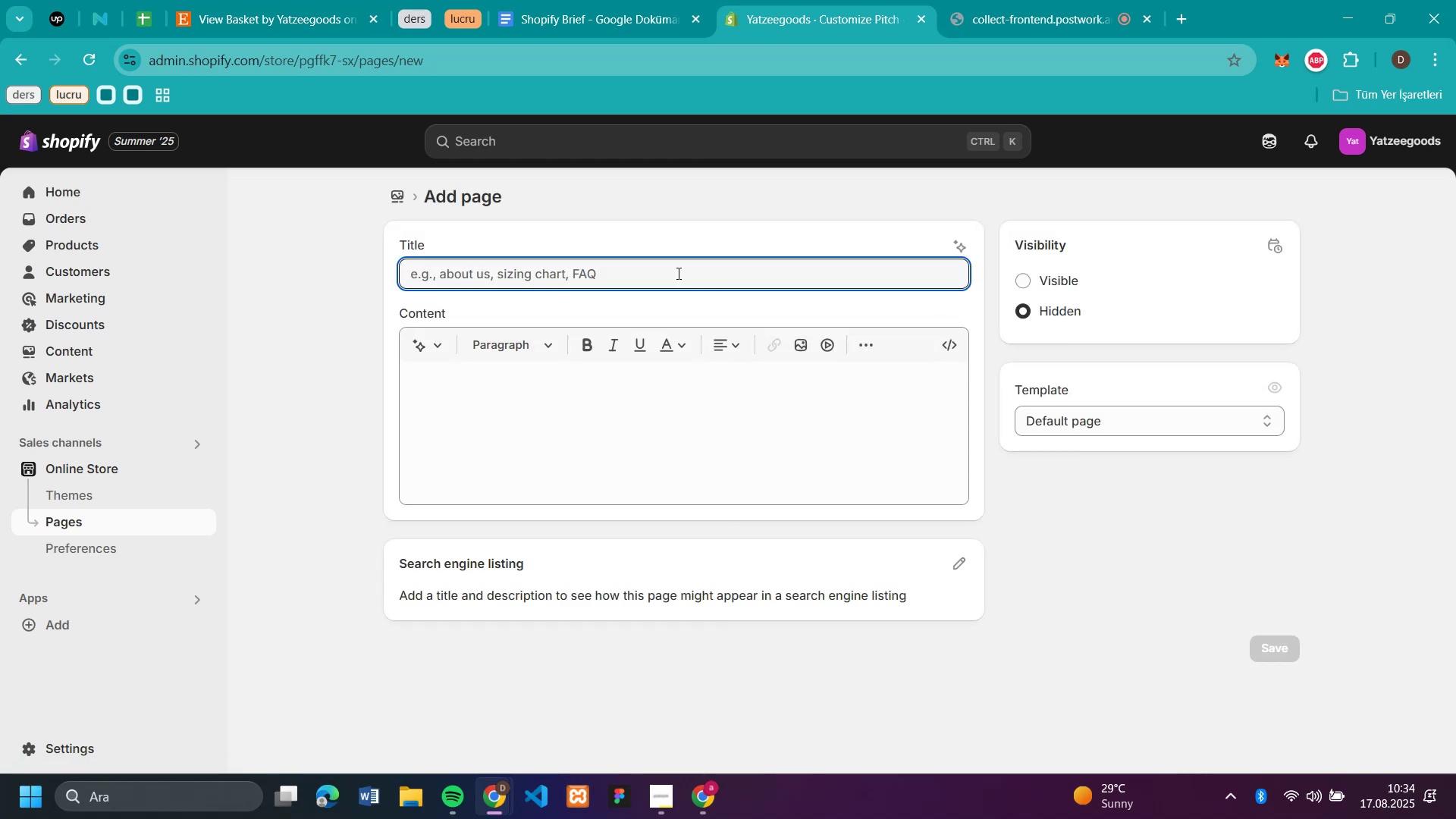 
type(FAQ)
 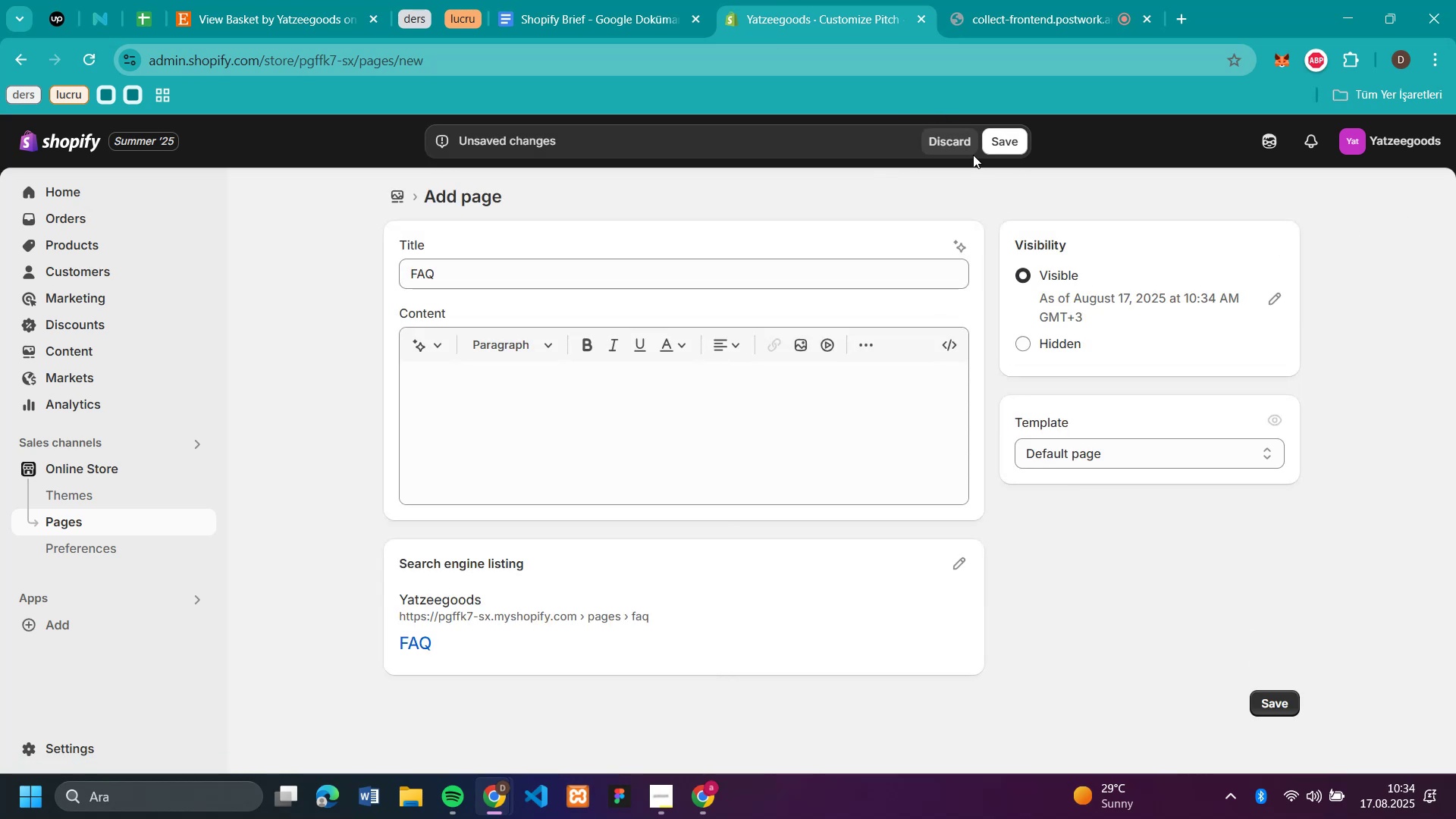 
left_click([999, 146])
 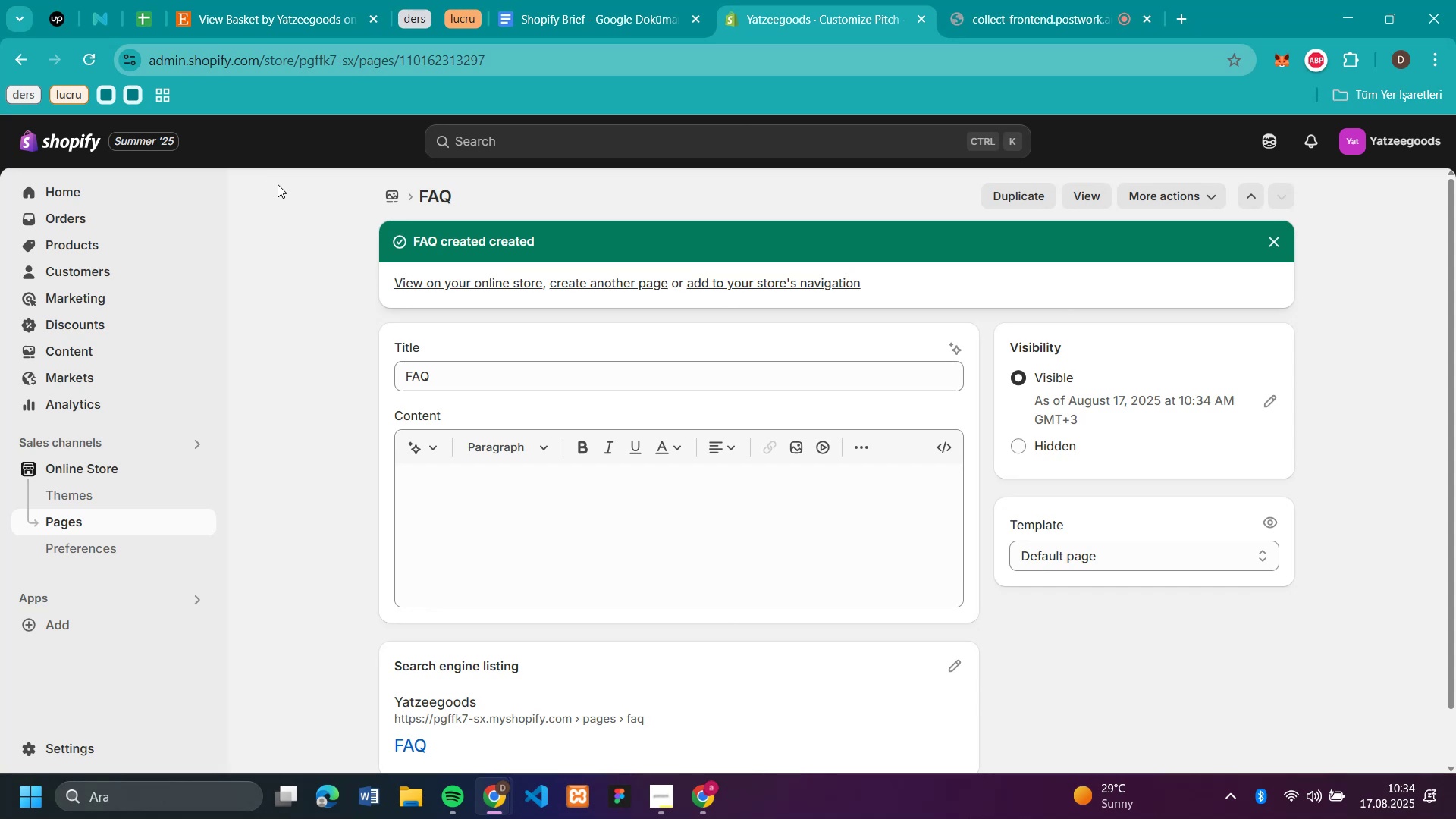 
left_click([394, 199])
 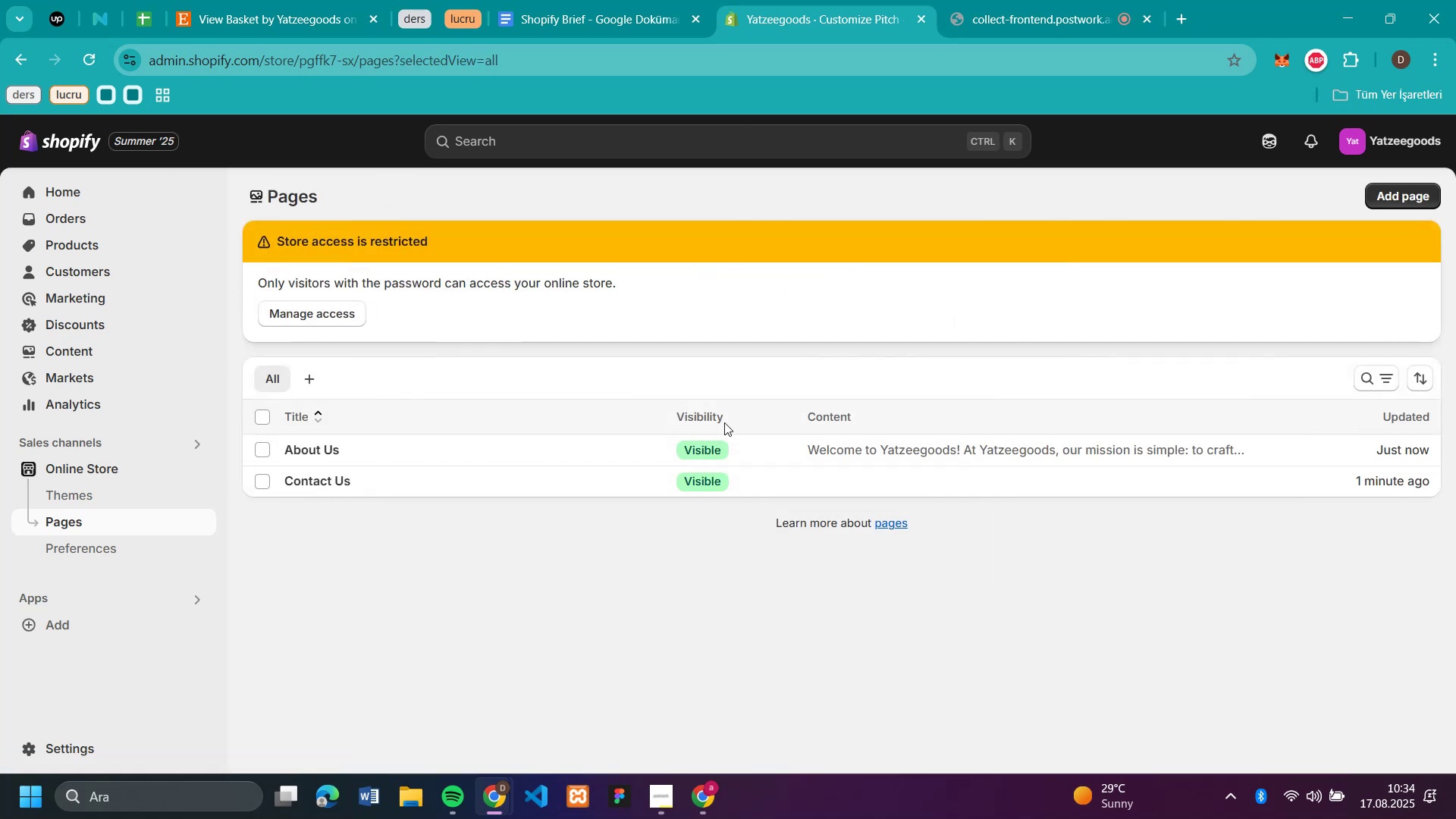 
left_click([1396, 193])
 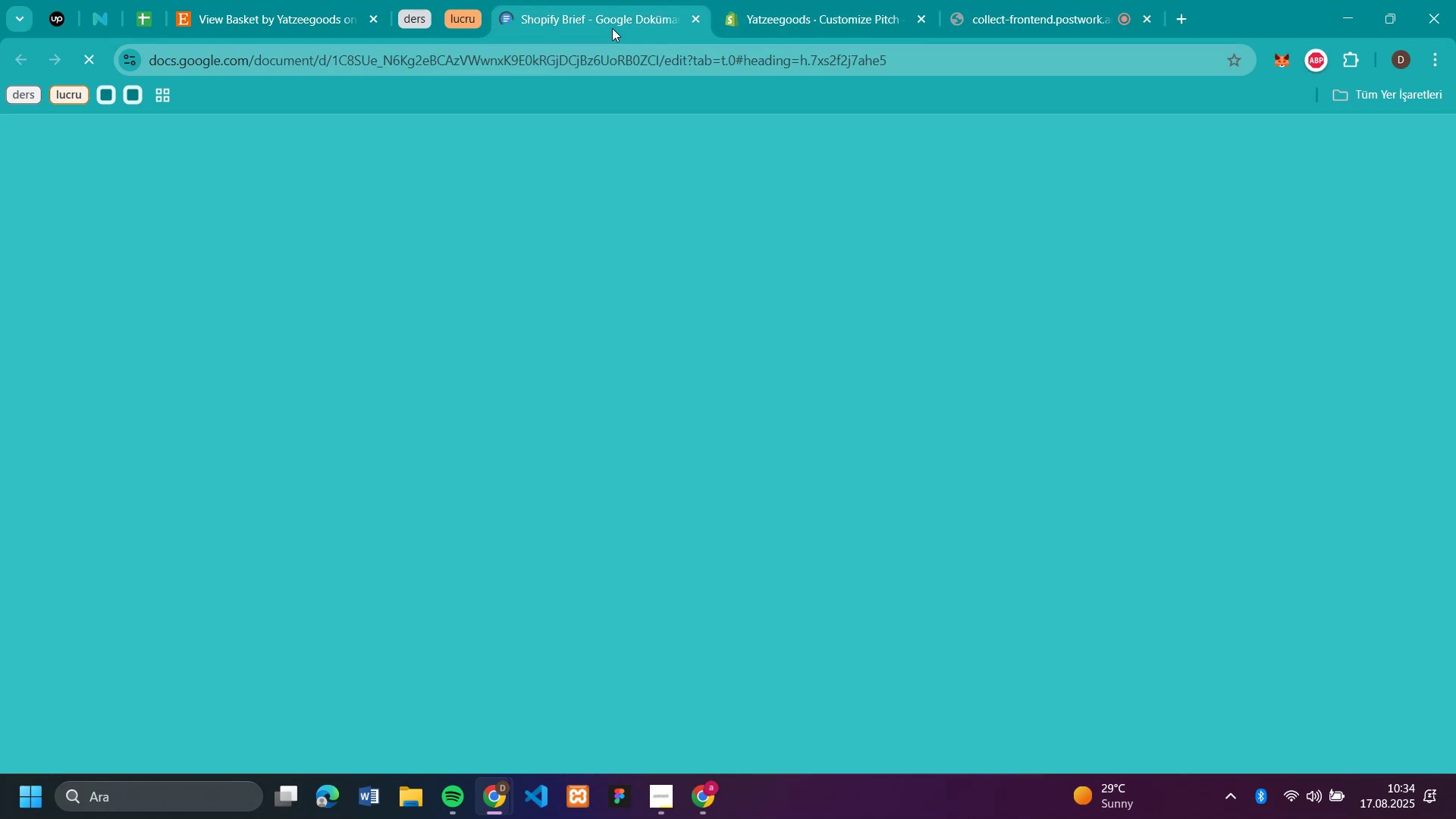 
scroll: coordinate [639, 275], scroll_direction: down, amount: 5.0
 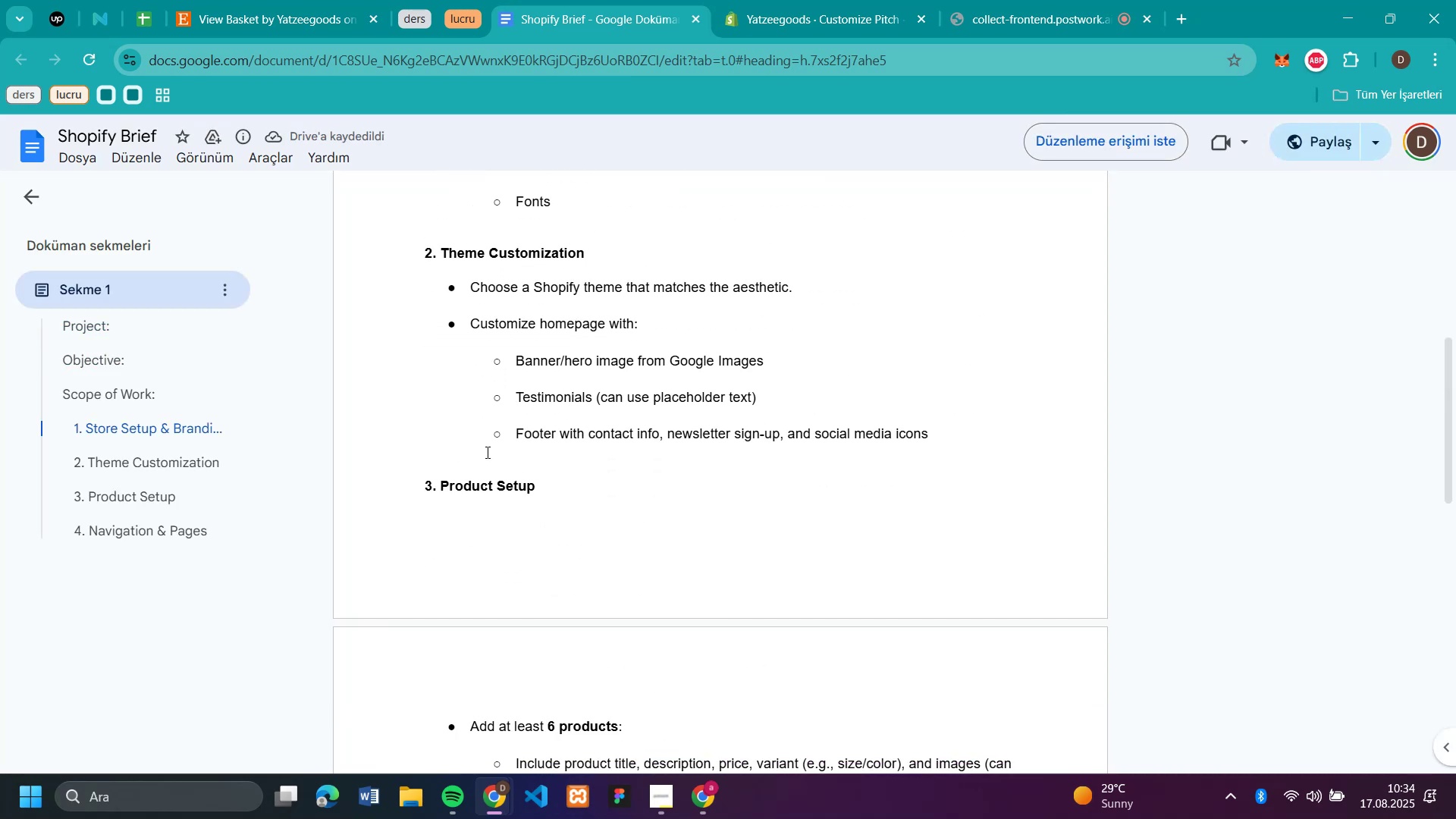 
left_click_drag(start_coordinate=[511, 431], to_coordinate=[938, 431])
 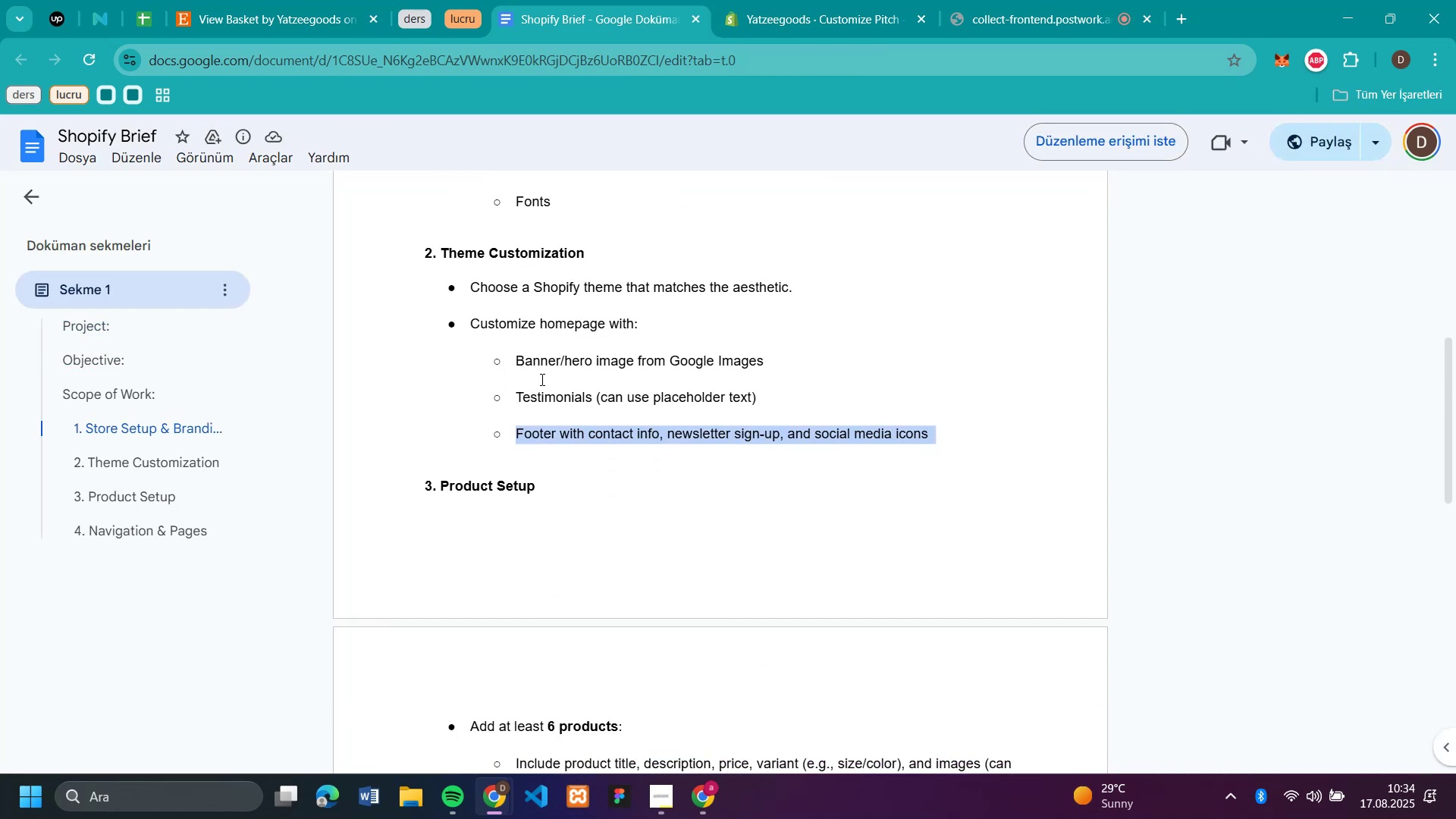 
left_click_drag(start_coordinate=[515, 389], to_coordinate=[763, 408])
 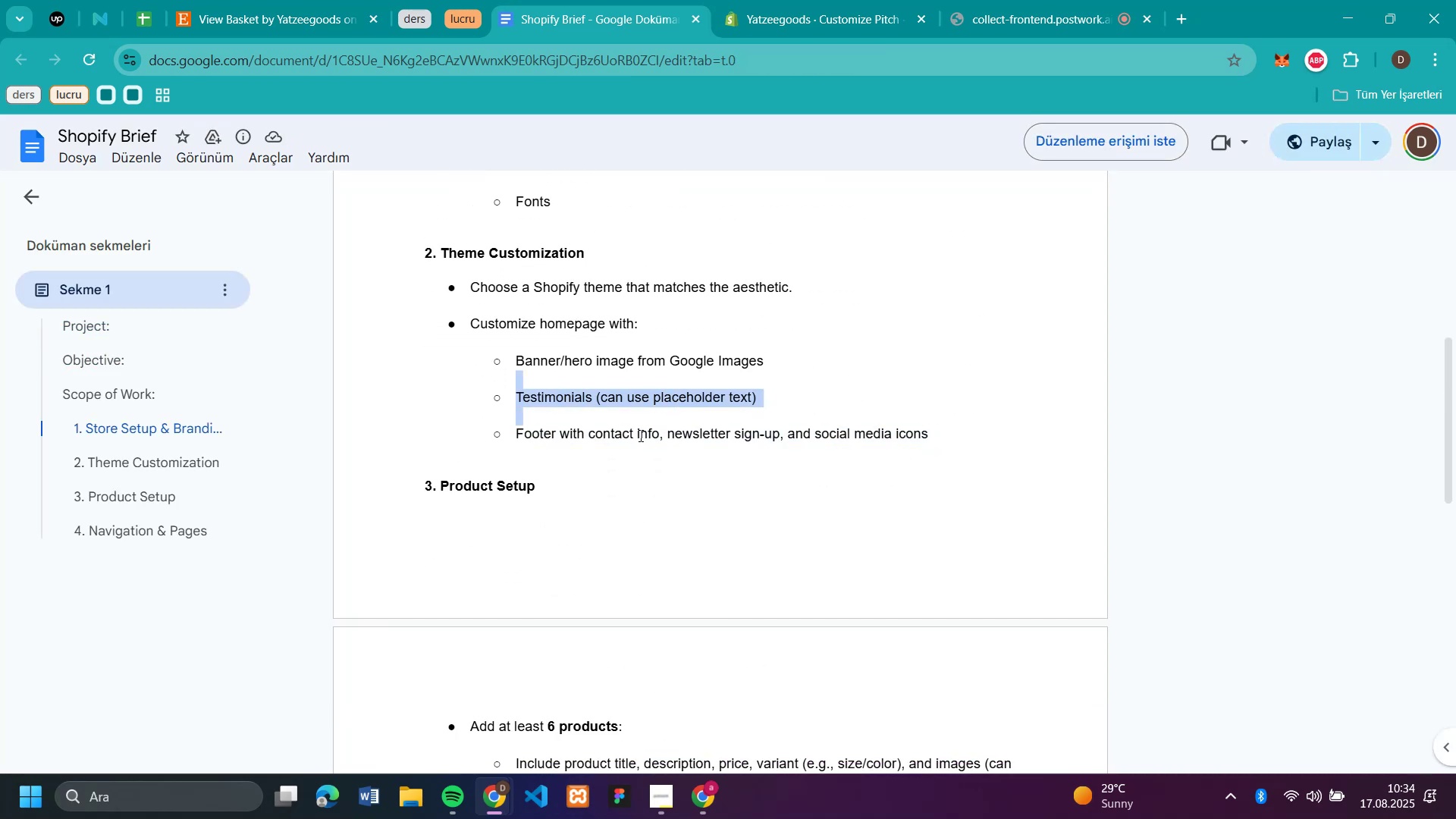 
left_click_drag(start_coordinate=[614, 457], to_coordinate=[610, 457])
 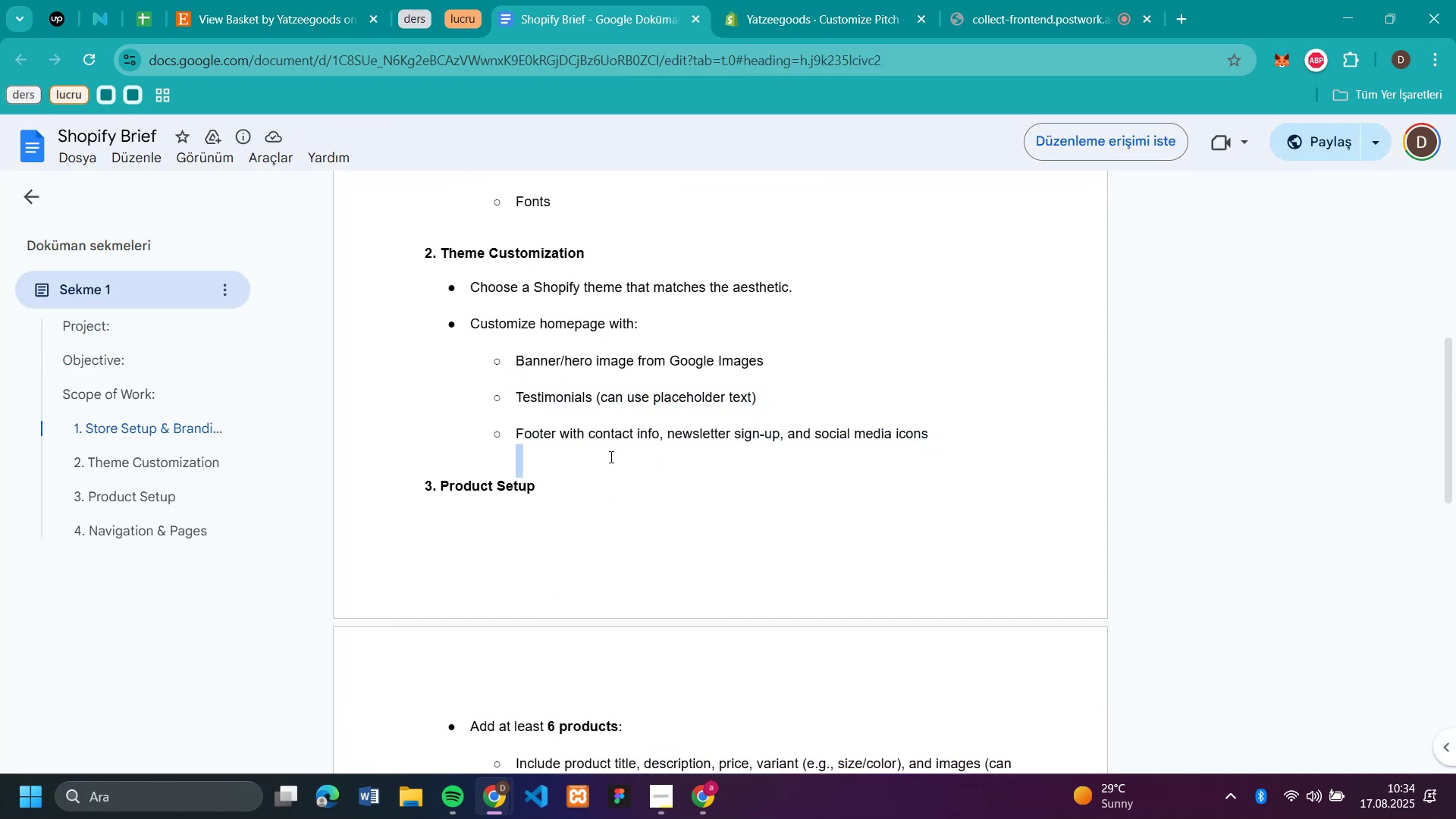 
scroll: coordinate [610, 457], scroll_direction: down, amount: 4.0
 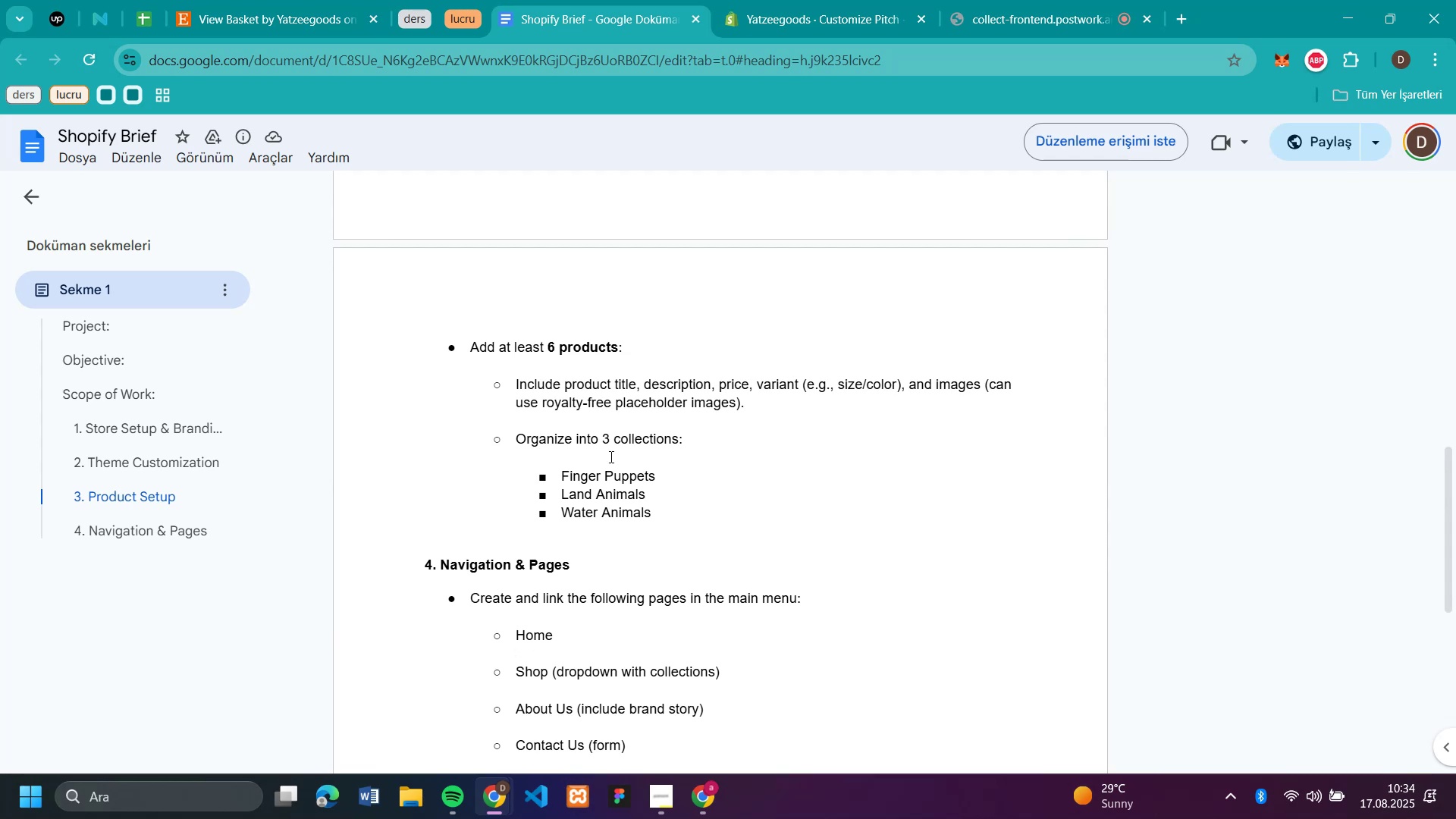 
wait(6.89)
 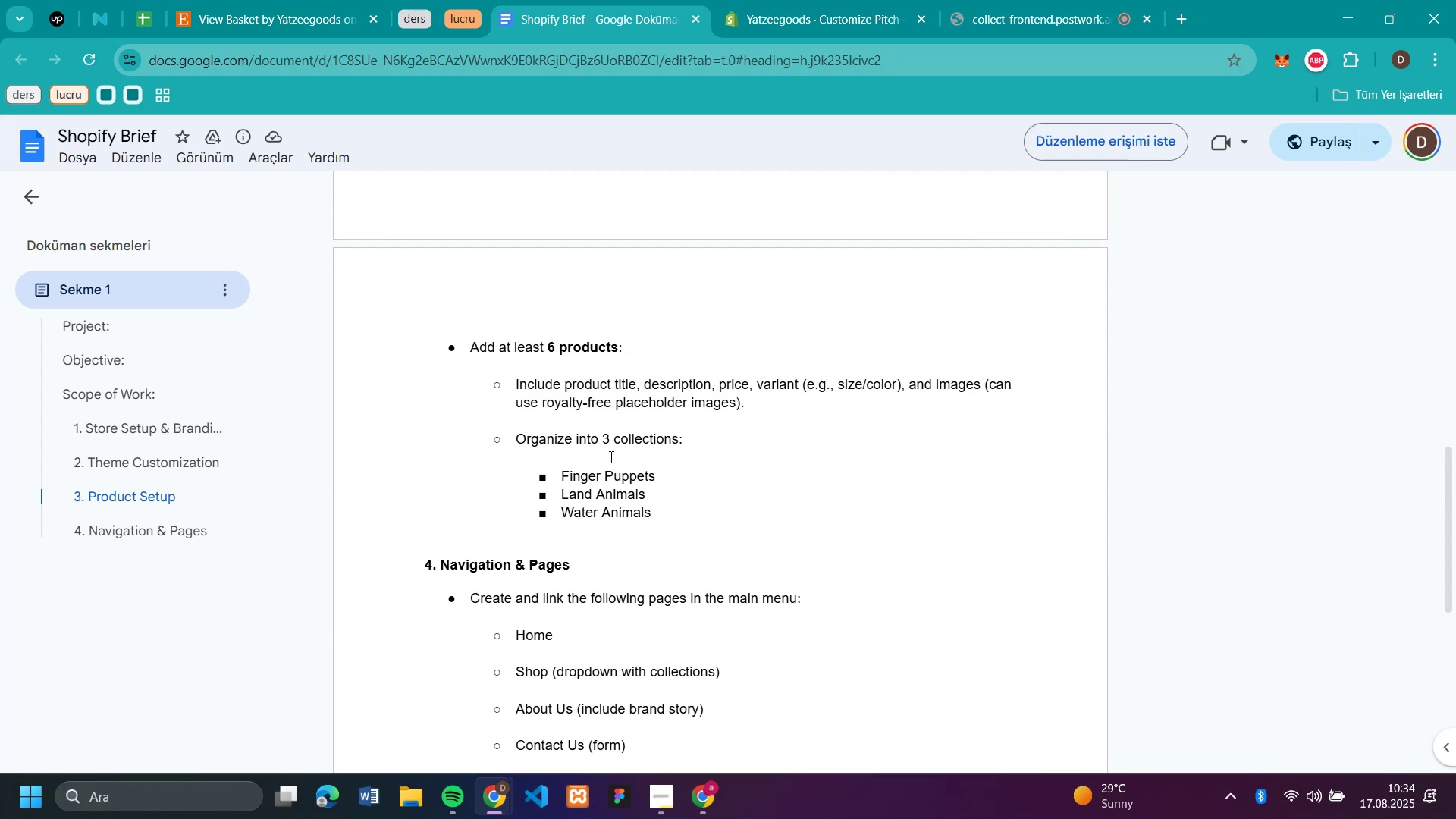 
scroll: coordinate [717, 438], scroll_direction: down, amount: 4.0
 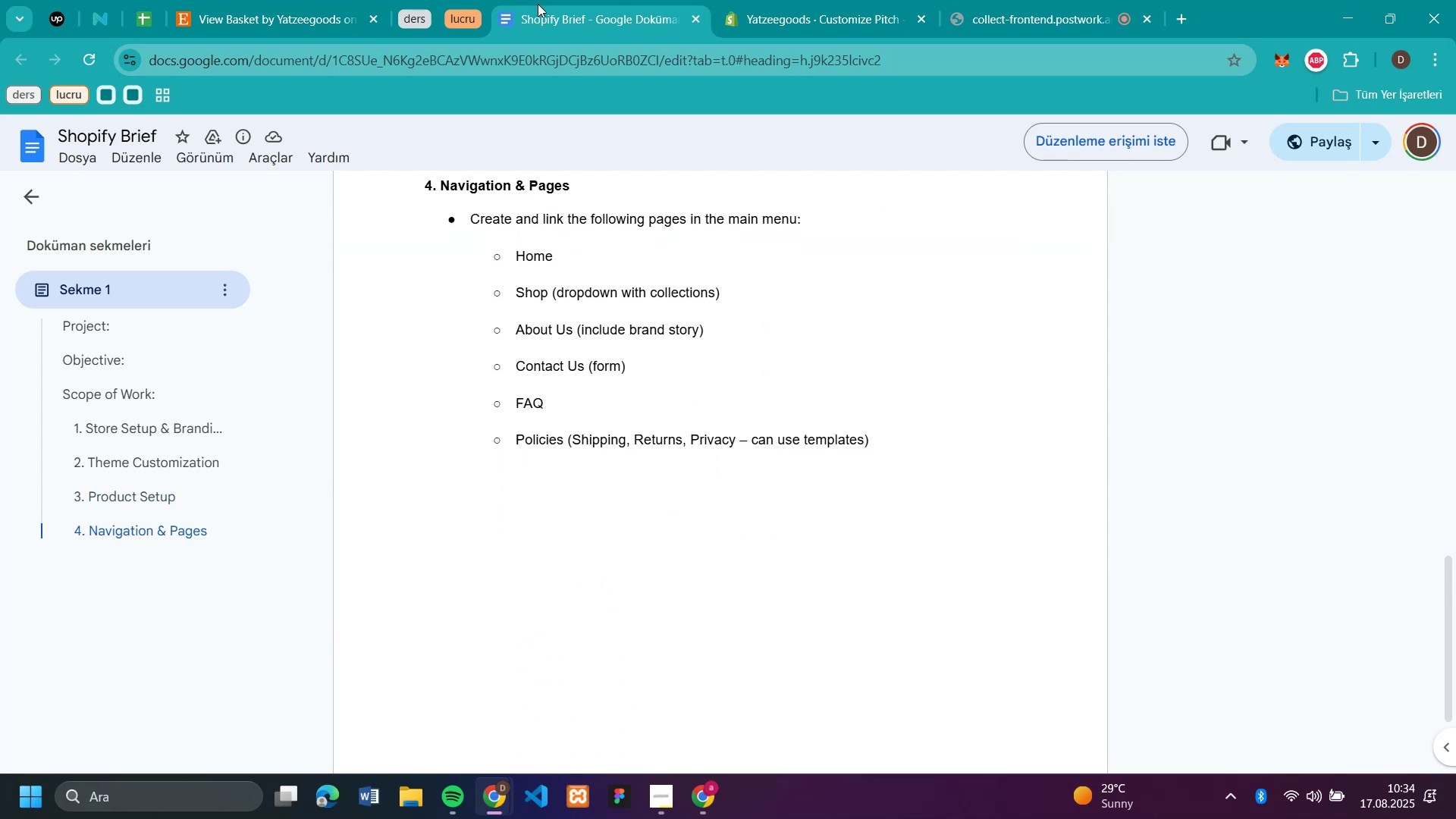 
left_click([802, 20])
 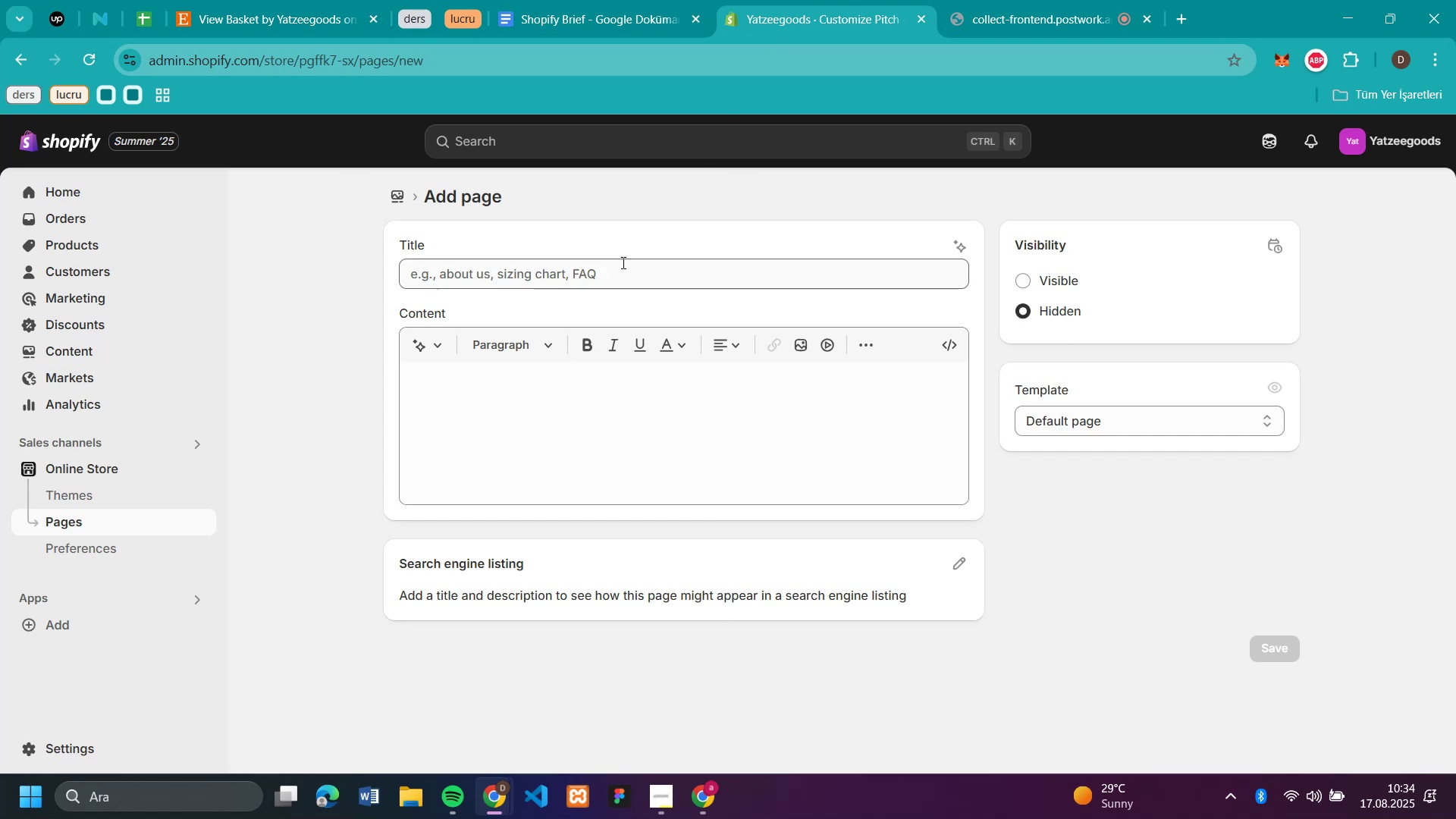 
left_click([619, 270])
 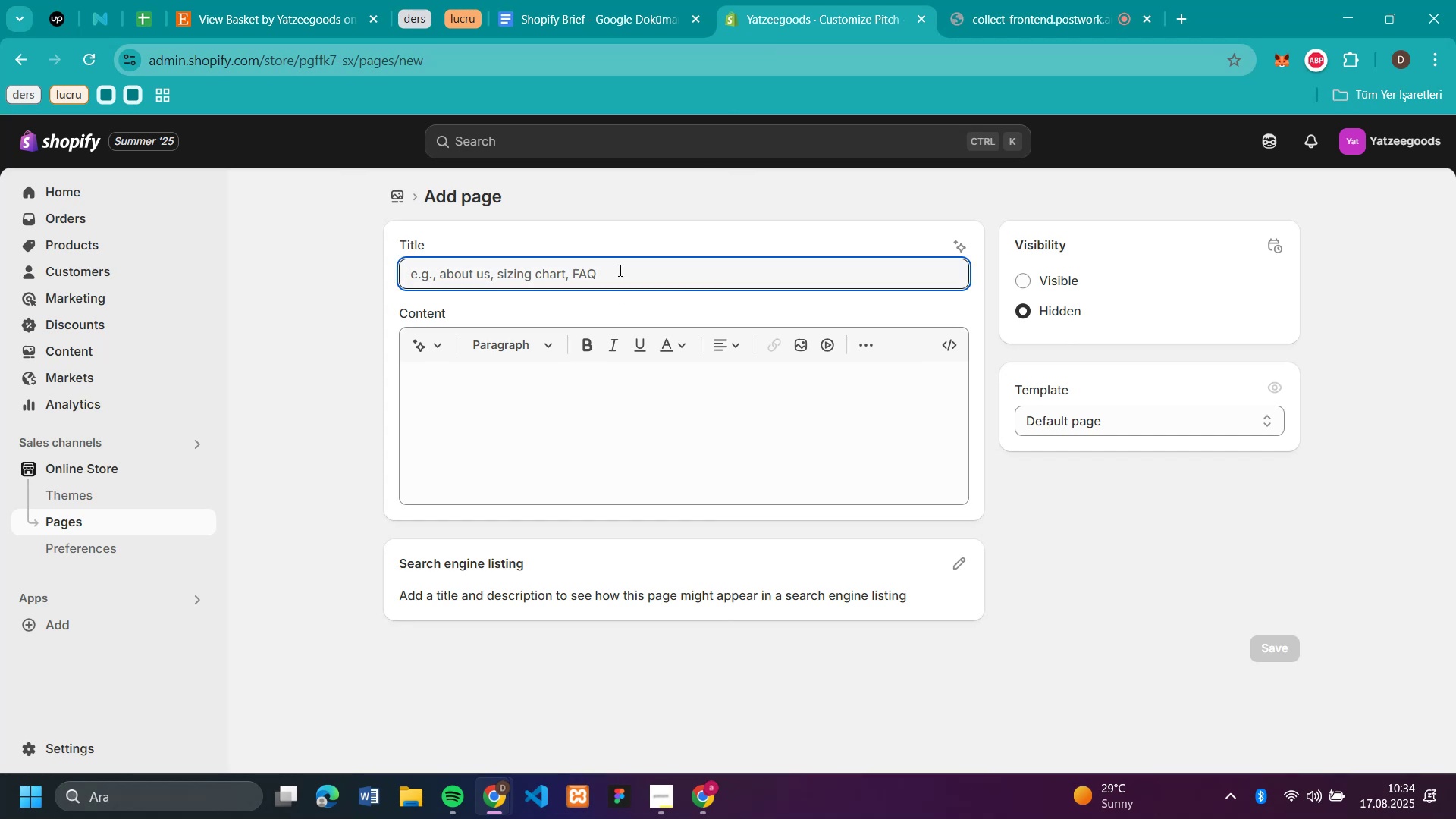 
key(CapsLock)
 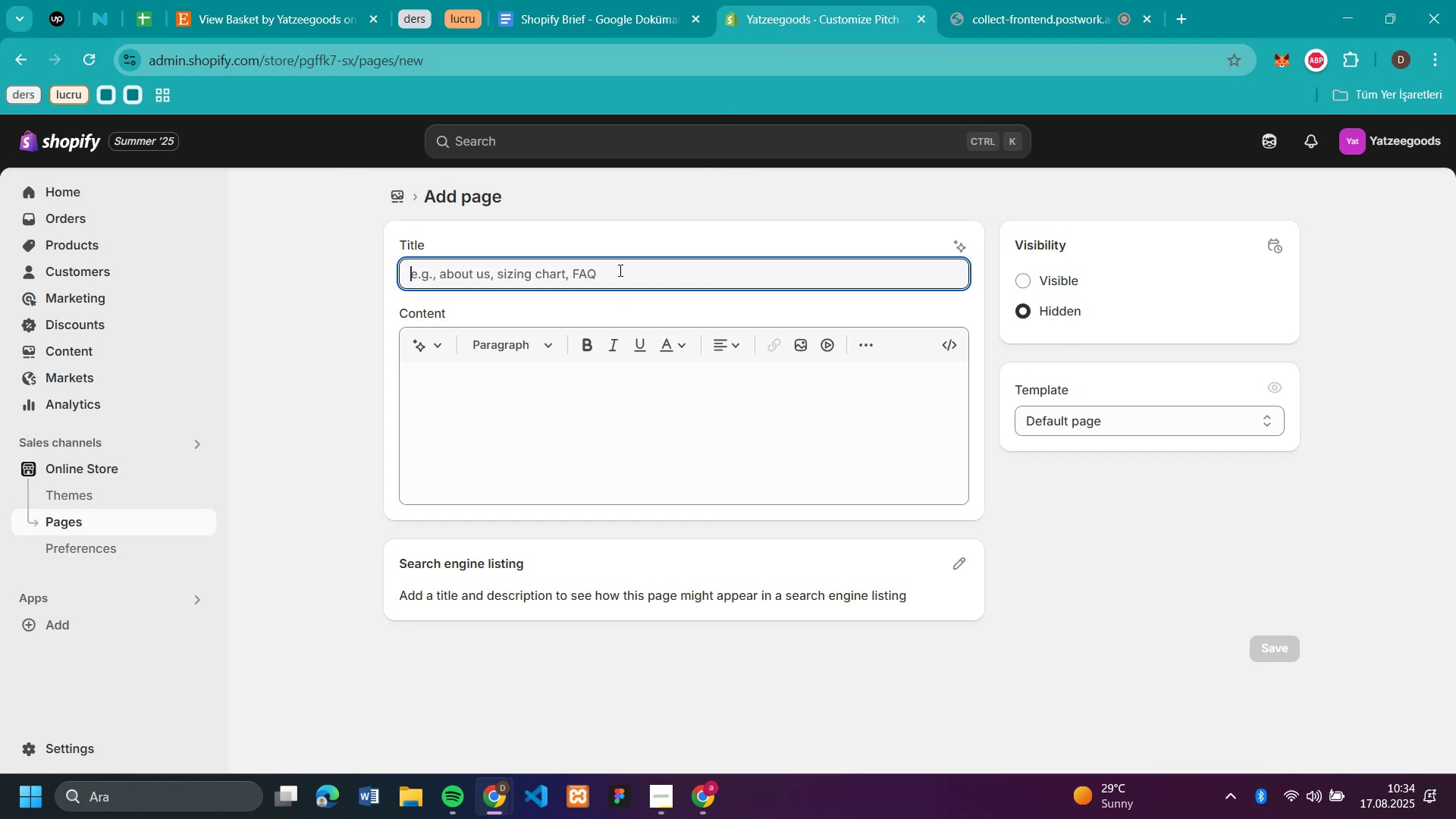 
key(P)
 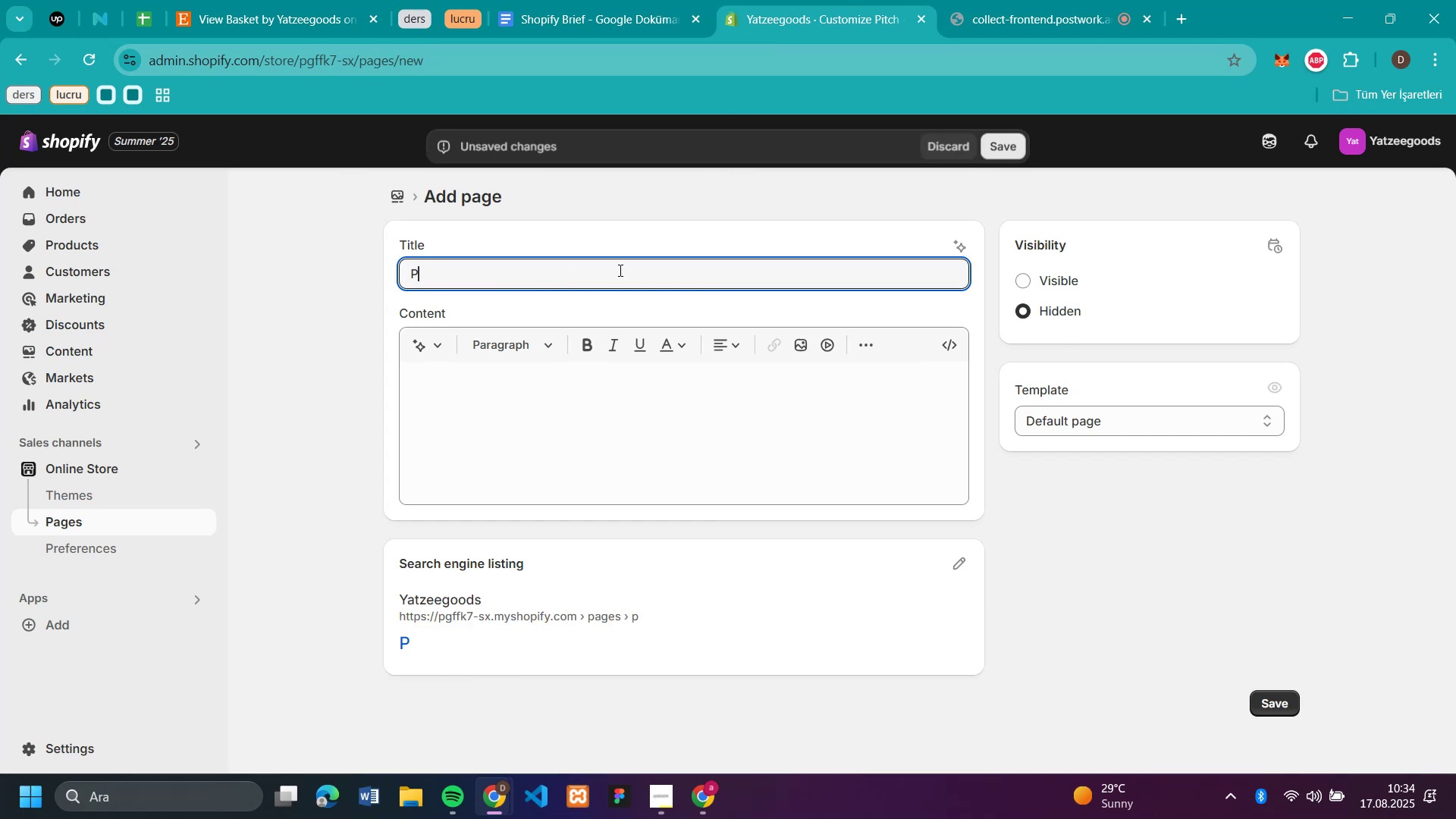 
key(CapsLock)
 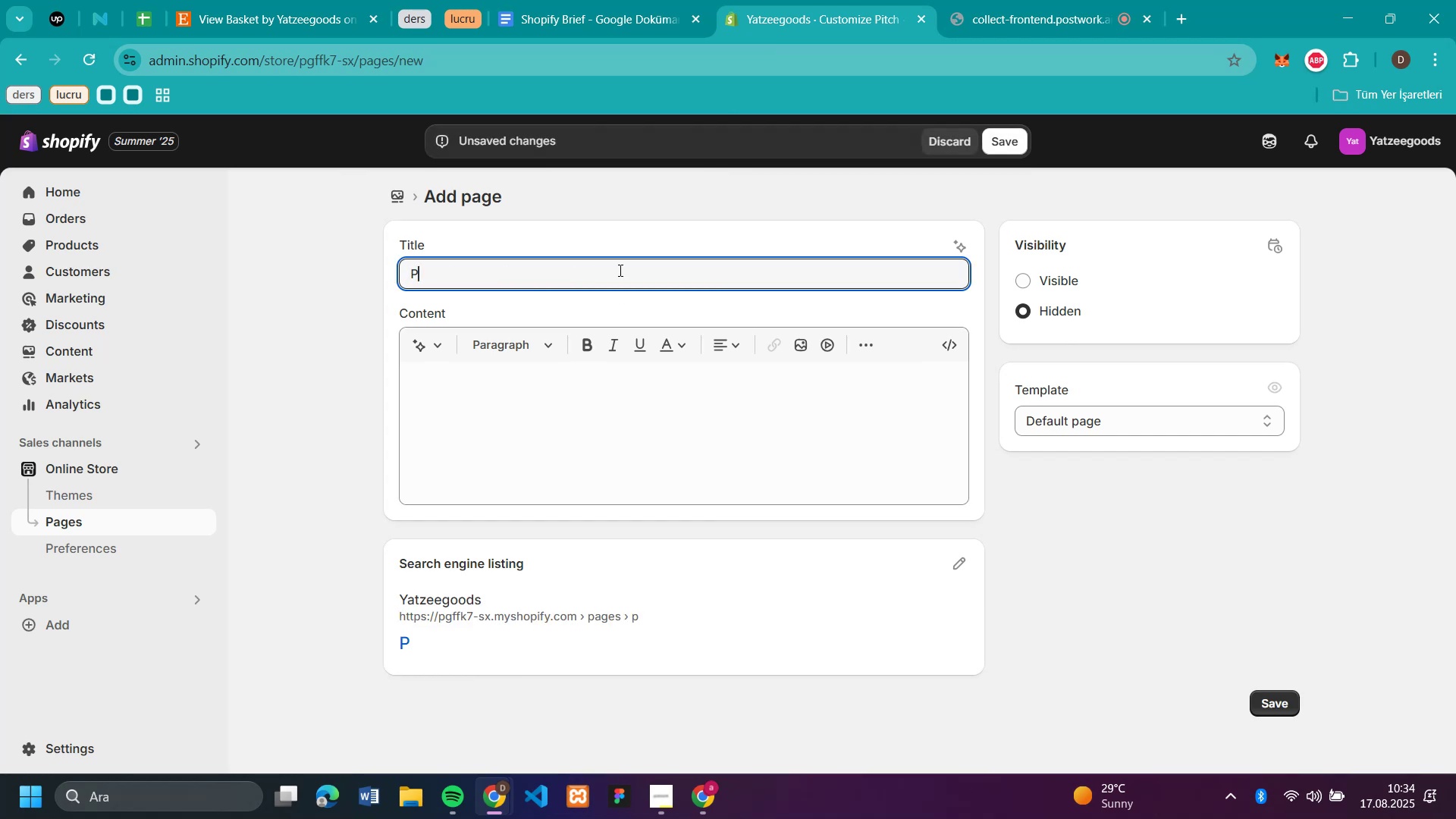 
type(ol'c'es)
 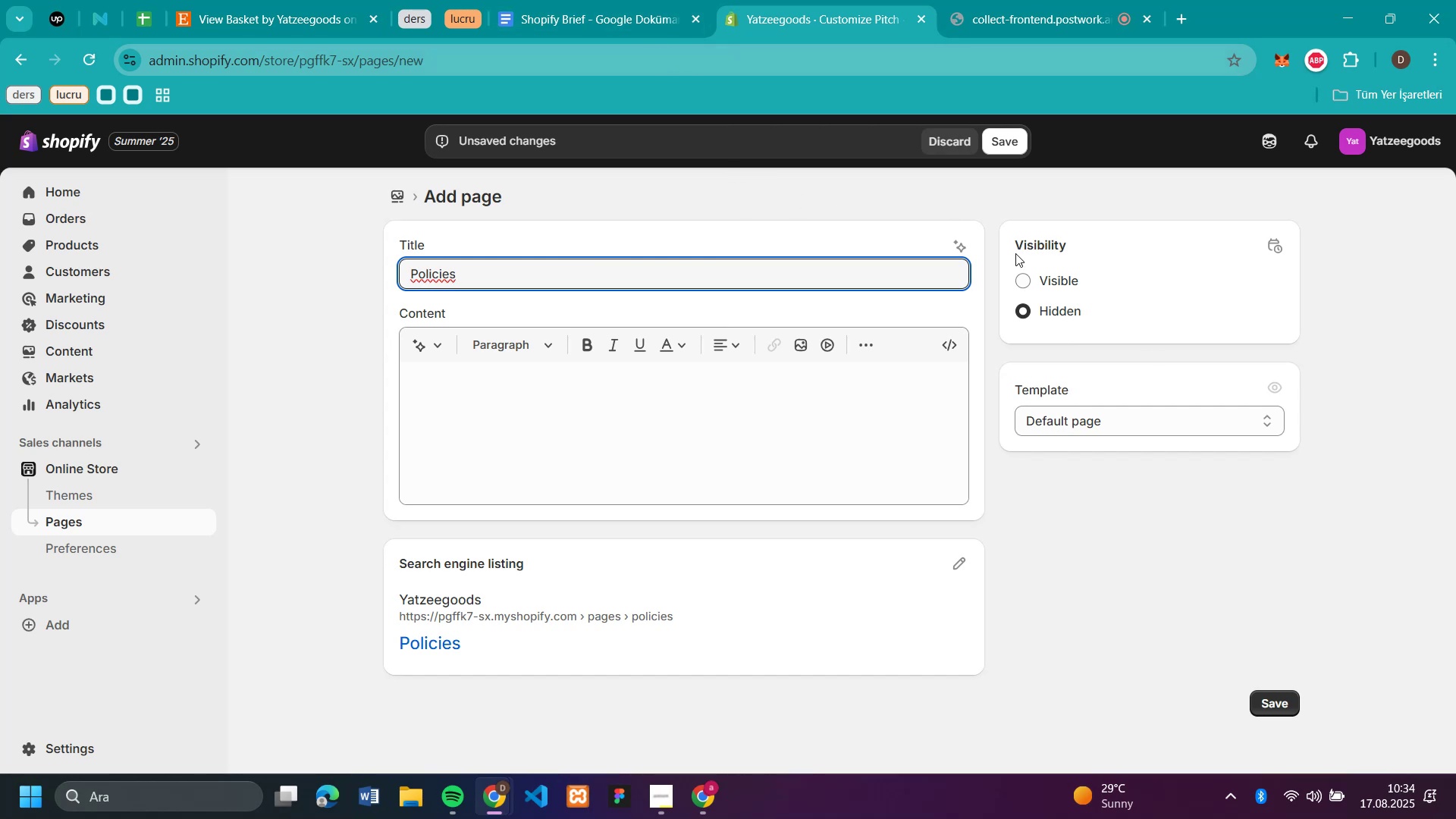 
left_click([1021, 285])
 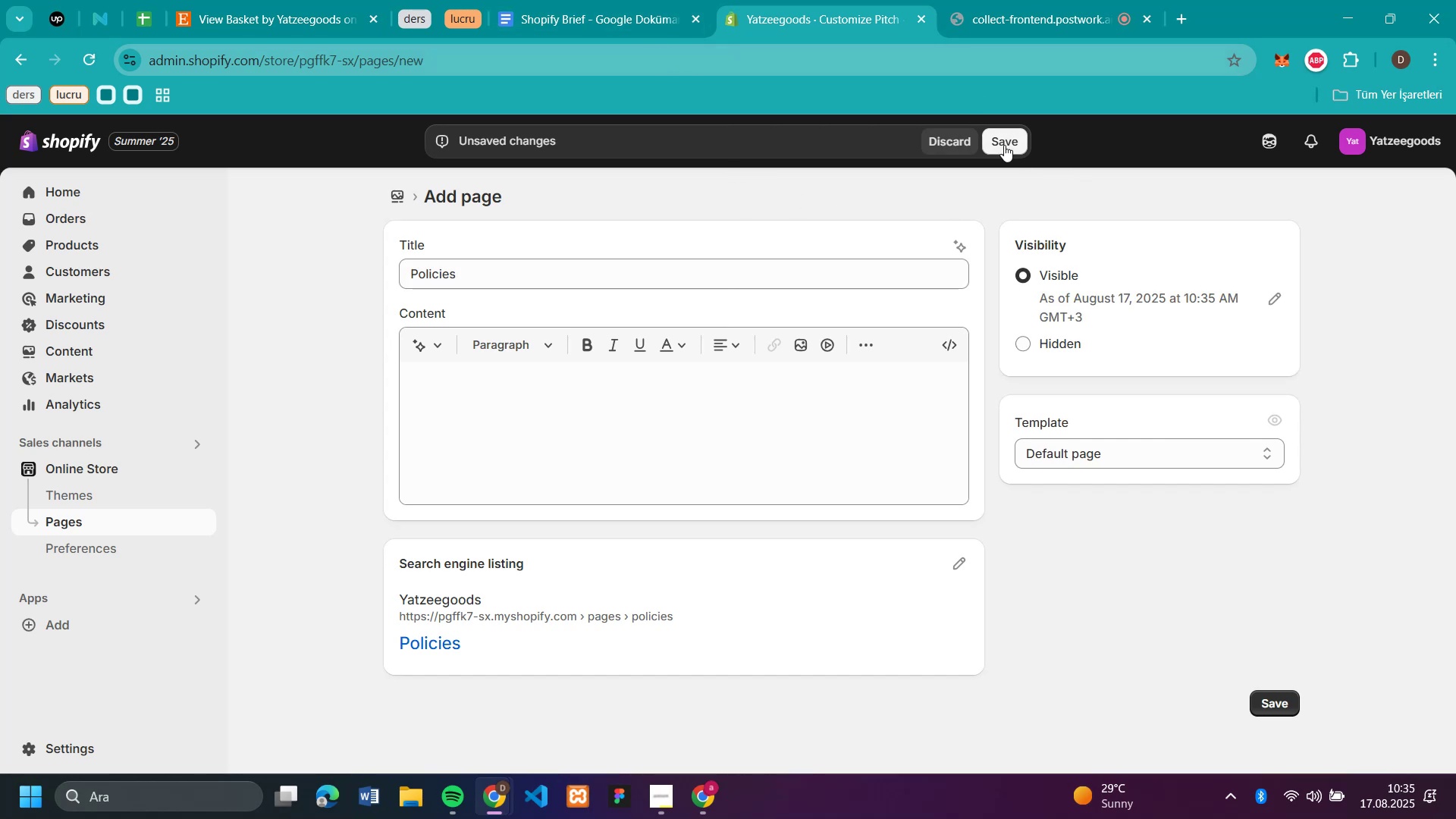 
left_click([1003, 144])
 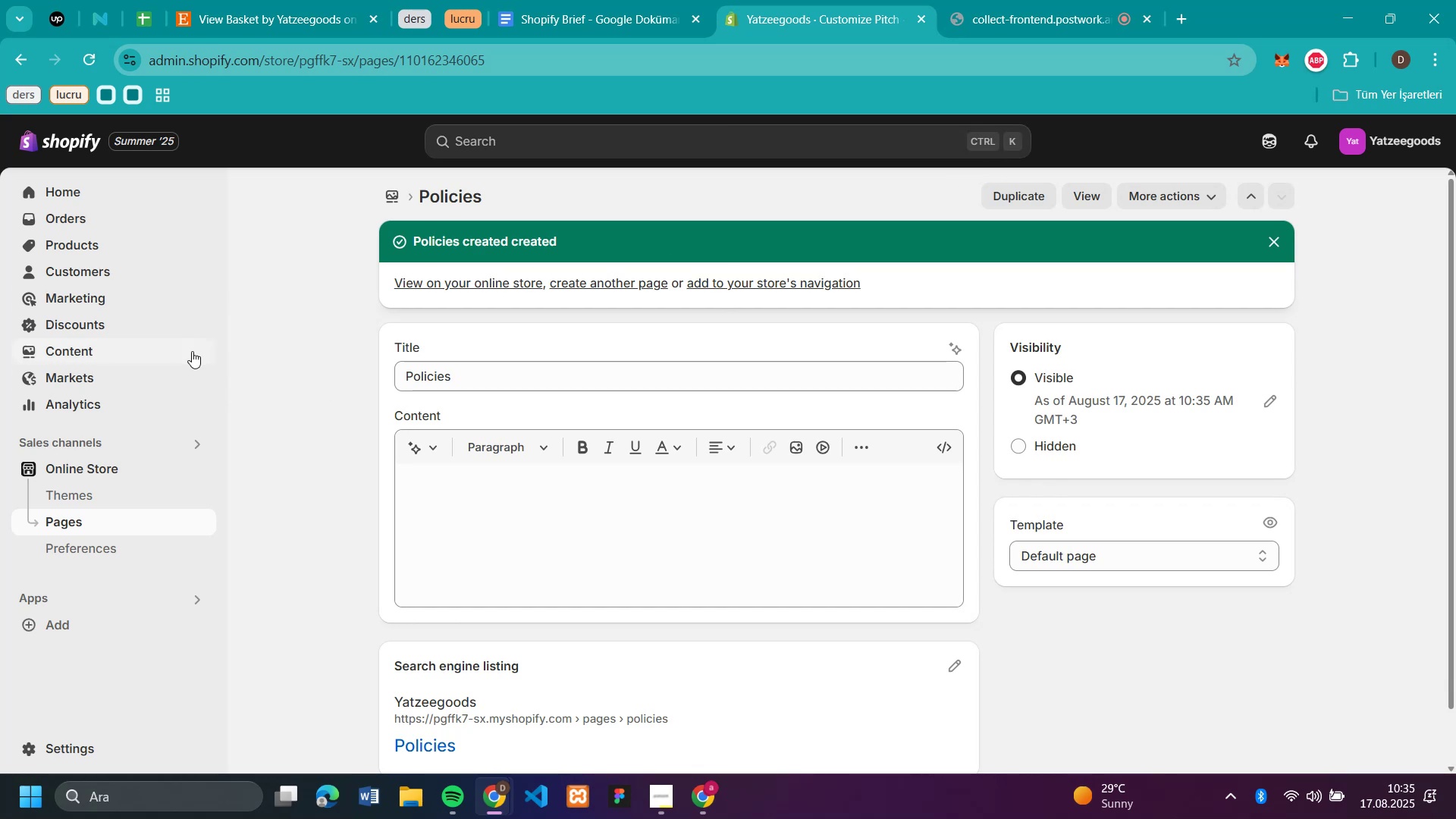 
wait(17.3)
 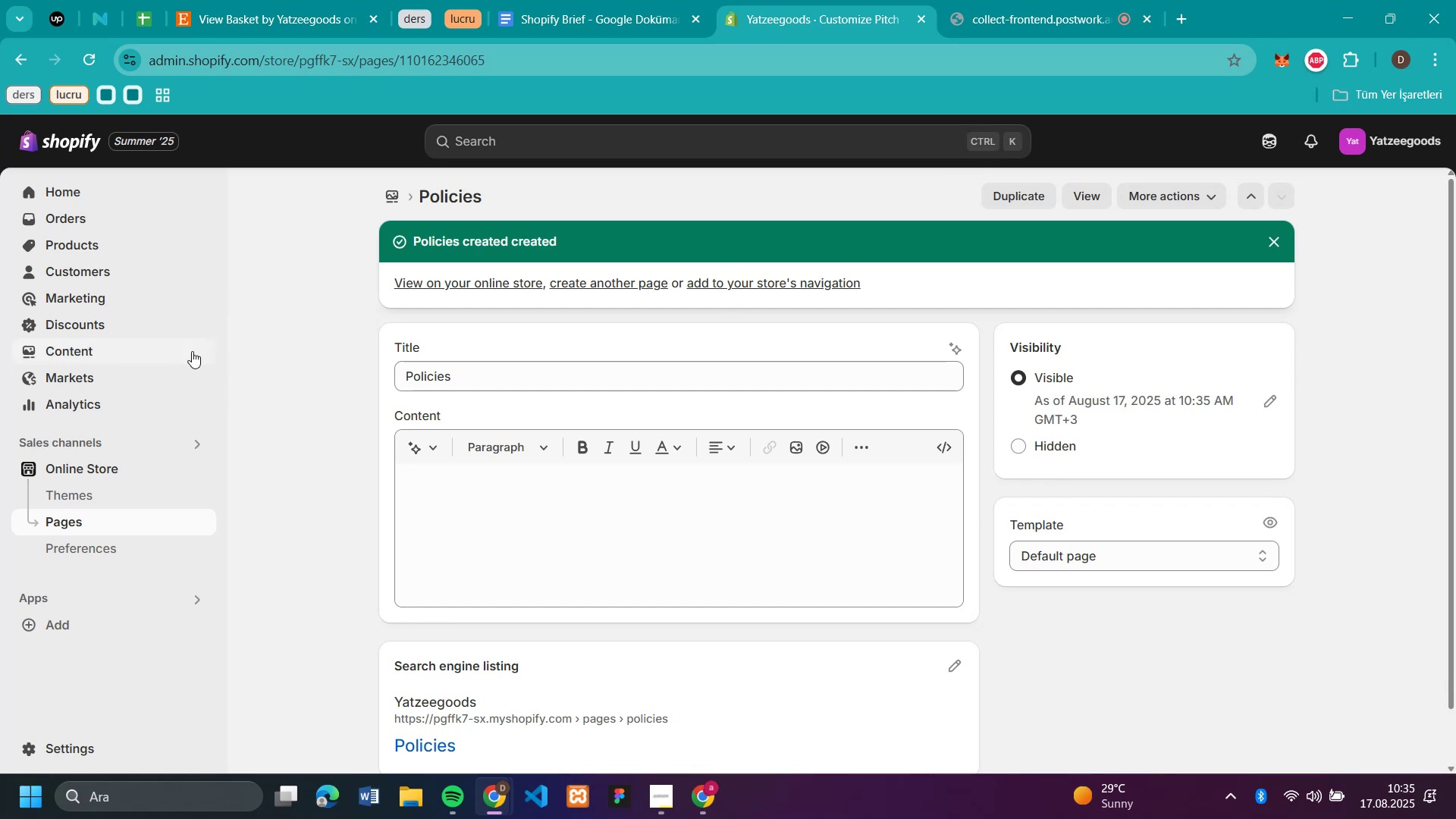 
left_click([77, 352])
 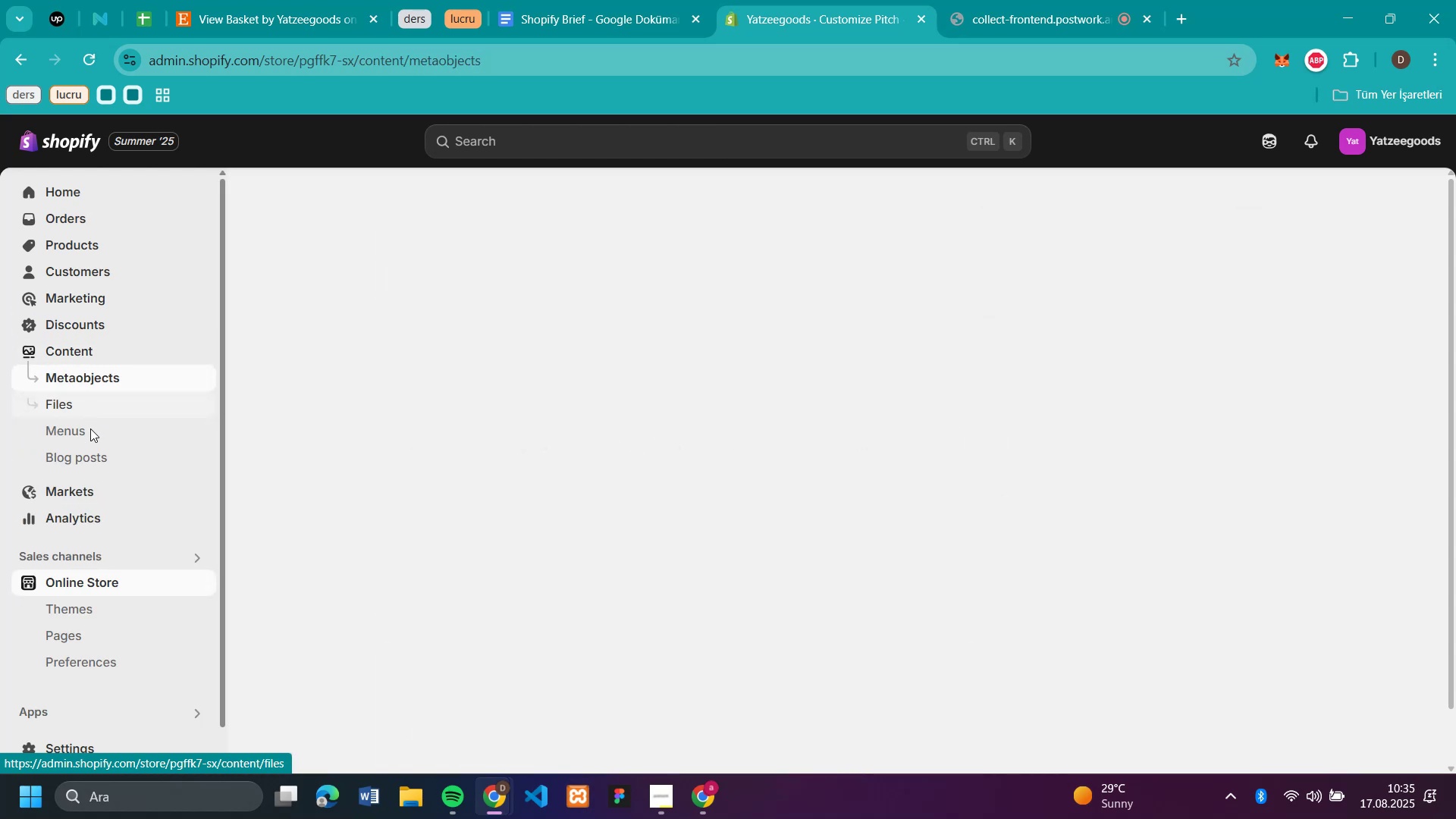 
left_click([90, 431])
 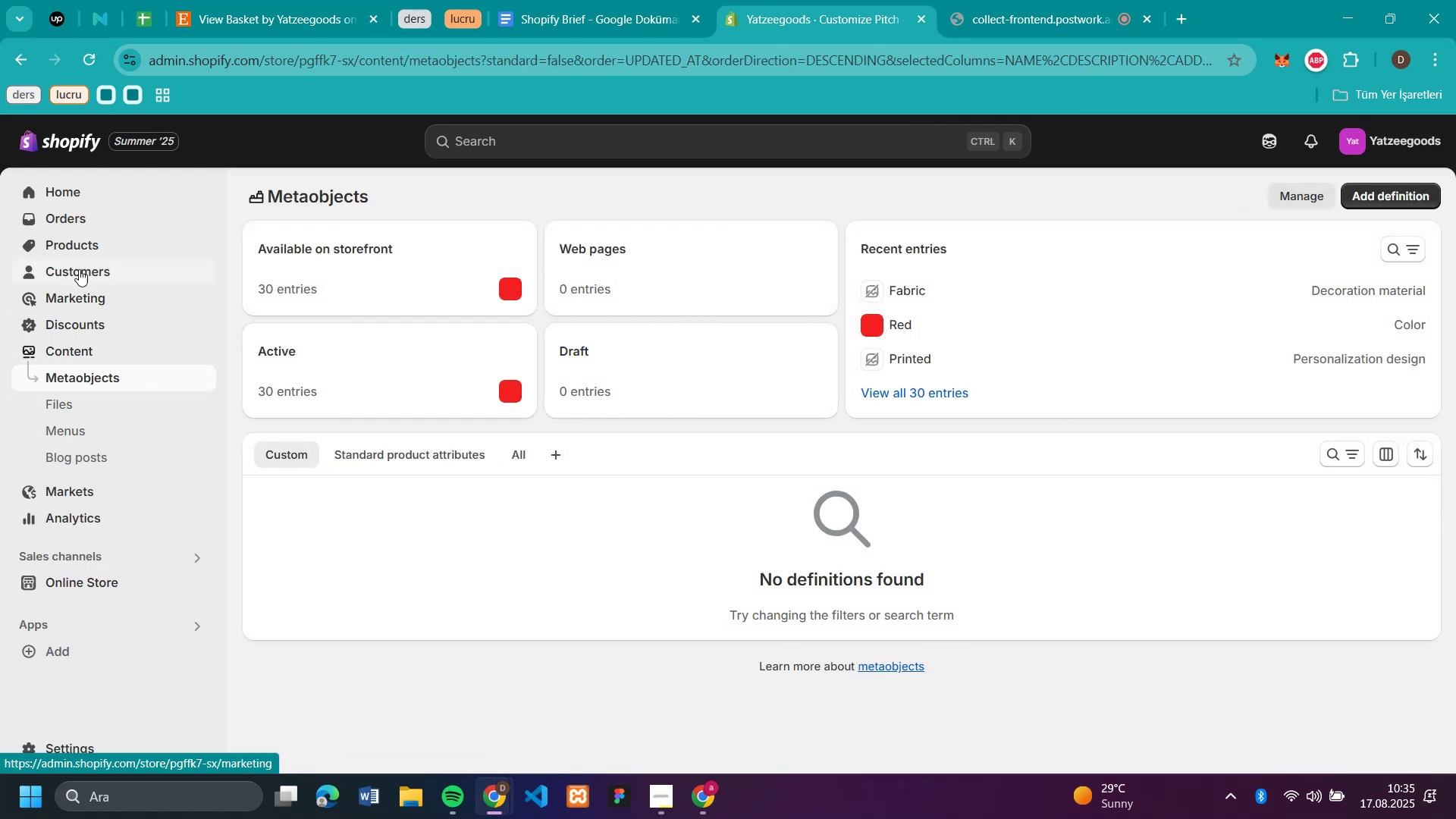 
wait(5.37)
 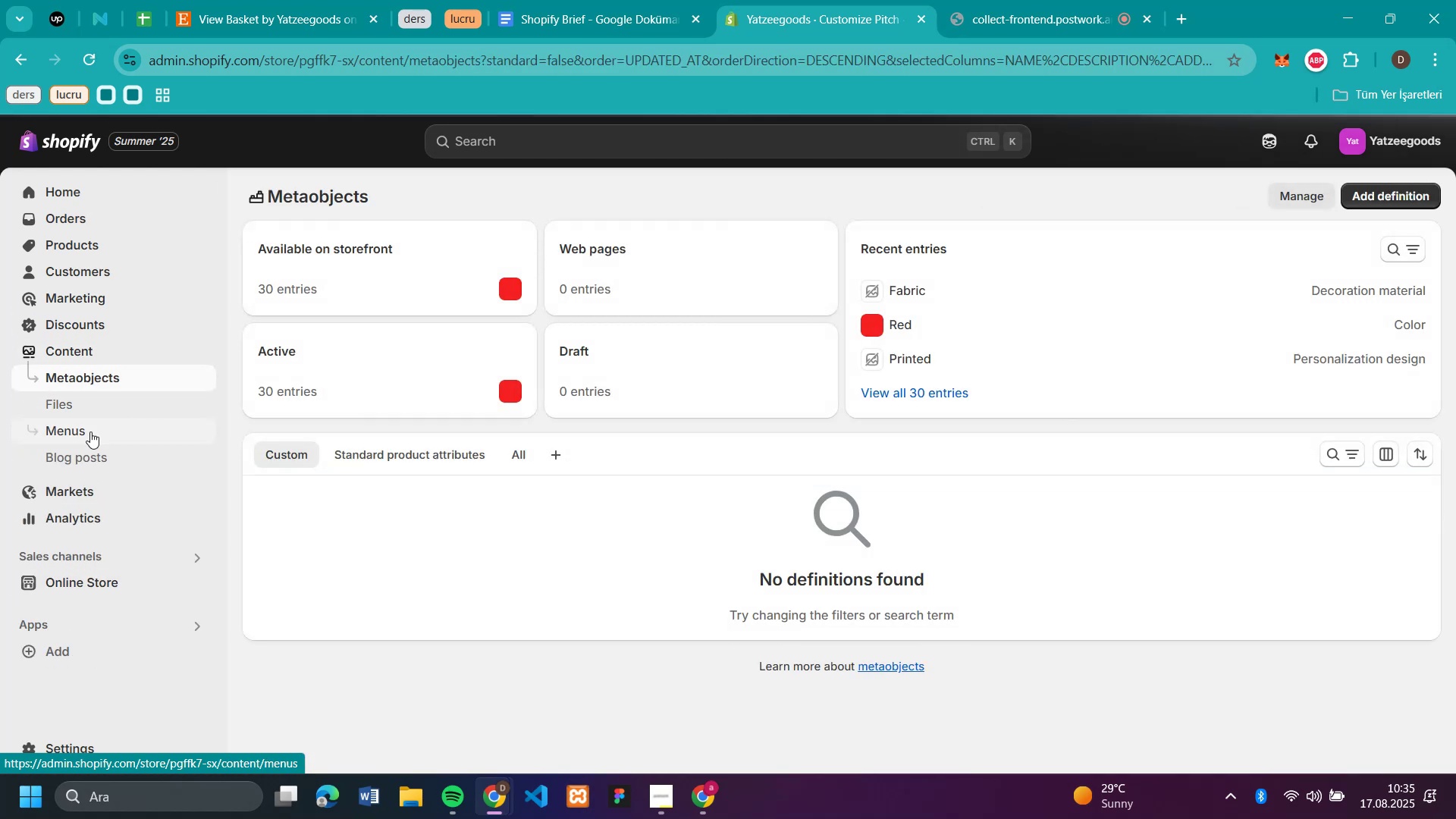 
mouse_move([24, 419])
 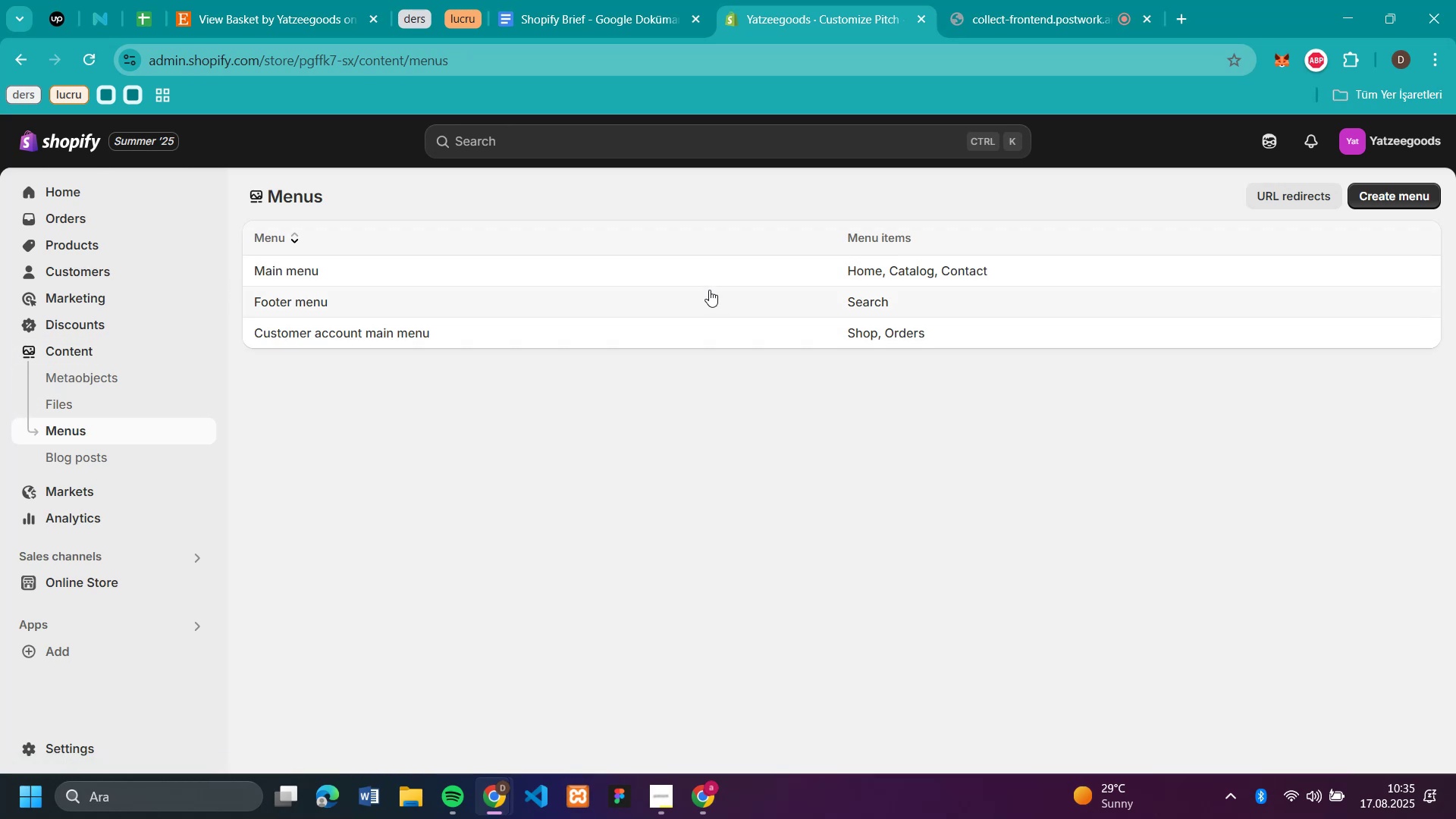 
left_click([715, 265])
 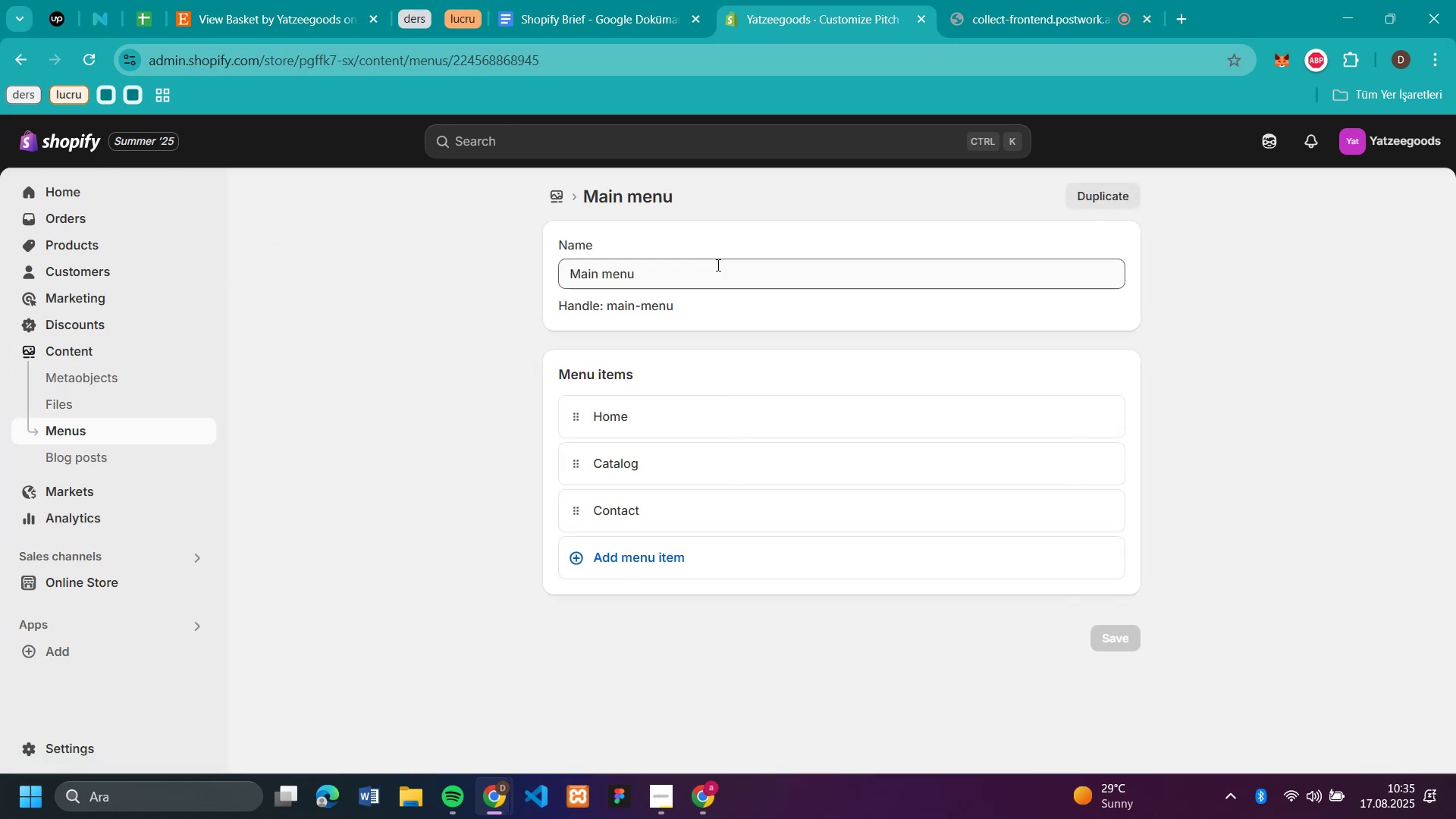 
wait(6.65)
 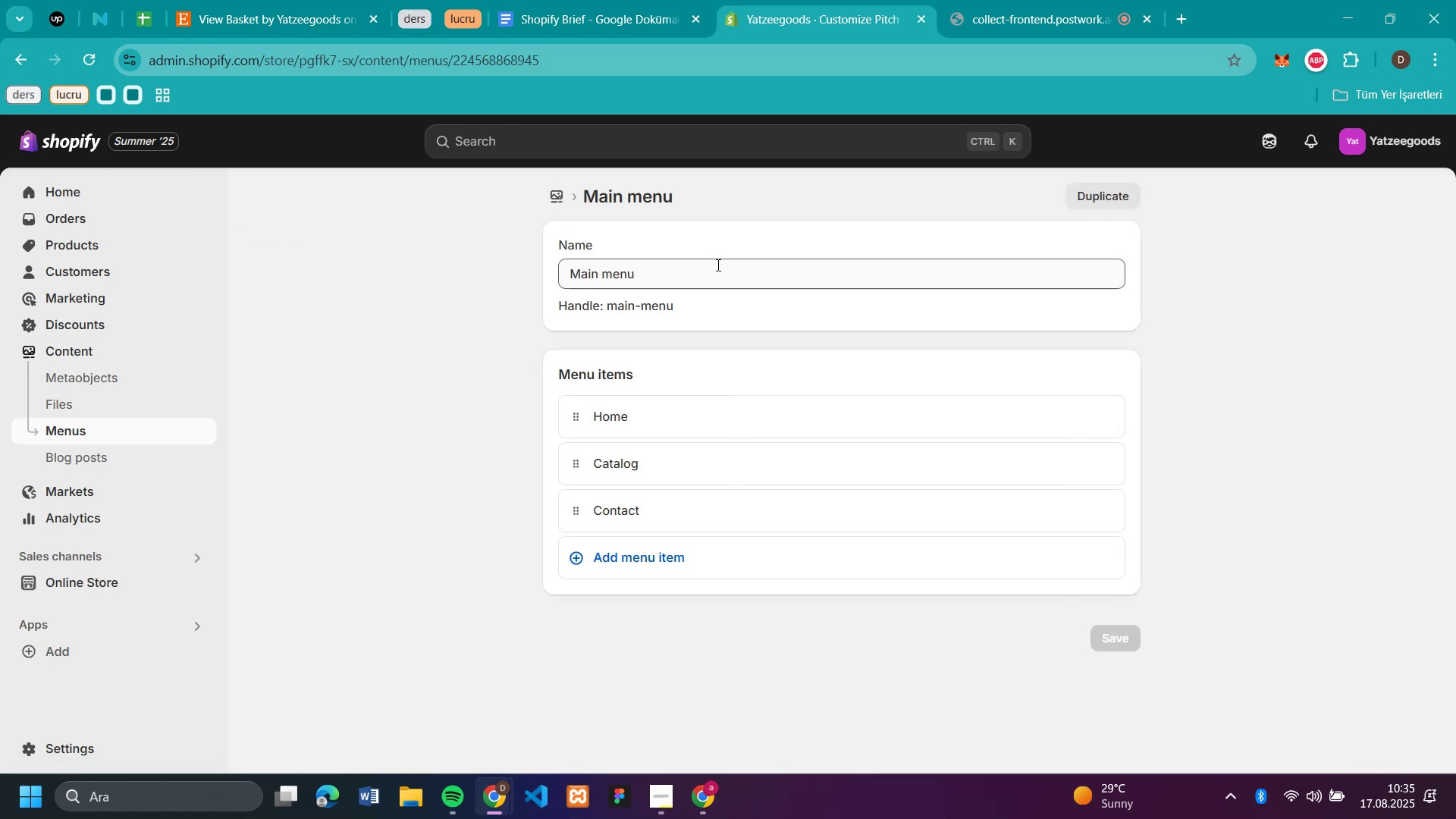 
left_click([631, 457])
 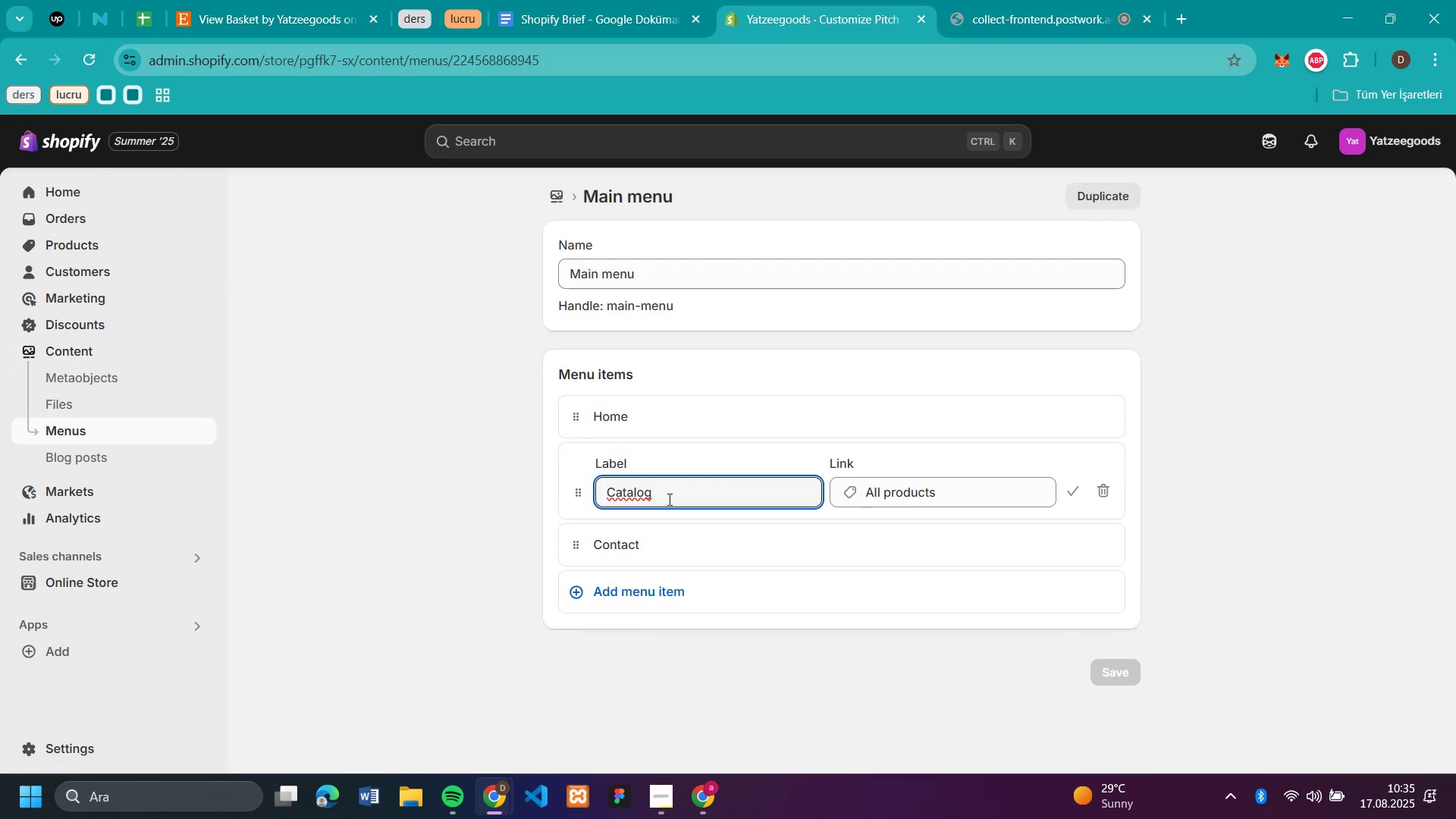 
left_click_drag(start_coordinate=[667, 492], to_coordinate=[608, 494])
 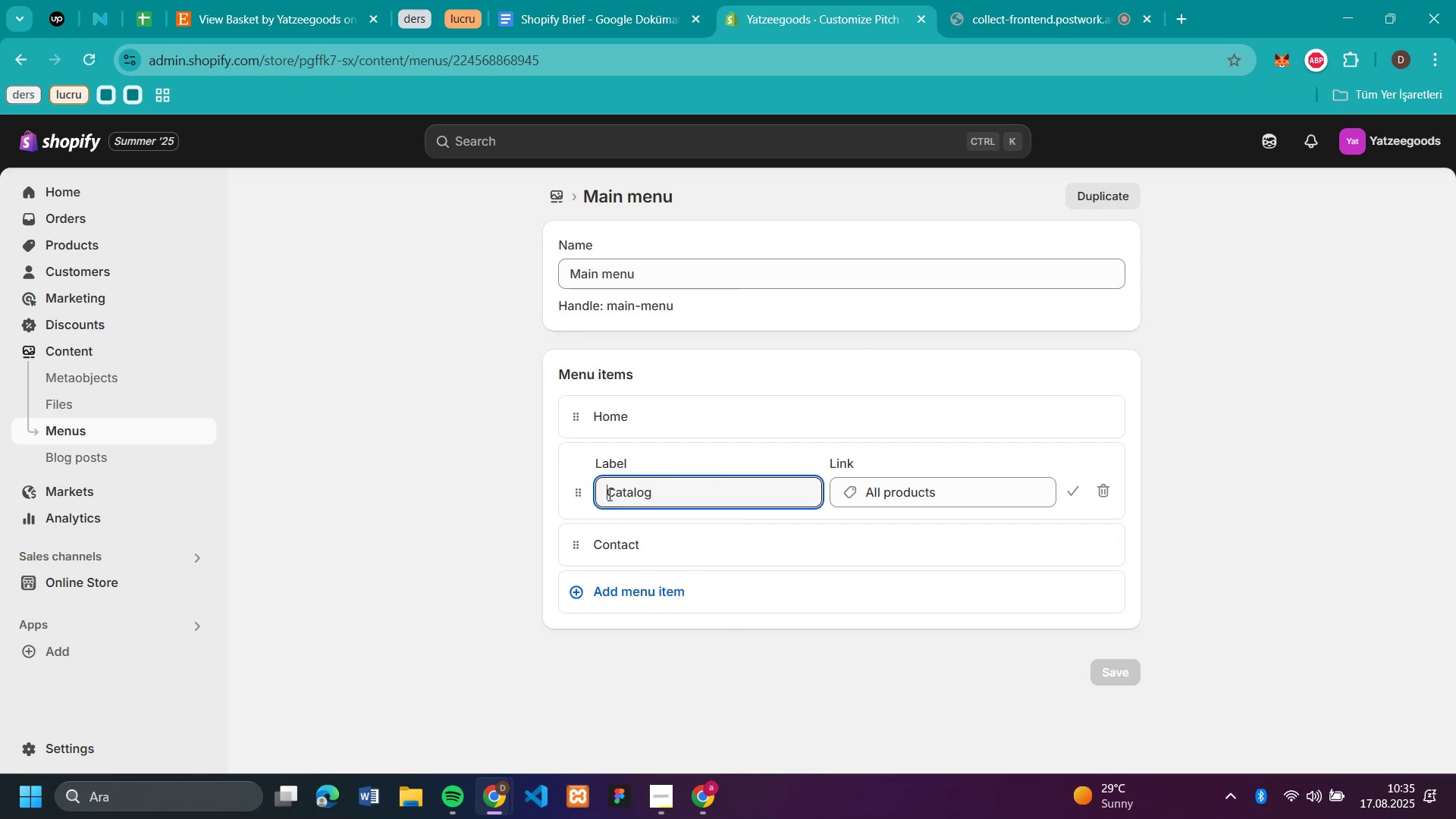 
double_click([608, 494])
 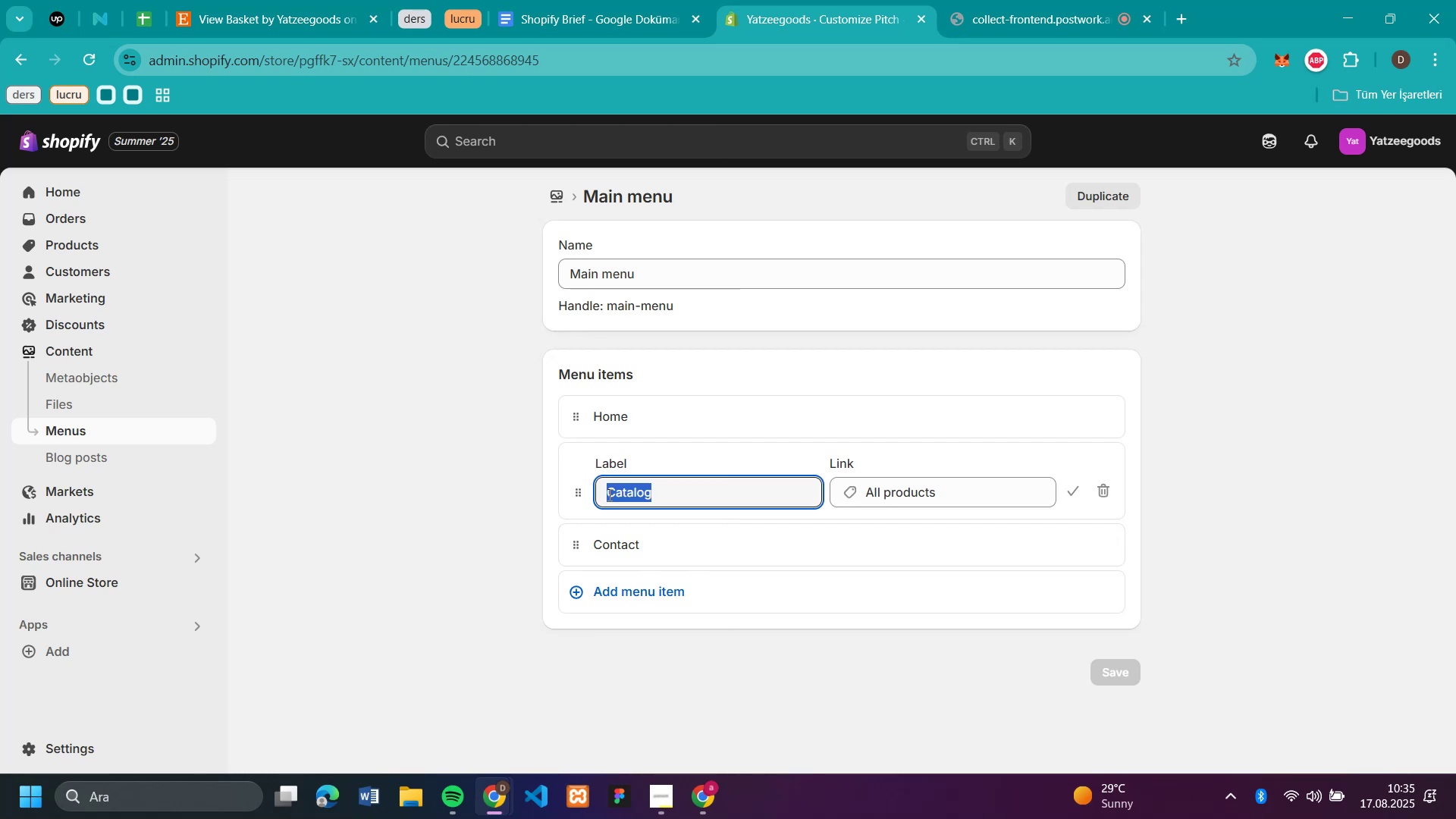 
type(Shop)
 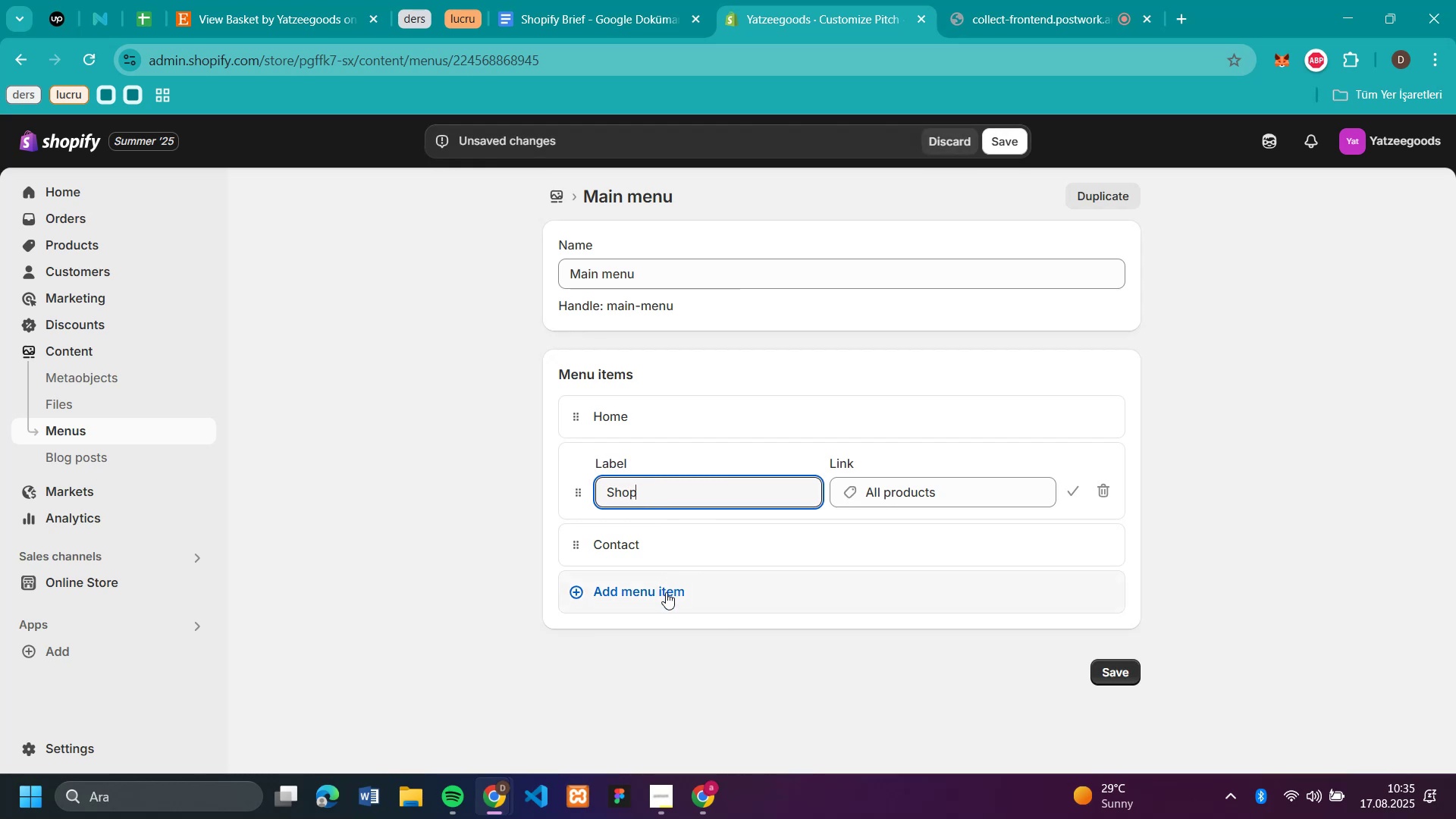 
left_click([672, 535])
 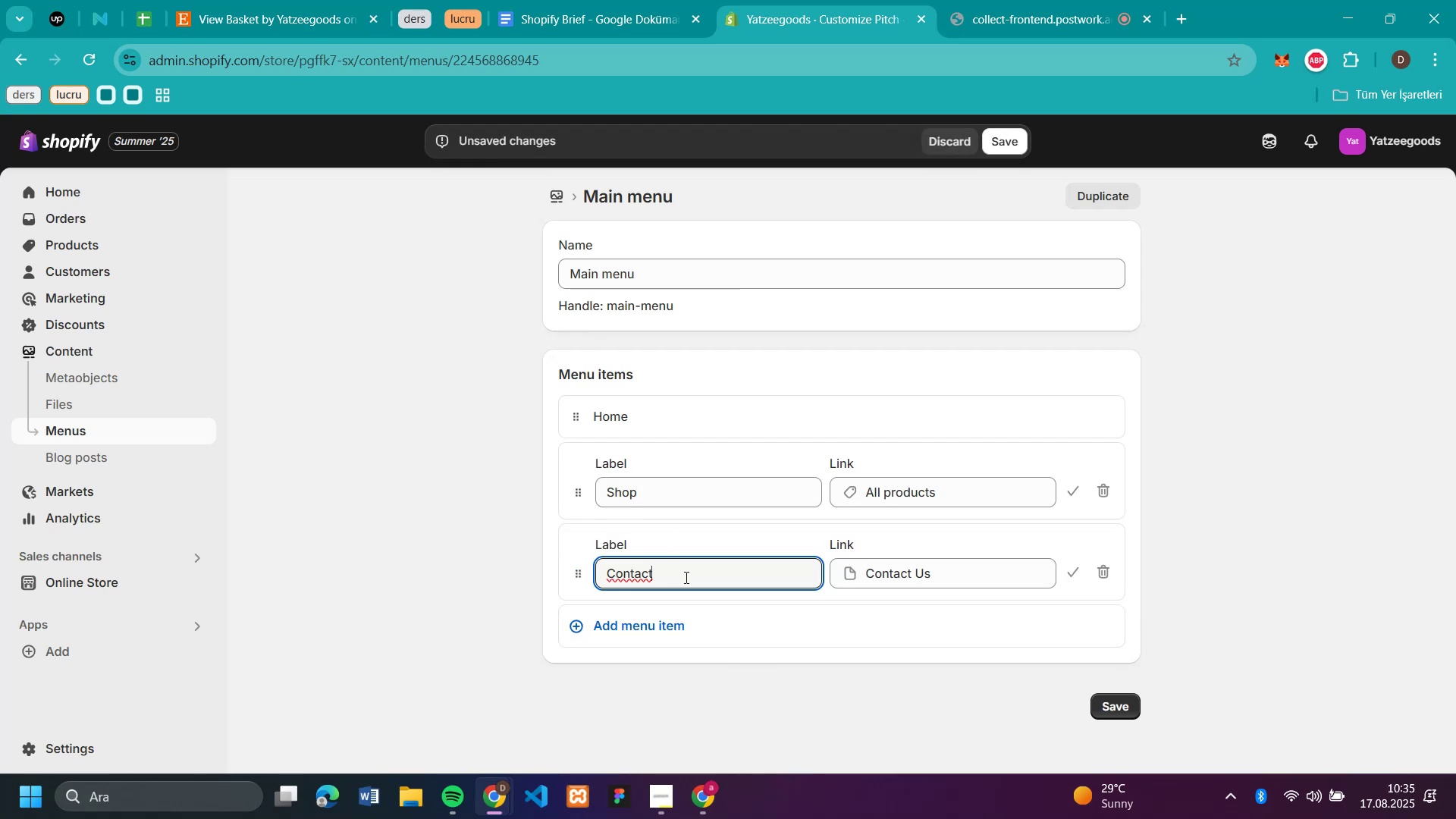 
key(Space)
 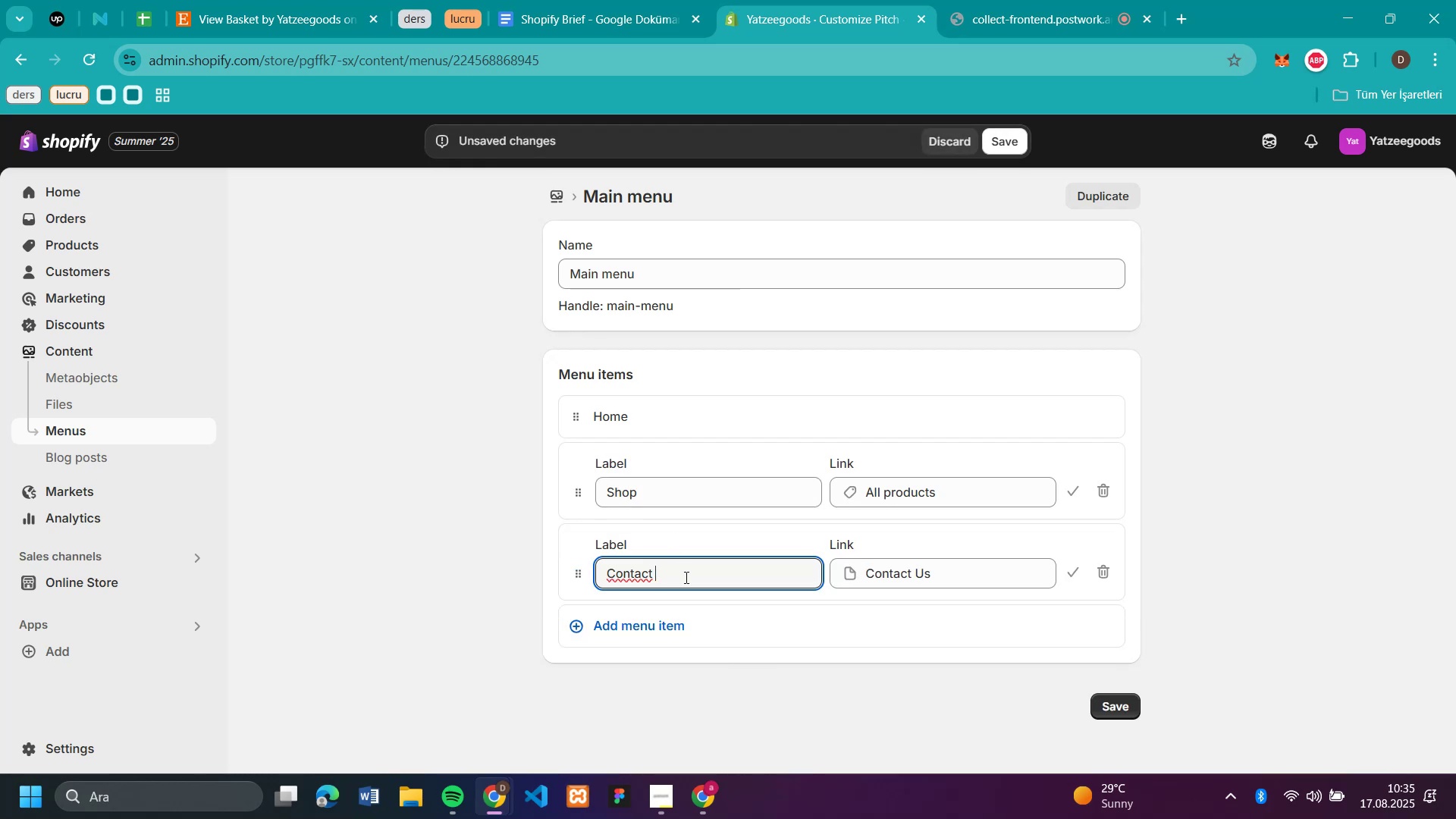 
key(CapsLock)
 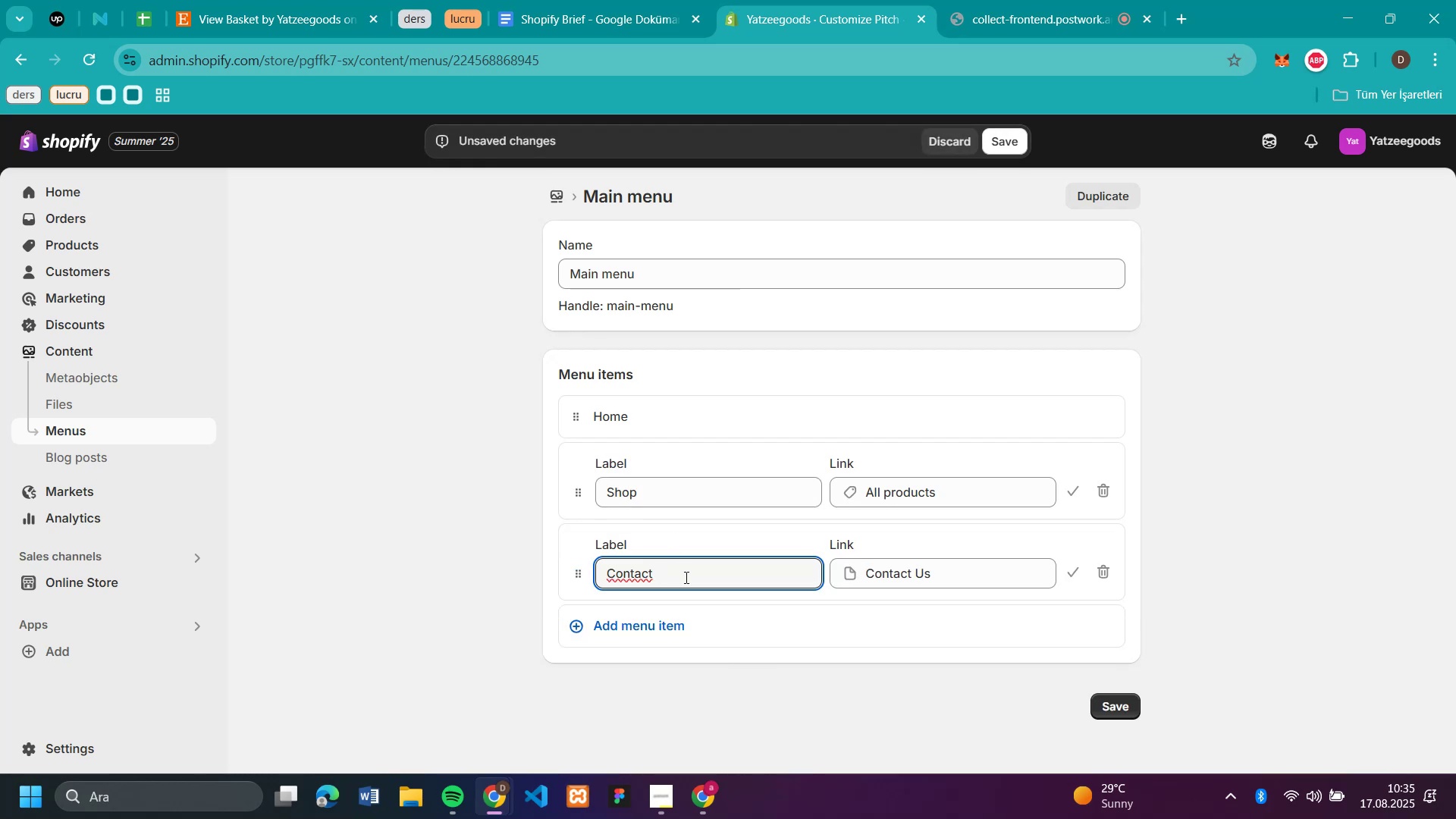 
key(U)
 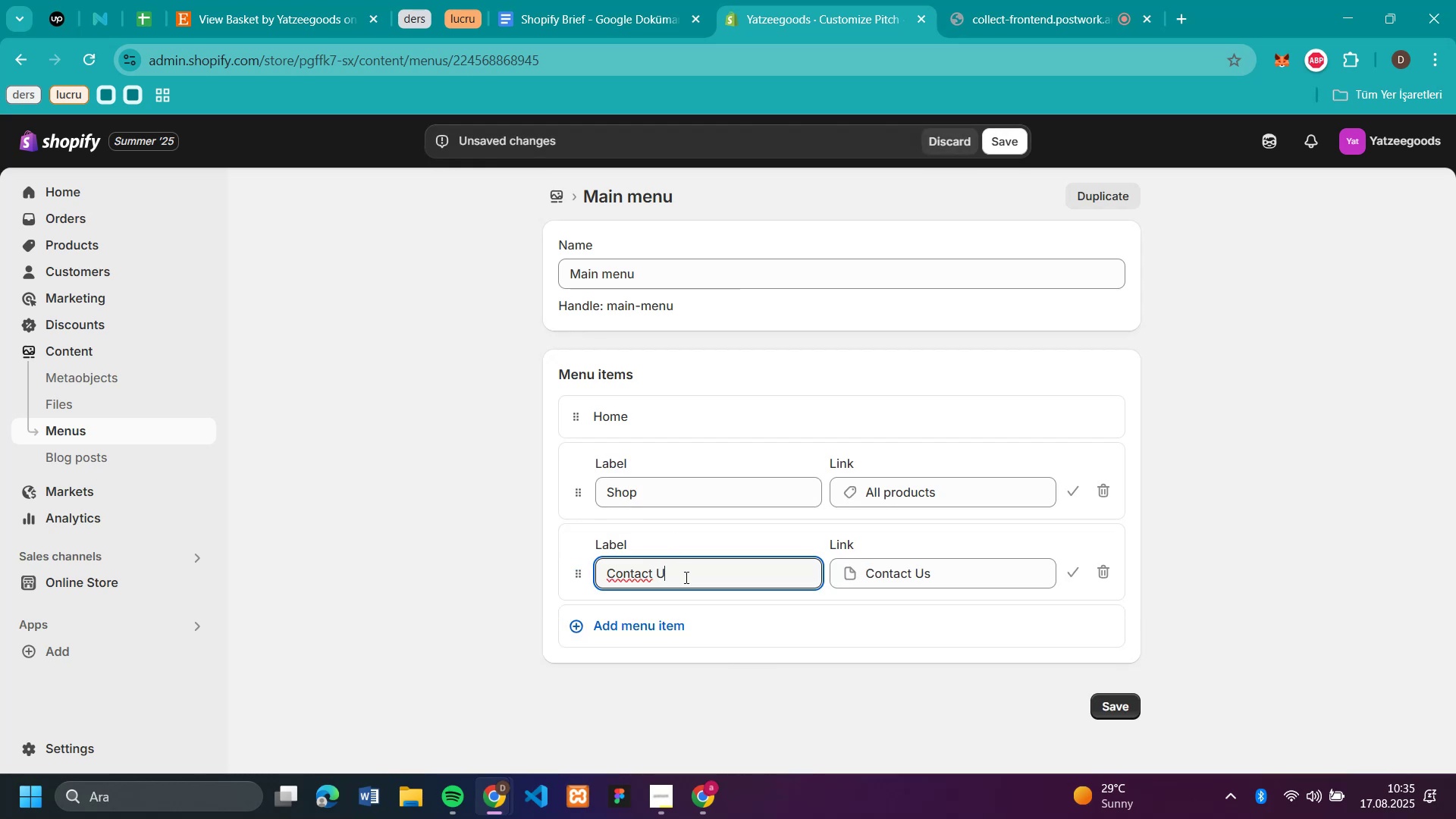 
key(CapsLock)
 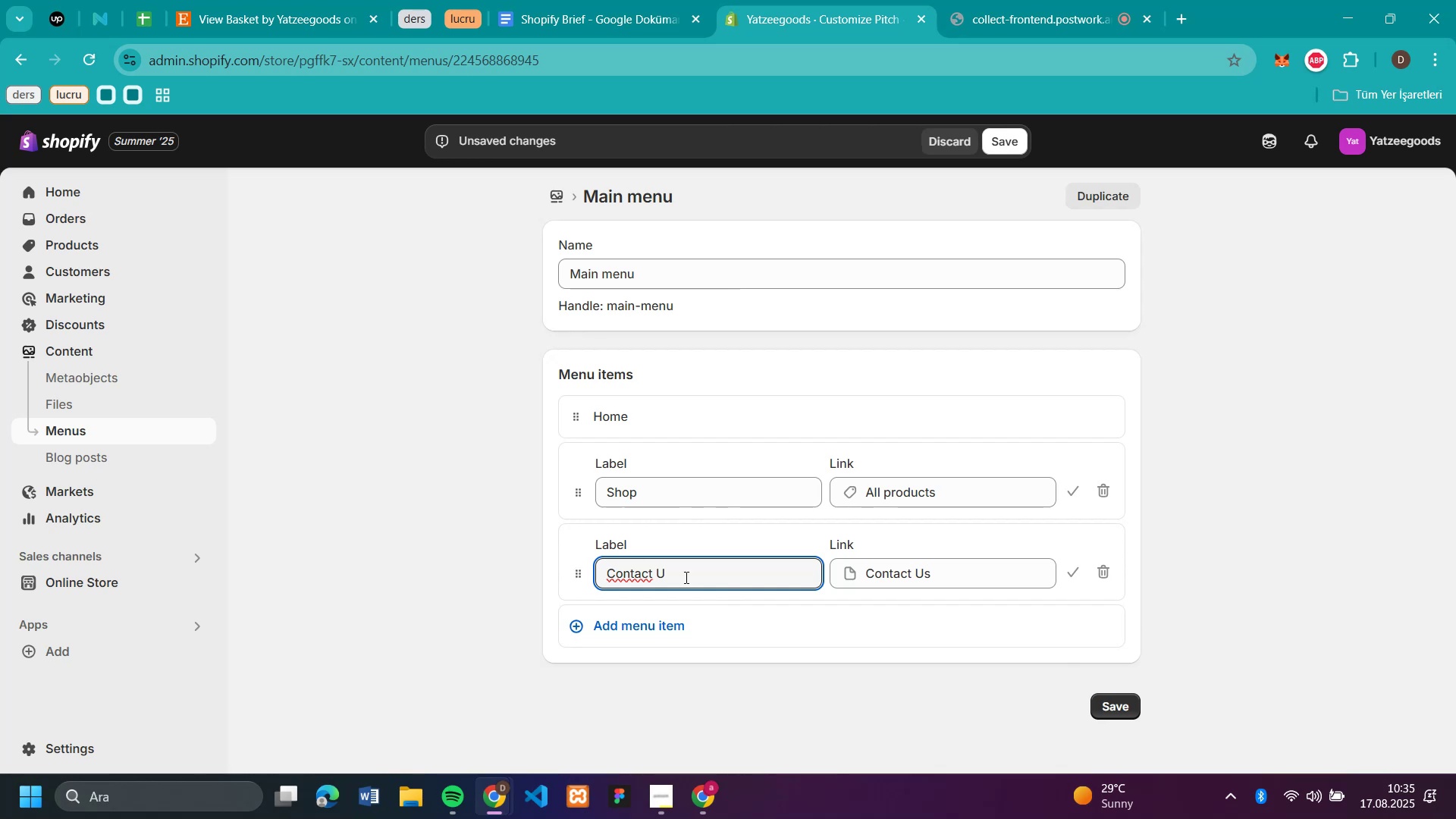 
key(S)
 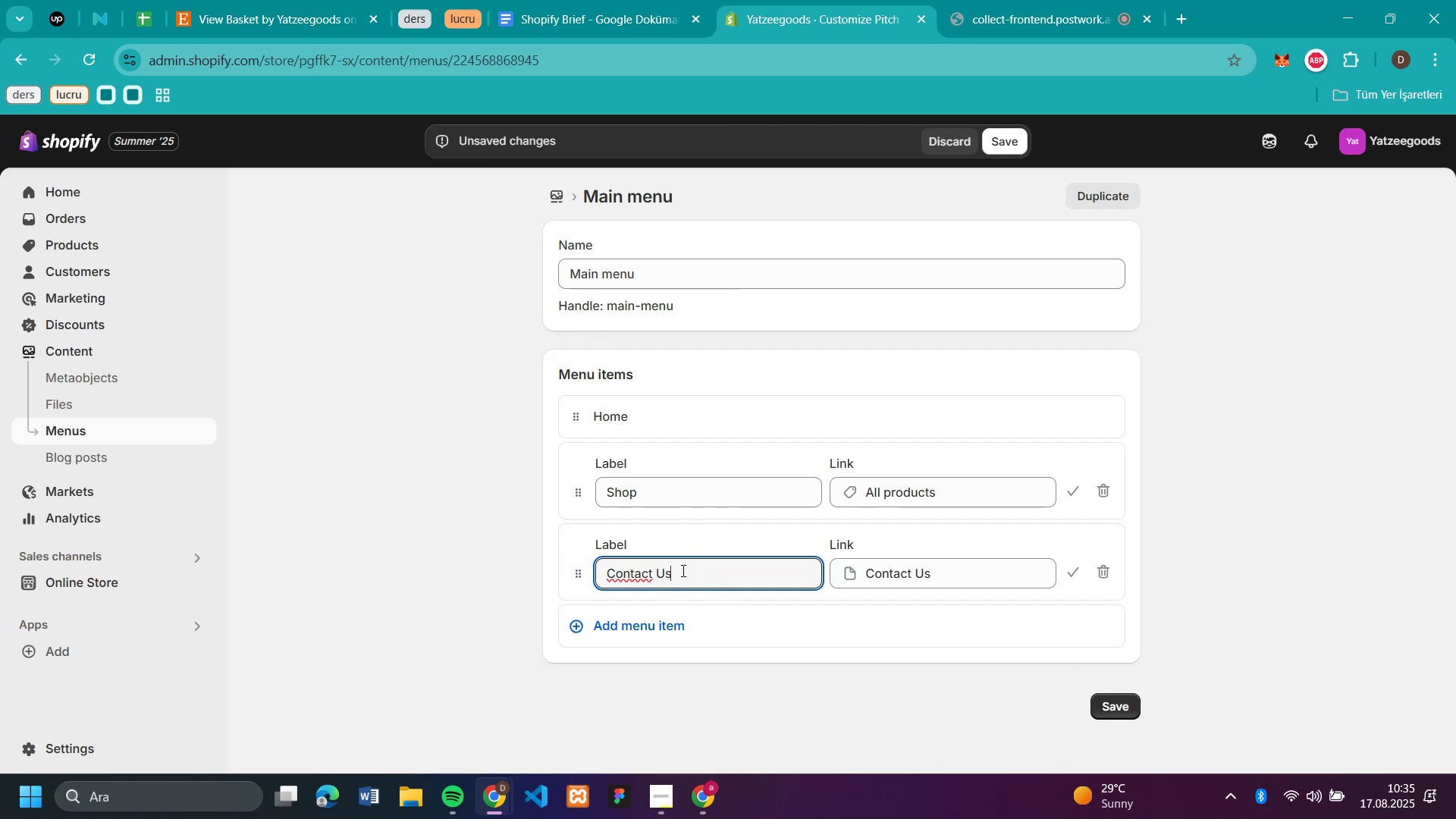 
wait(9.38)
 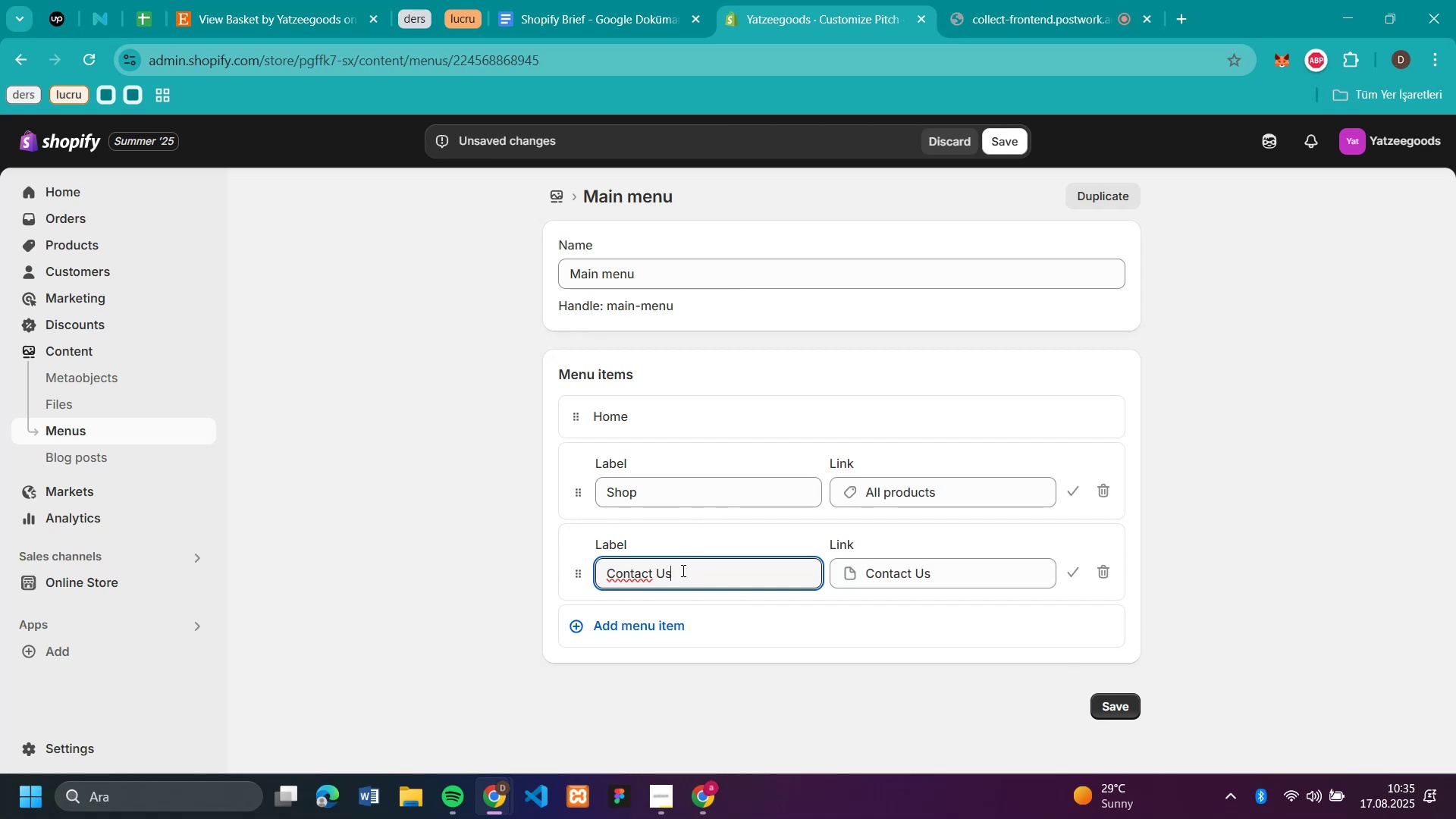 
left_click([667, 621])
 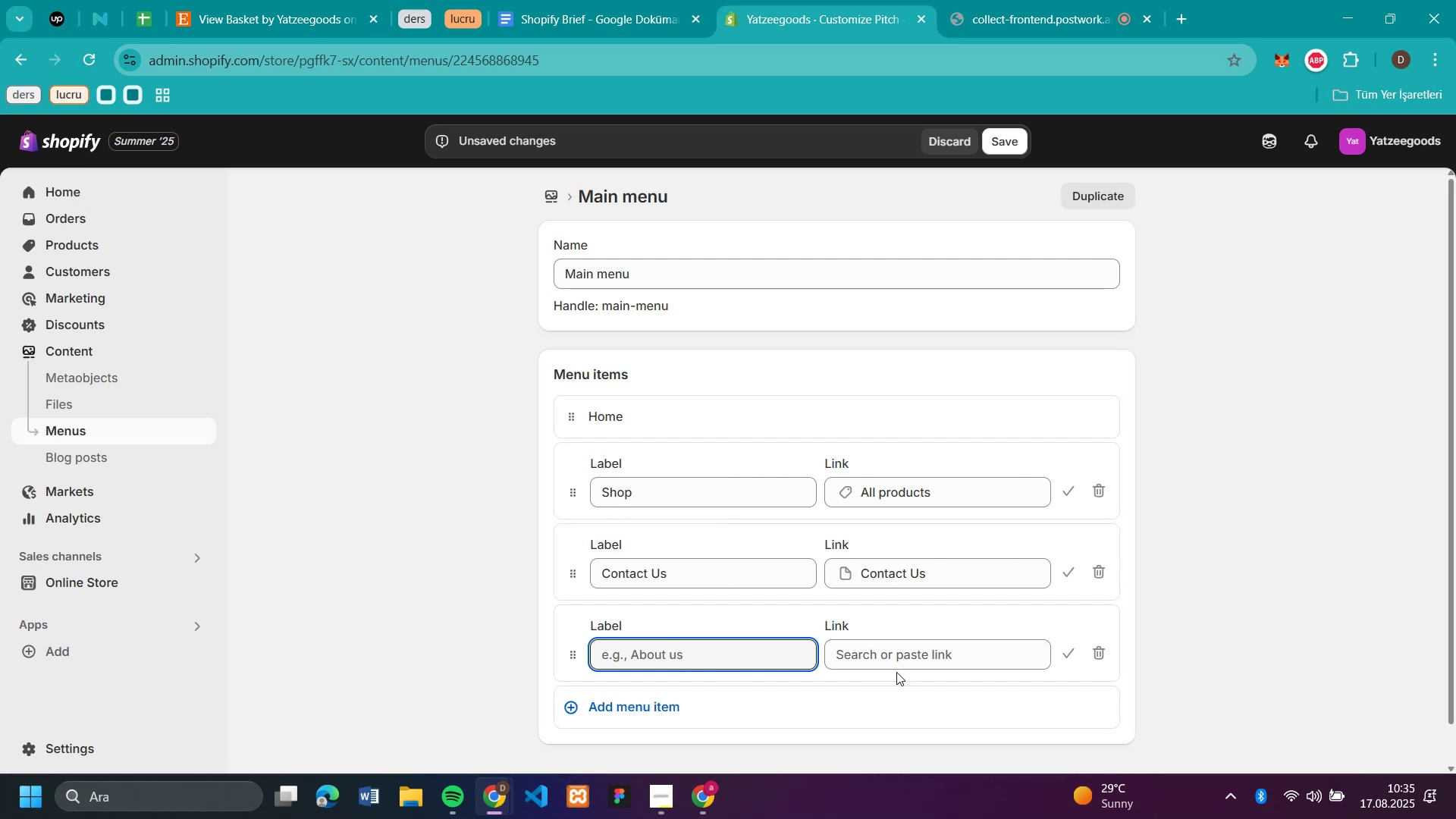 
left_click([903, 655])
 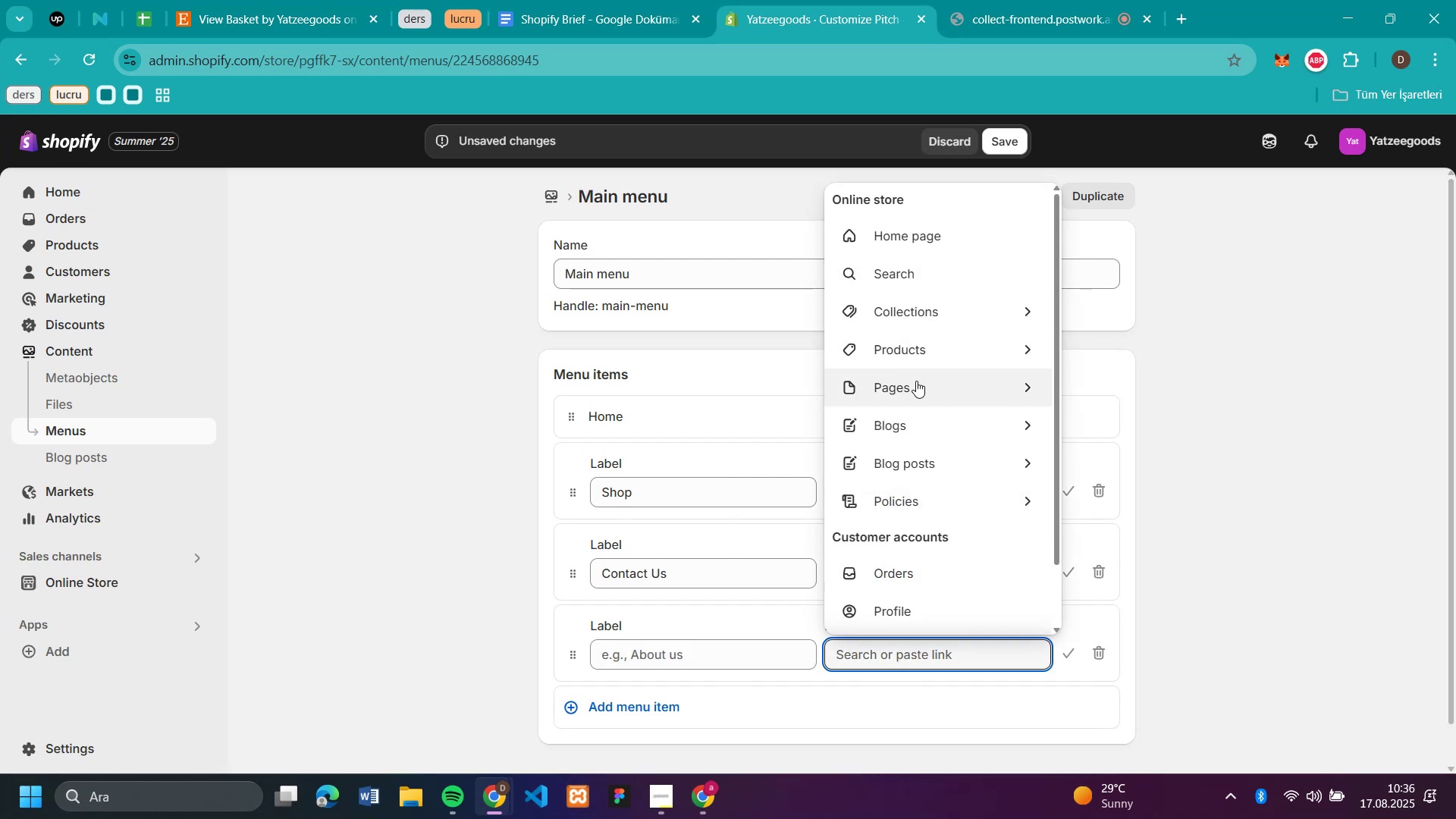 
left_click([949, 385])
 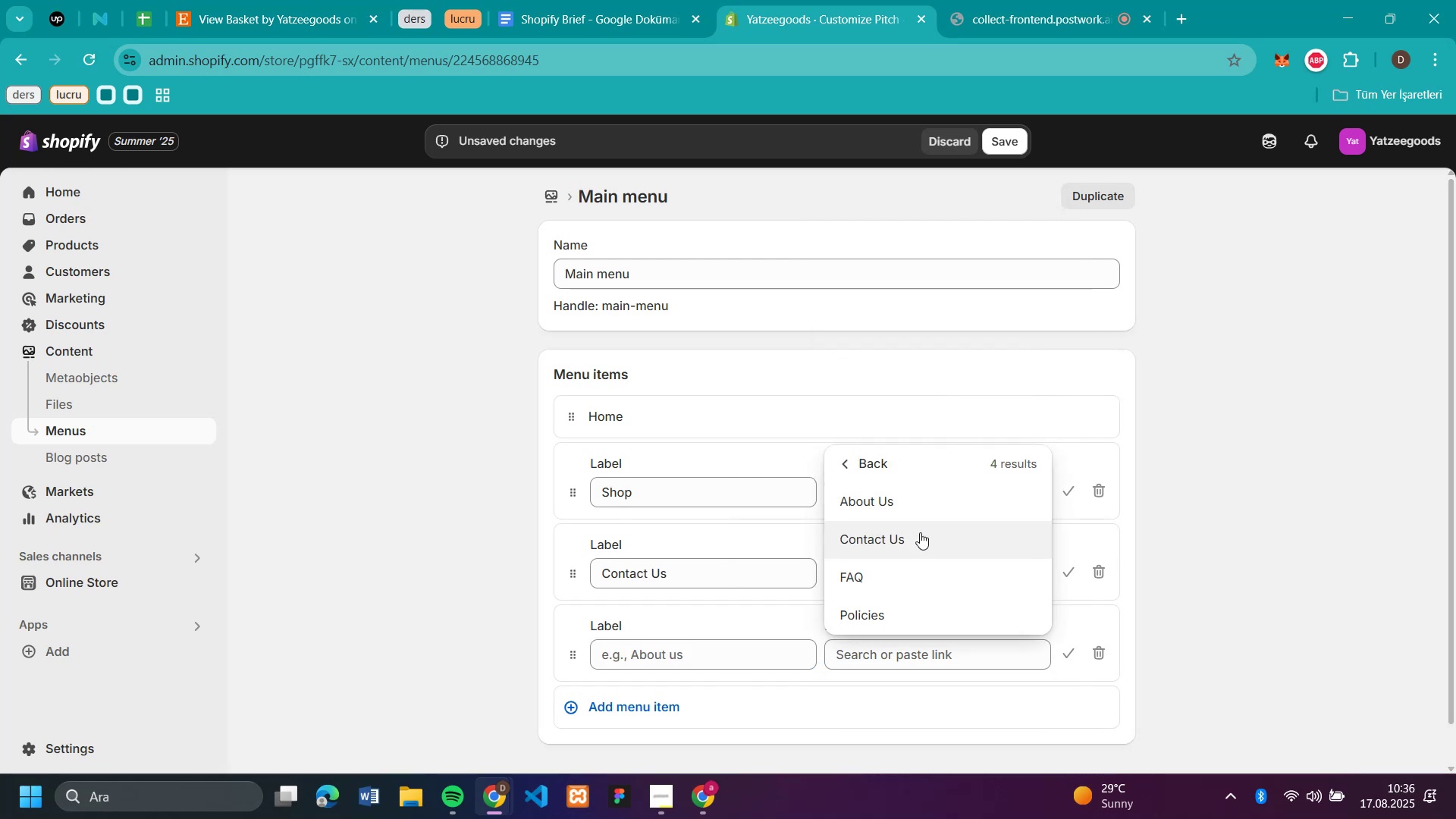 
left_click([914, 504])
 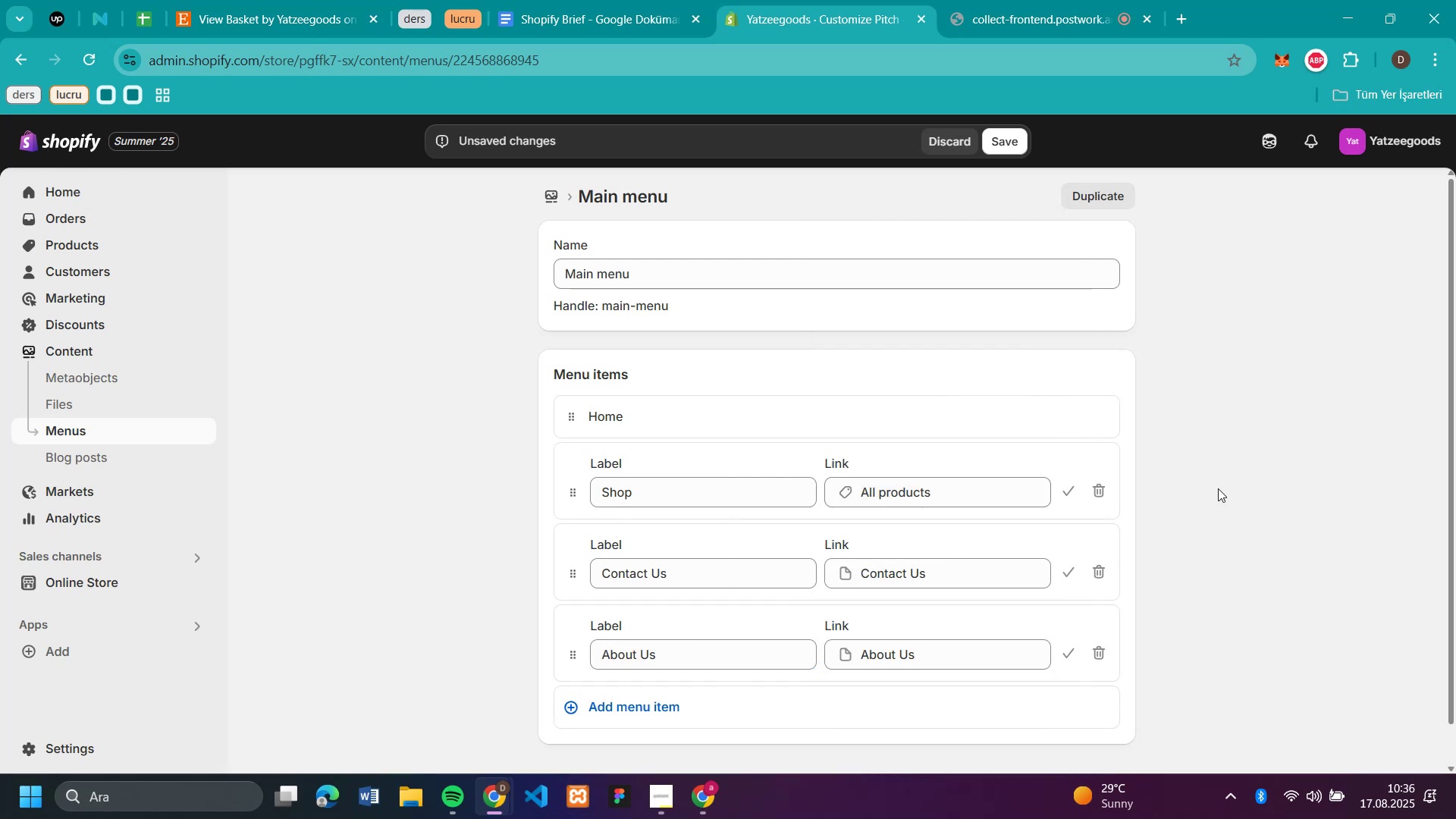 
scroll: coordinate [1218, 488], scroll_direction: down, amount: 3.0
 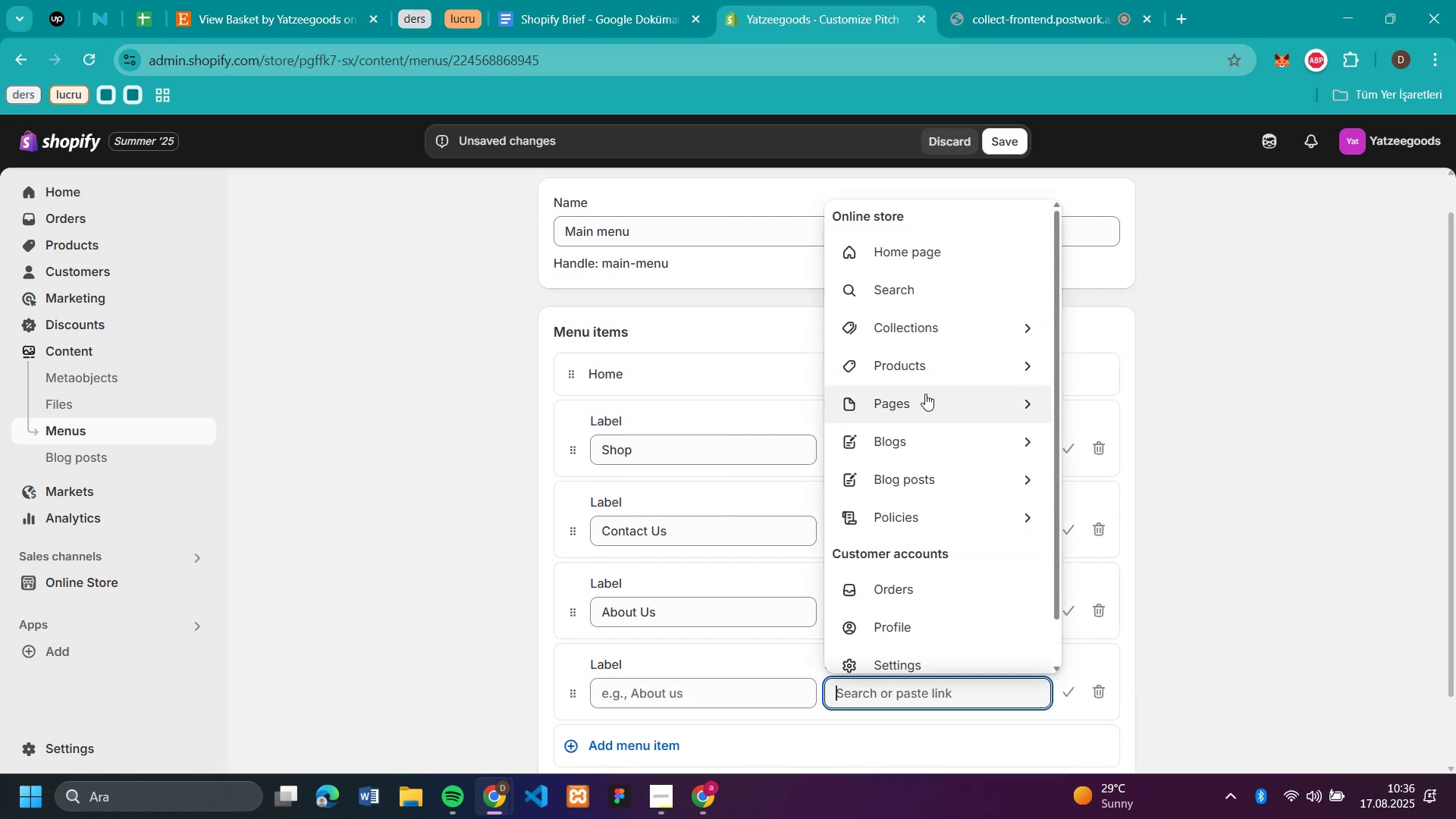 
wait(8.03)
 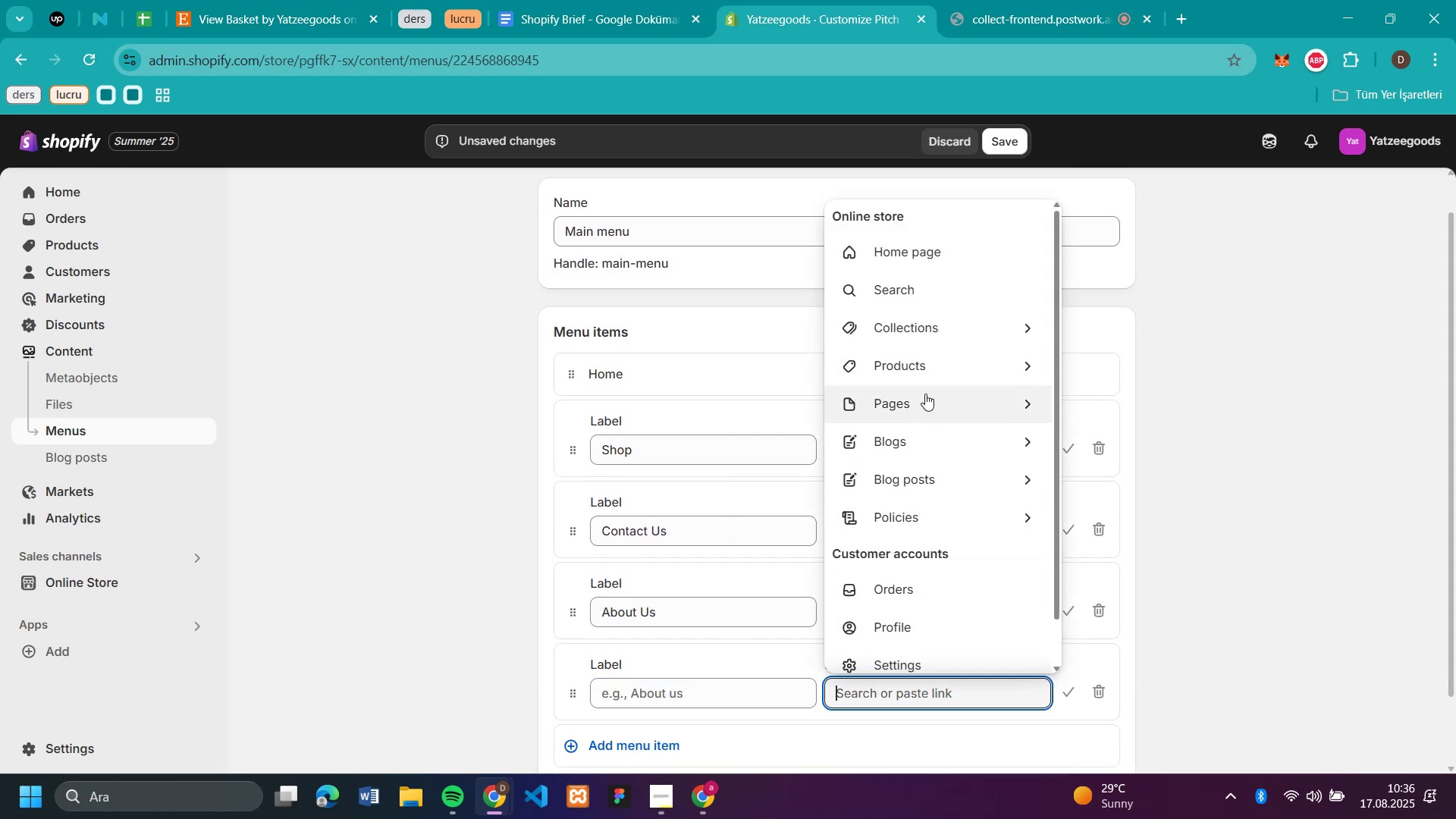 
left_click([893, 612])
 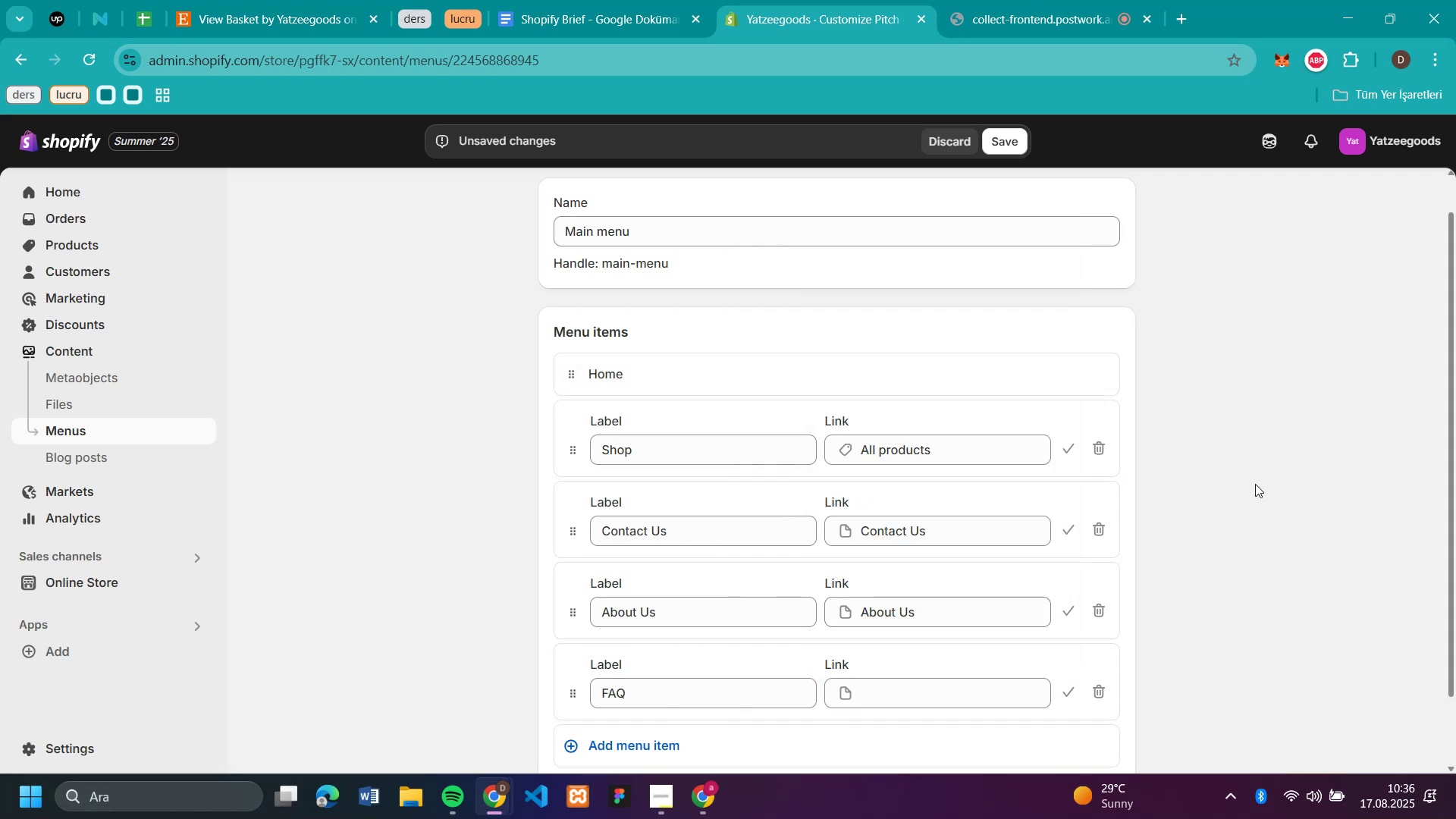 
scroll: coordinate [1257, 484], scroll_direction: down, amount: 2.0
 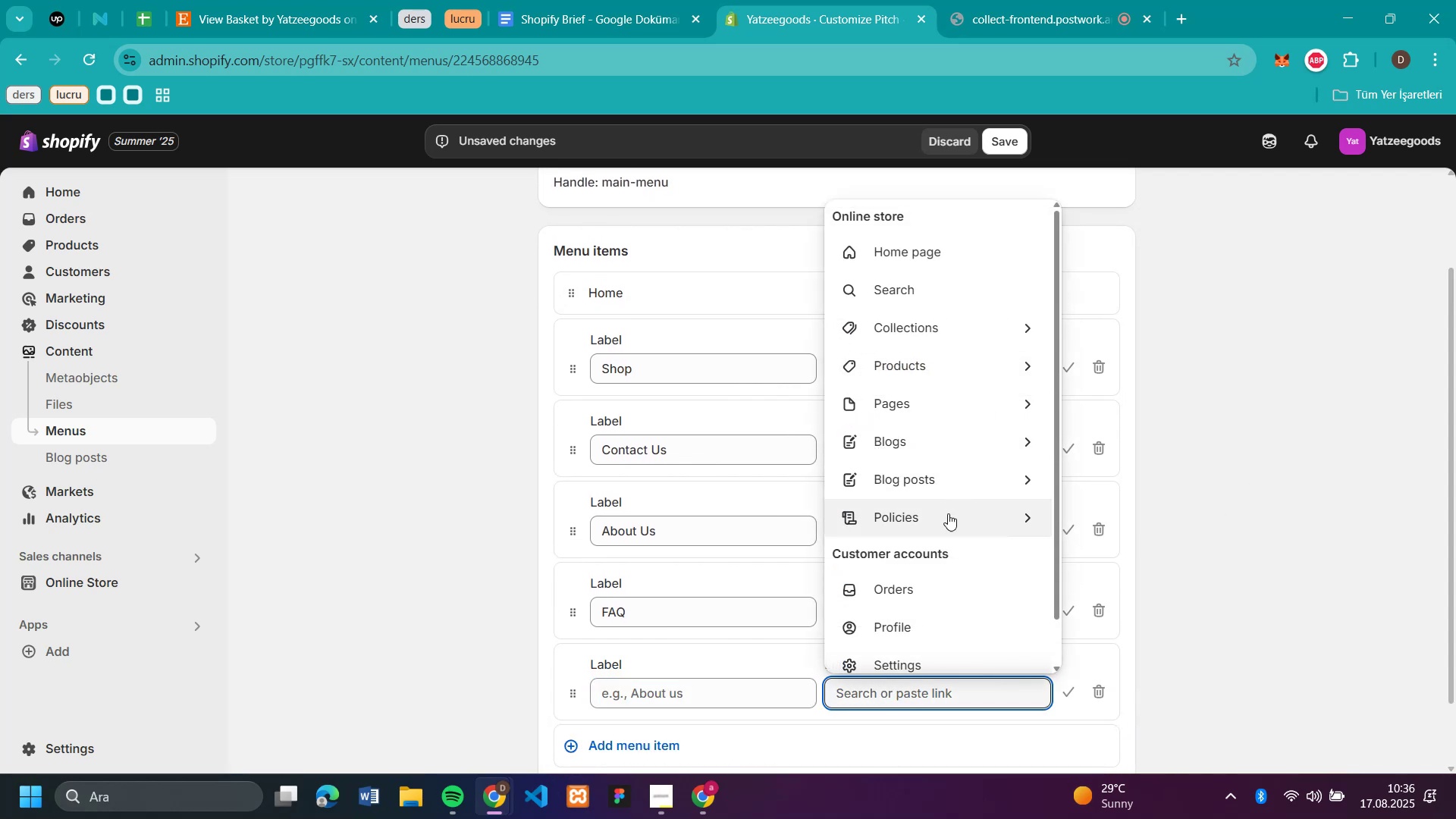 
left_click([918, 408])
 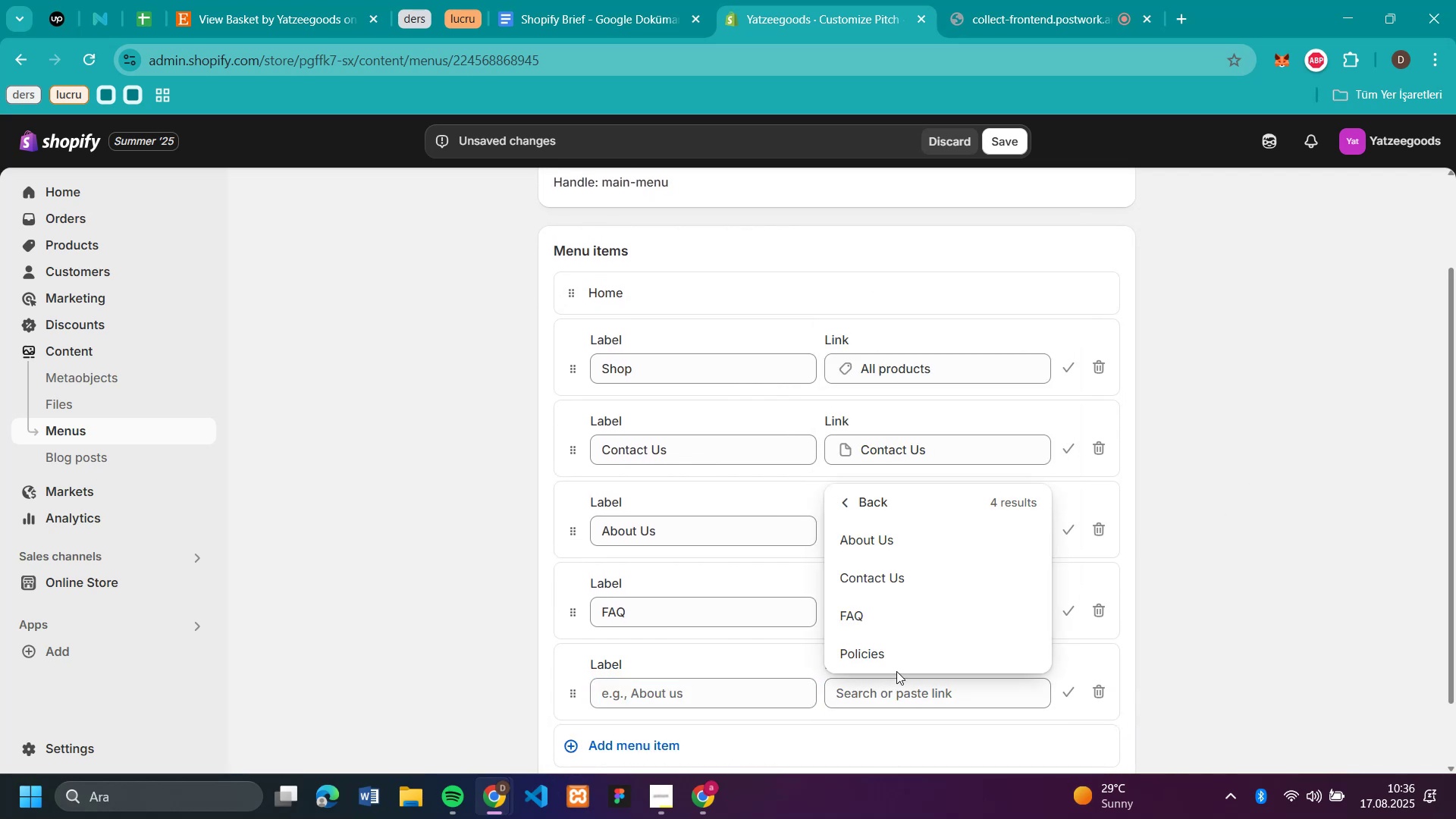 
left_click([890, 652])
 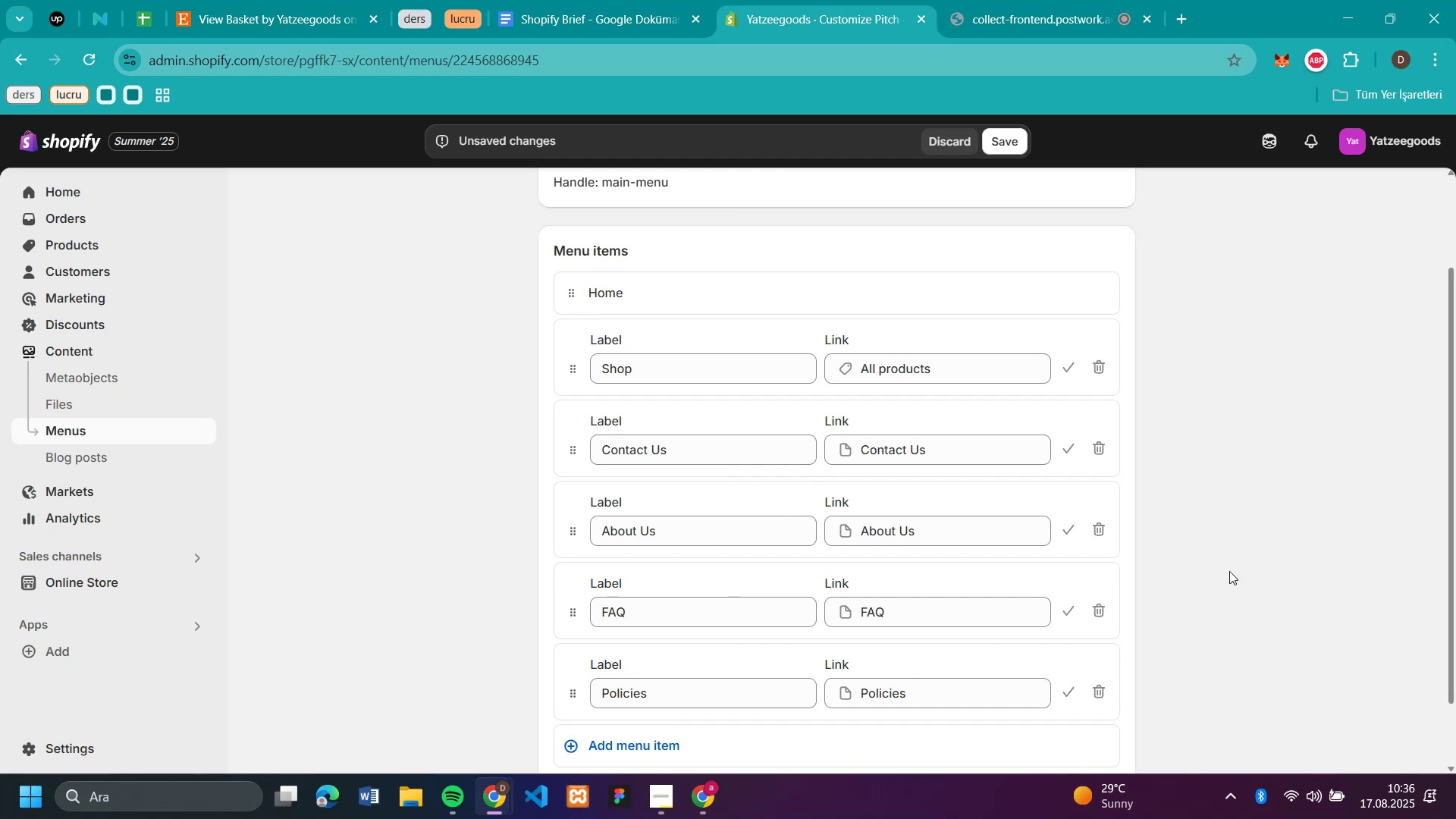 
left_click([1259, 567])
 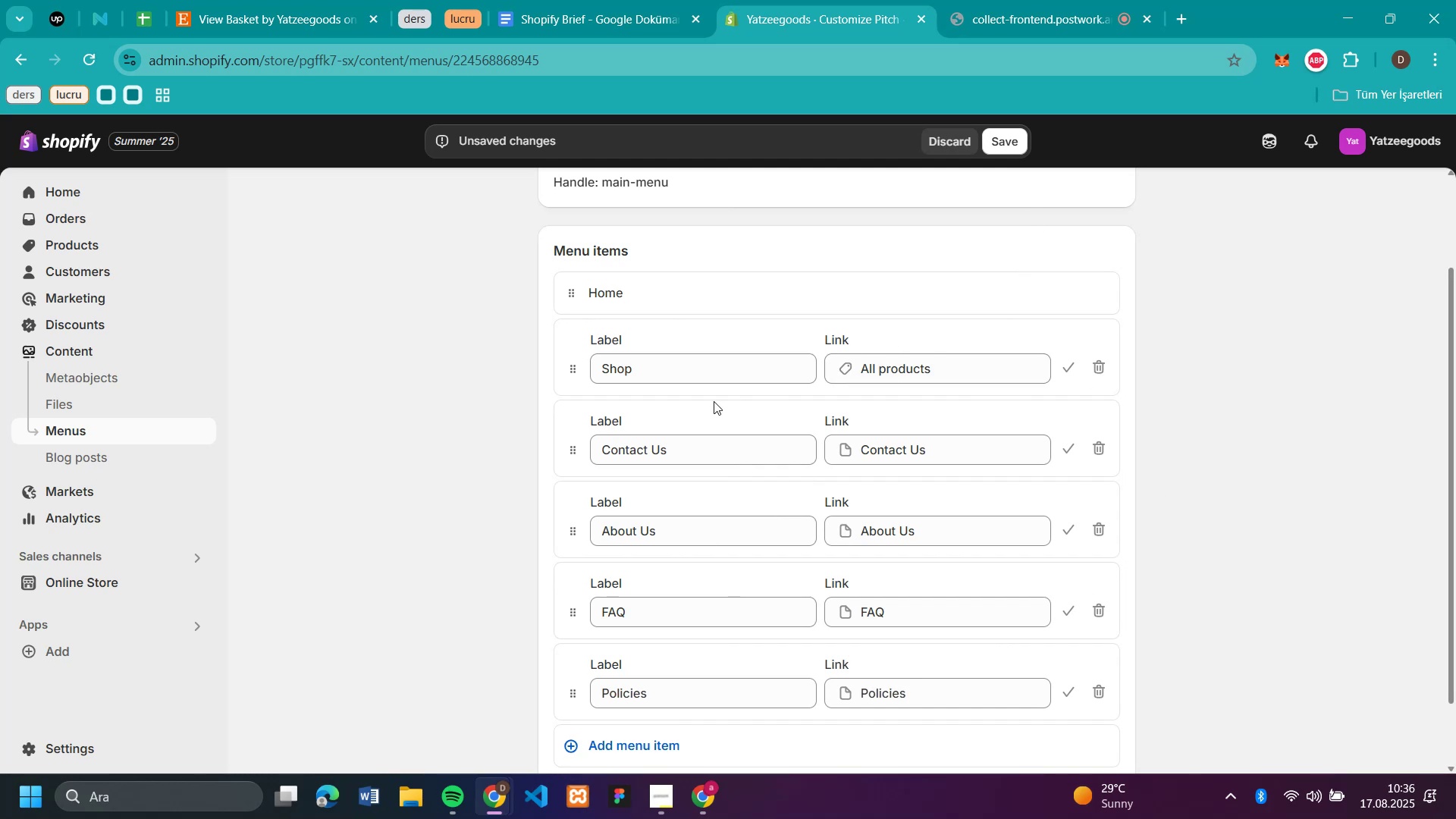 
wait(6.28)
 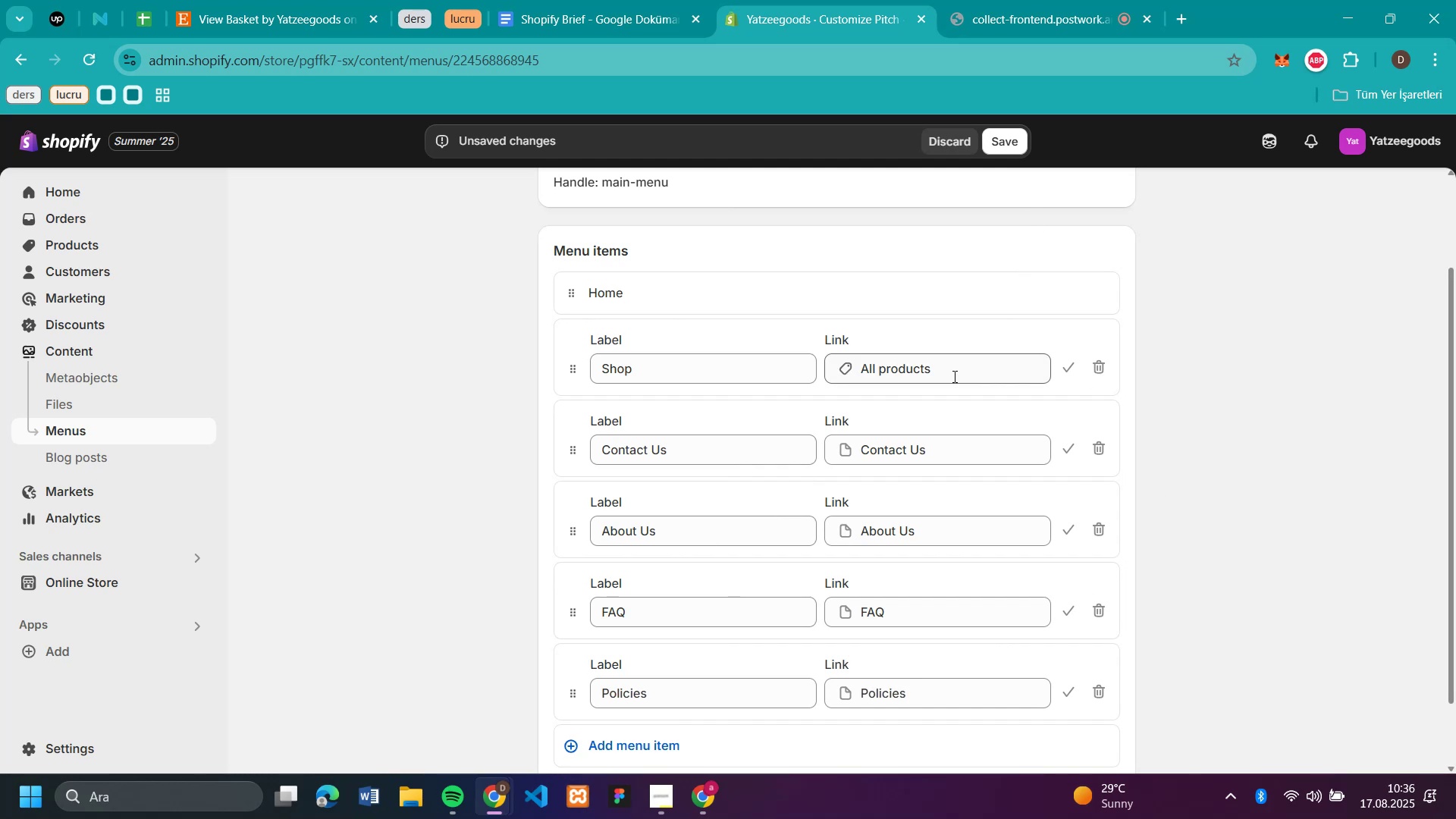 
left_click([1282, 444])
 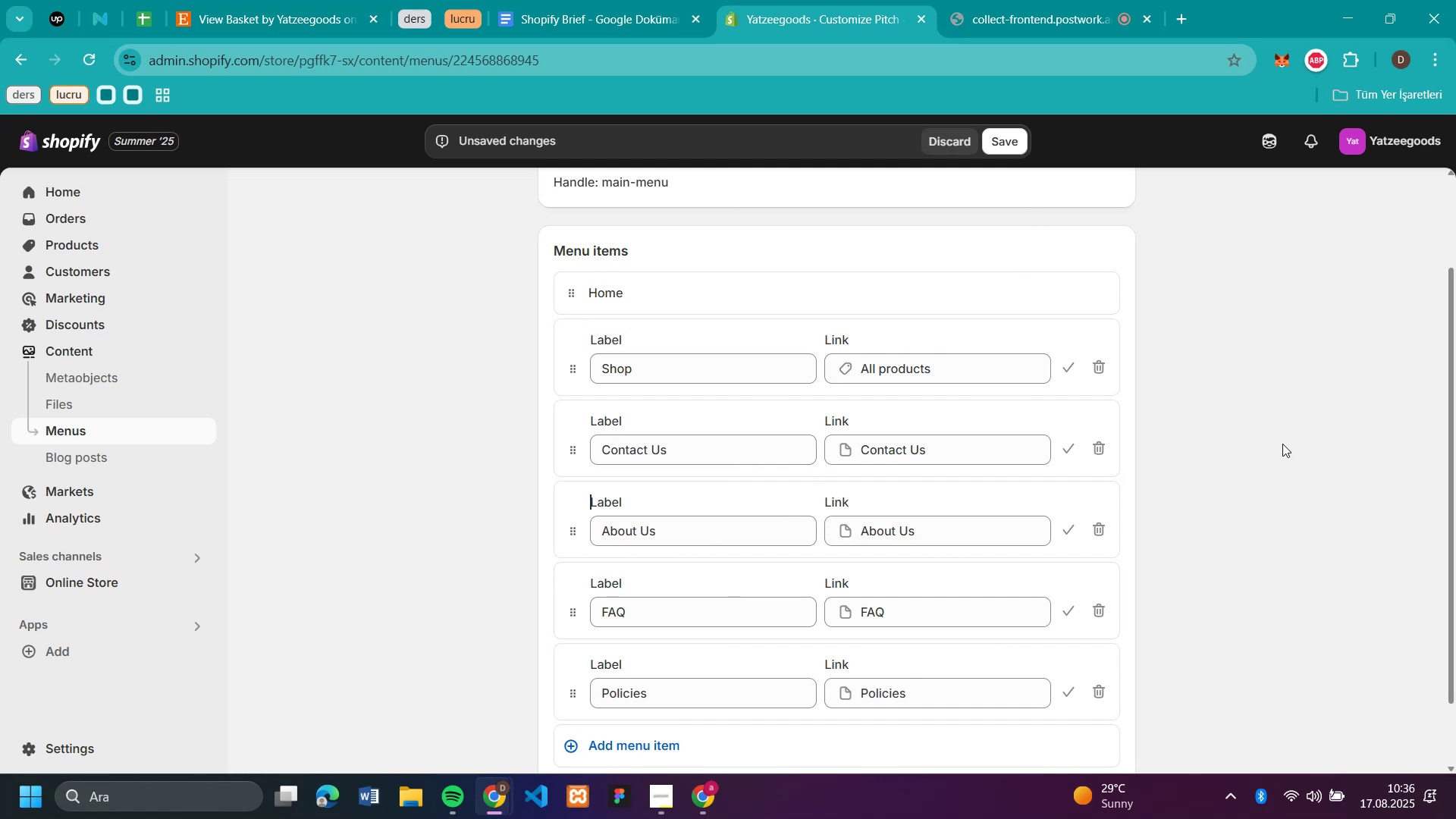 
scroll: coordinate [1282, 444], scroll_direction: down, amount: 2.0
 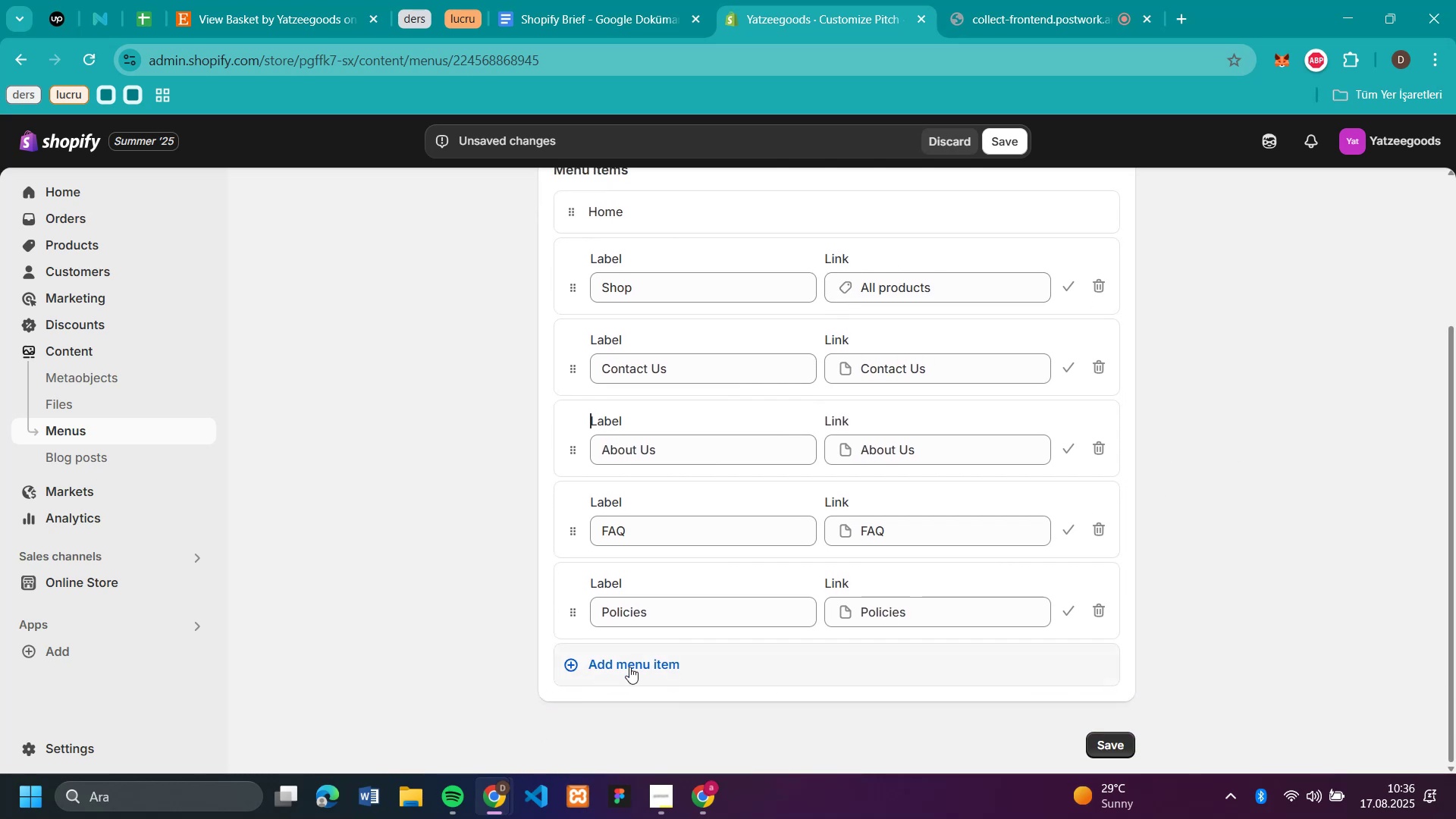 
left_click([657, 662])
 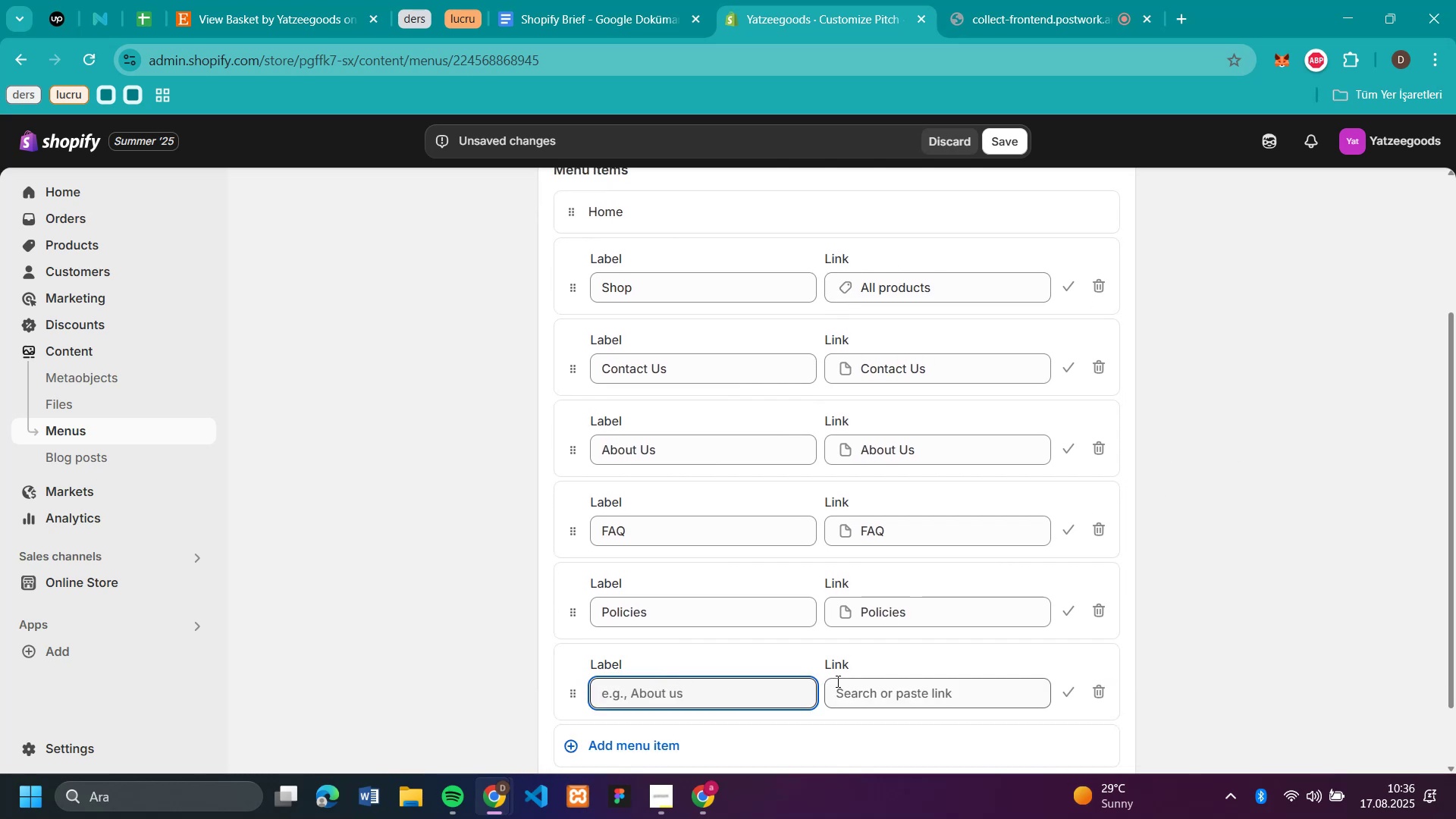 
left_click([889, 700])
 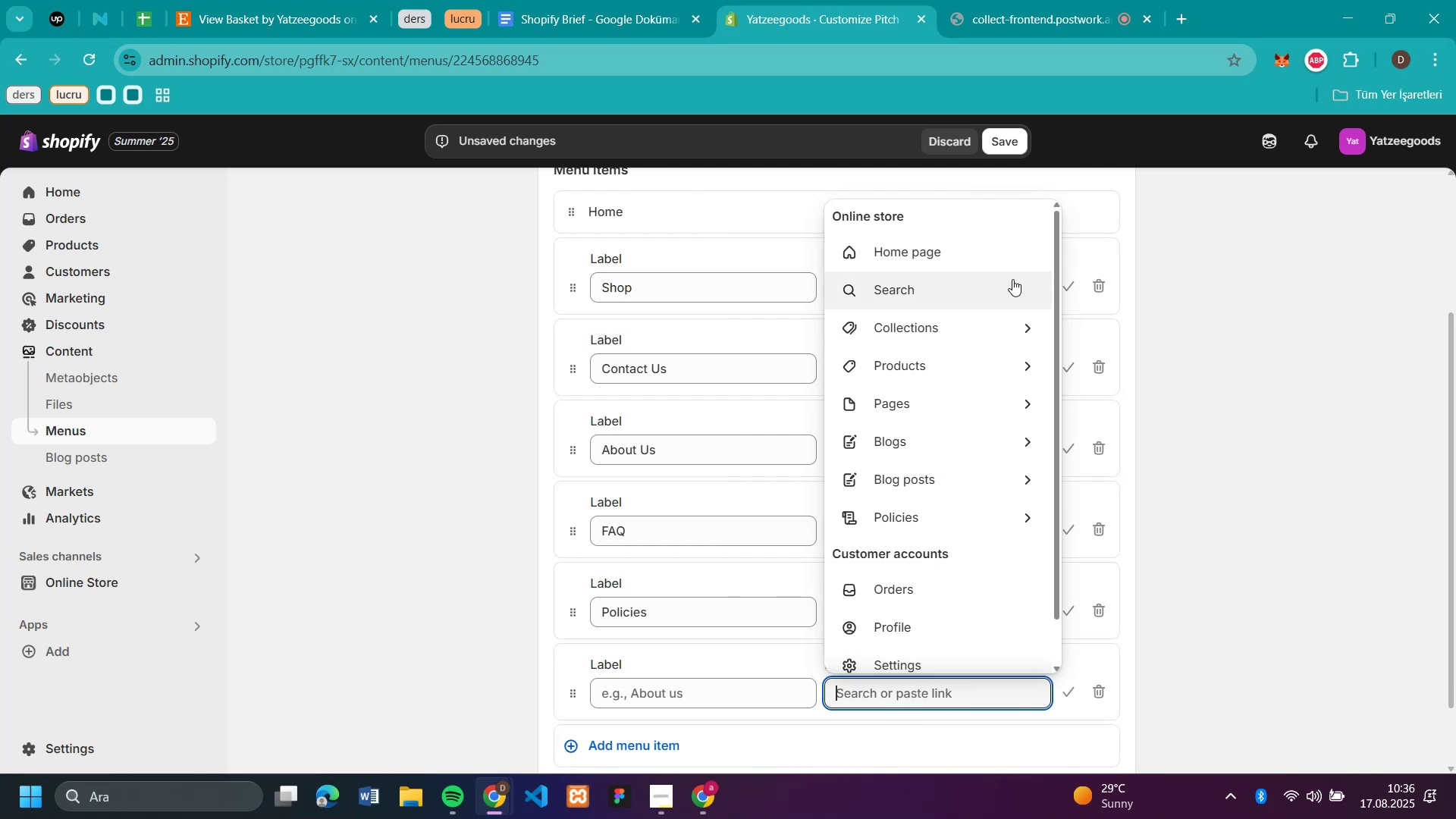 
left_click([1009, 325])
 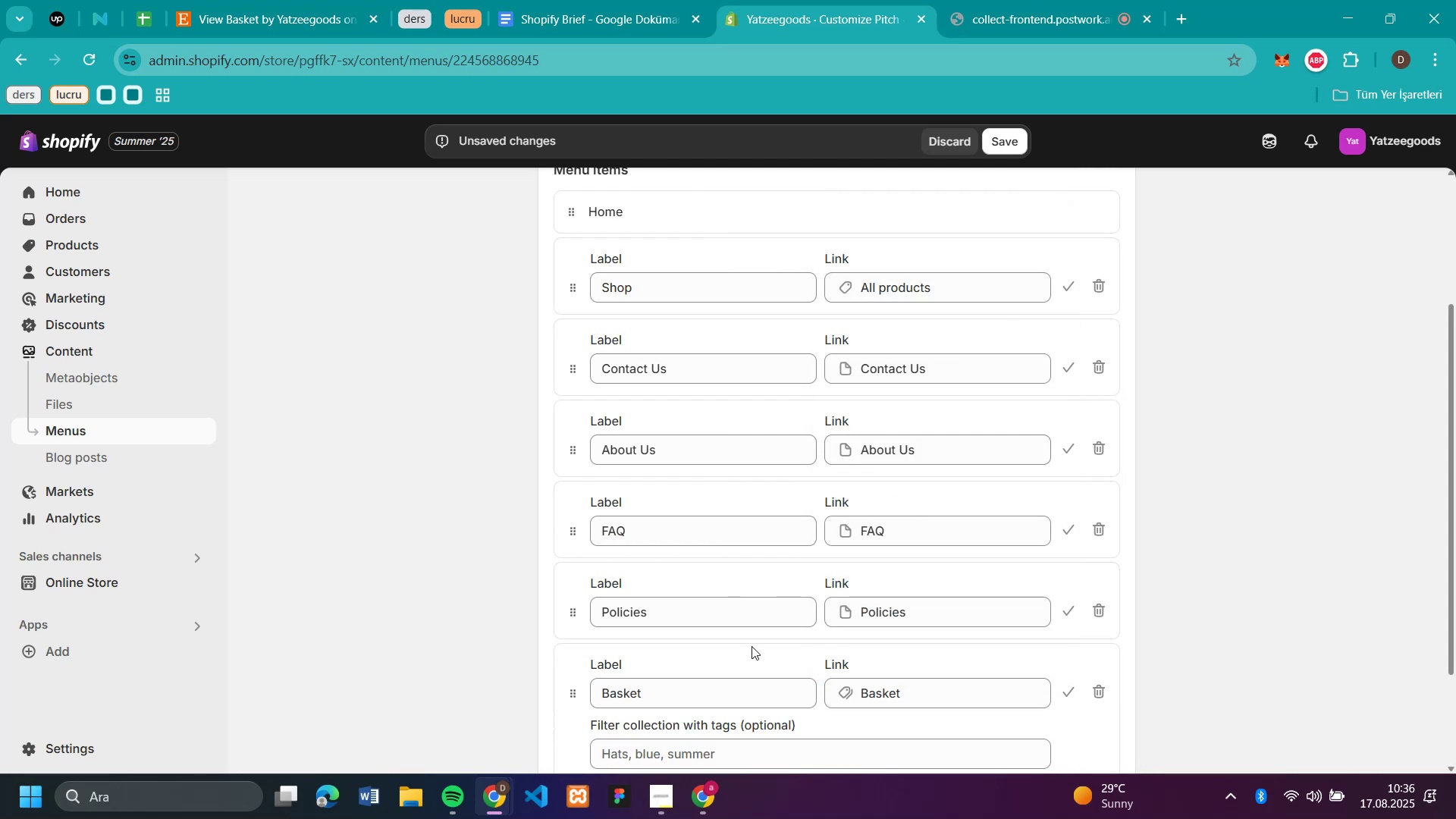 
left_click_drag(start_coordinate=[568, 687], to_coordinate=[689, 380])
 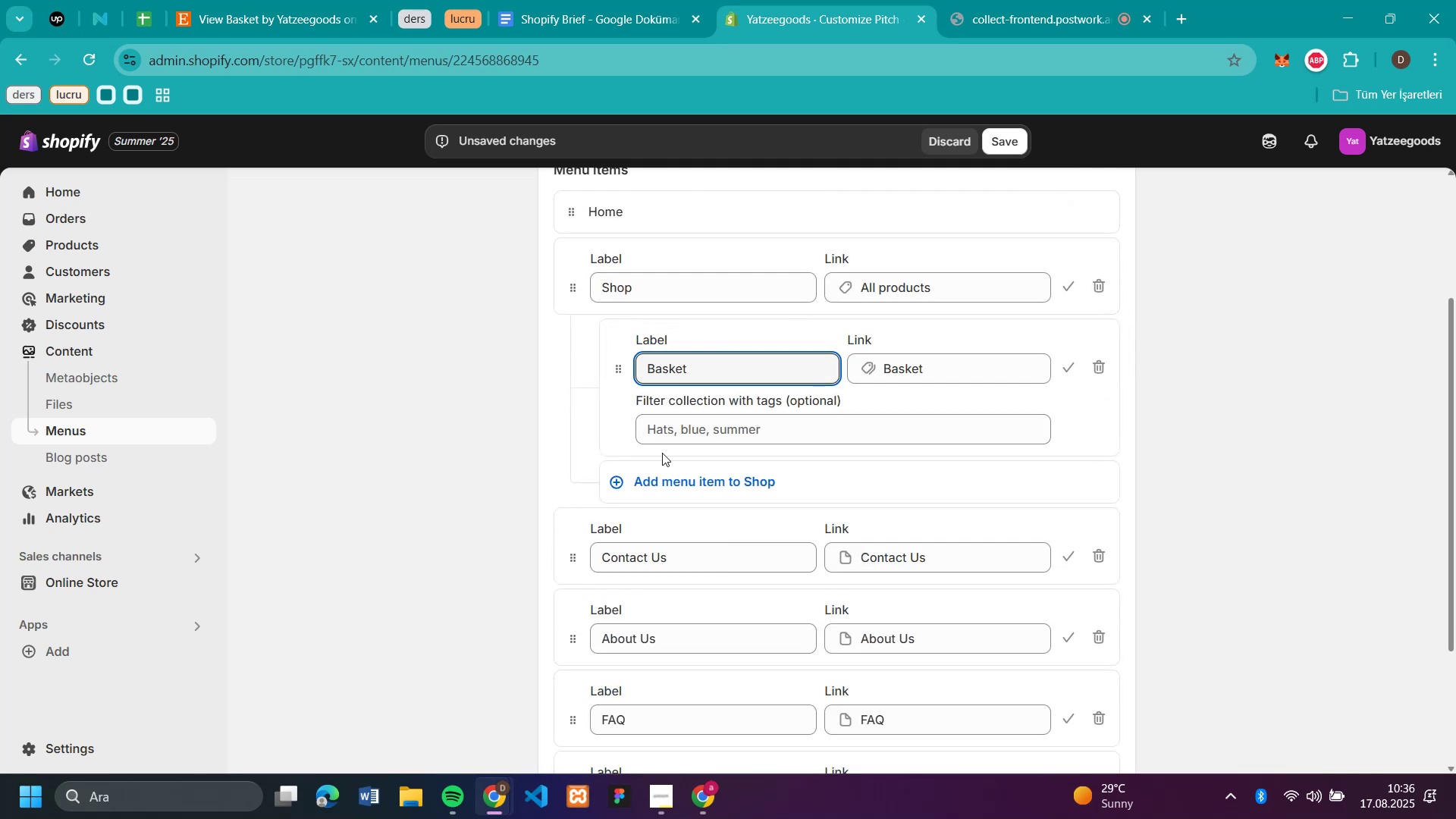 
left_click([654, 475])
 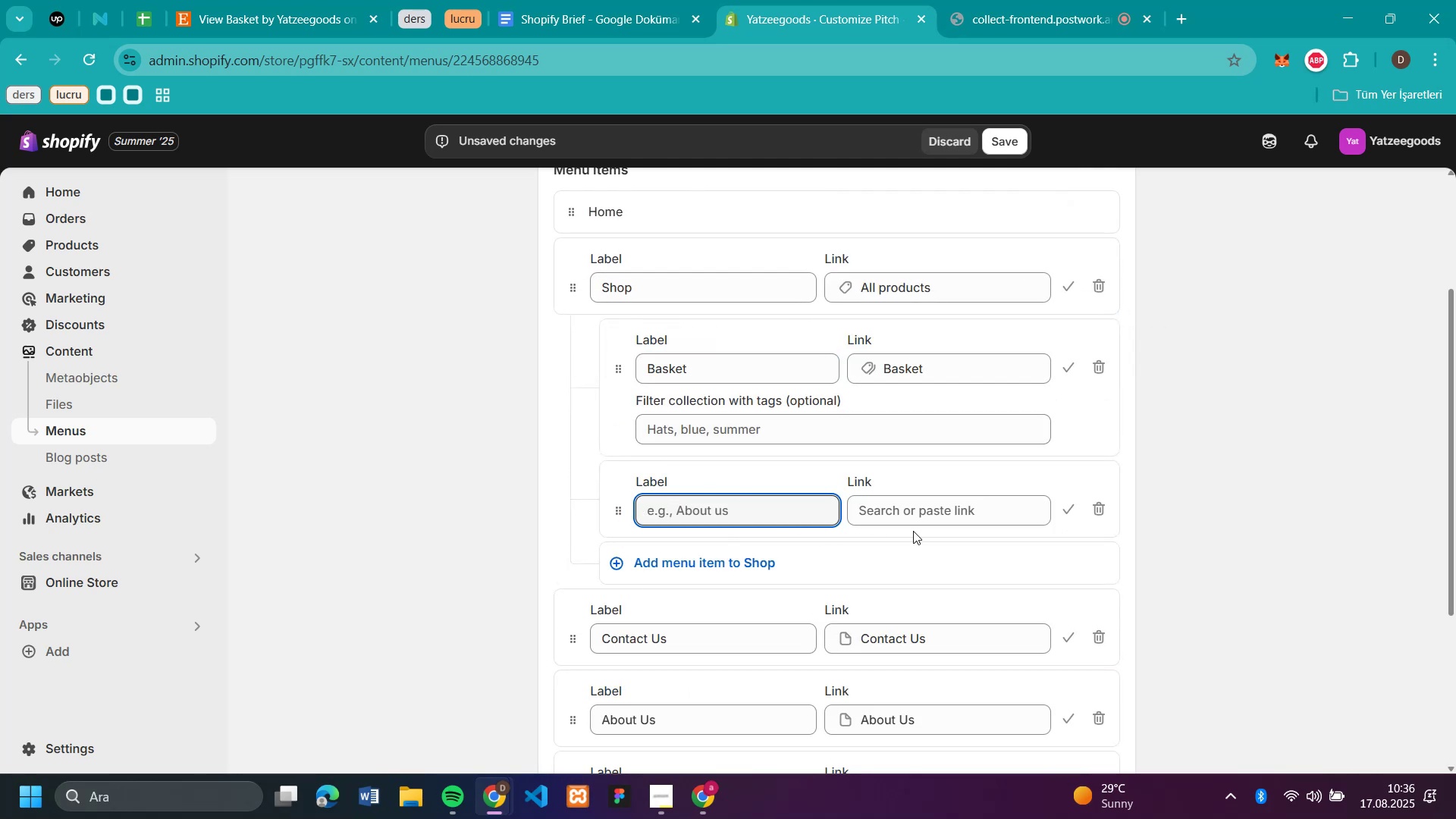 
left_click([934, 519])
 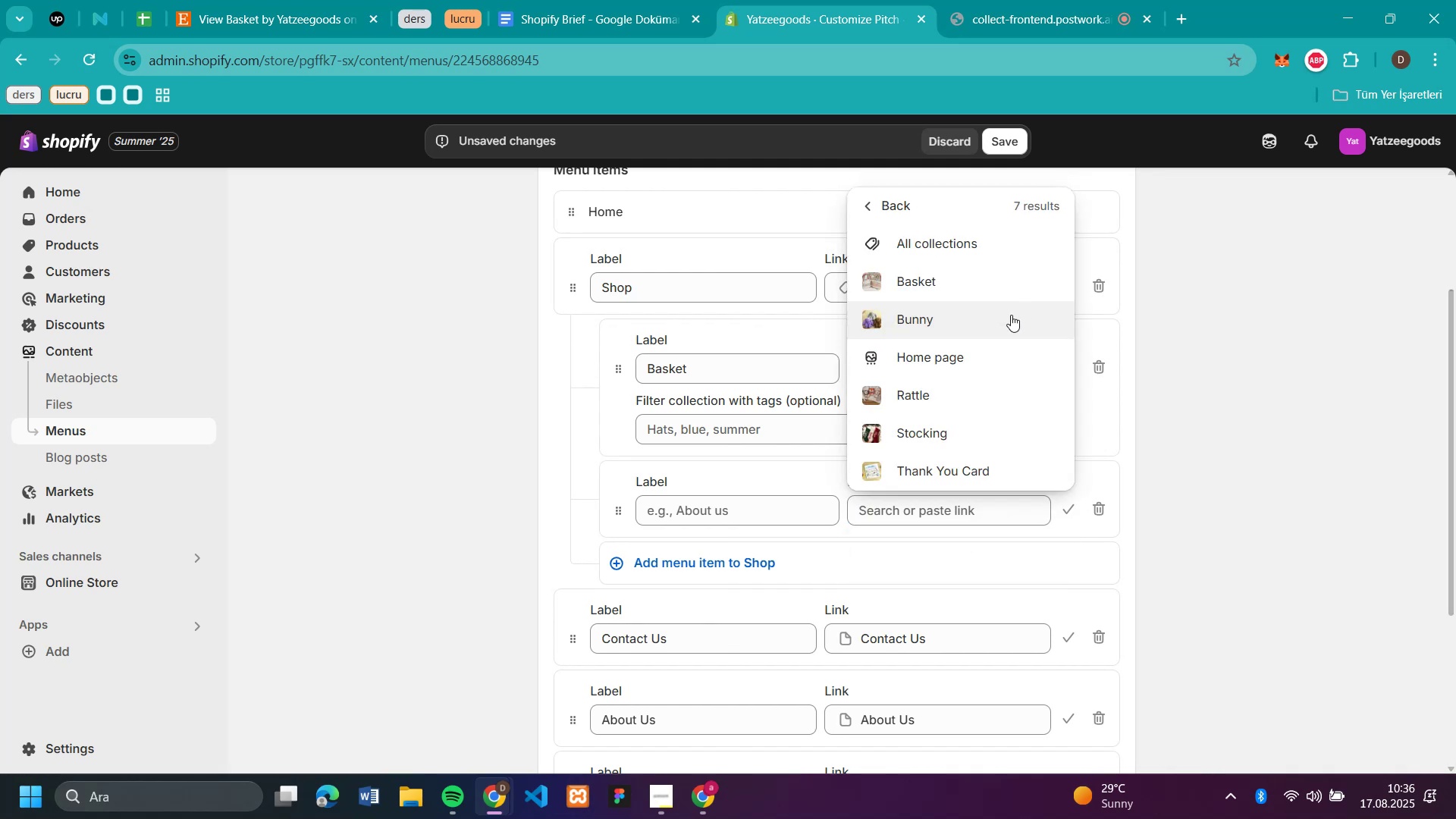 
left_click([968, 331])
 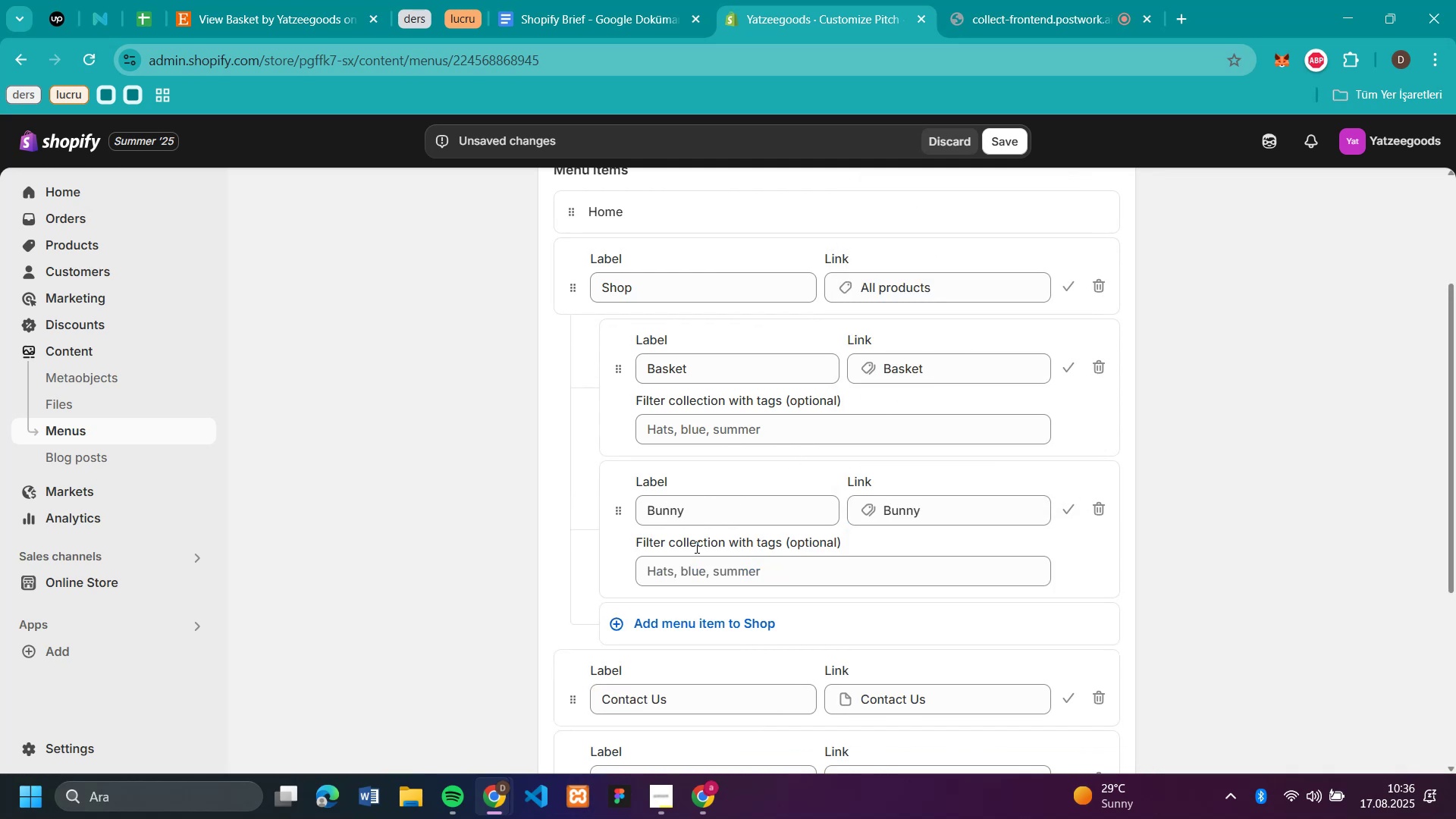 
scroll: coordinate [713, 579], scroll_direction: down, amount: 3.0
 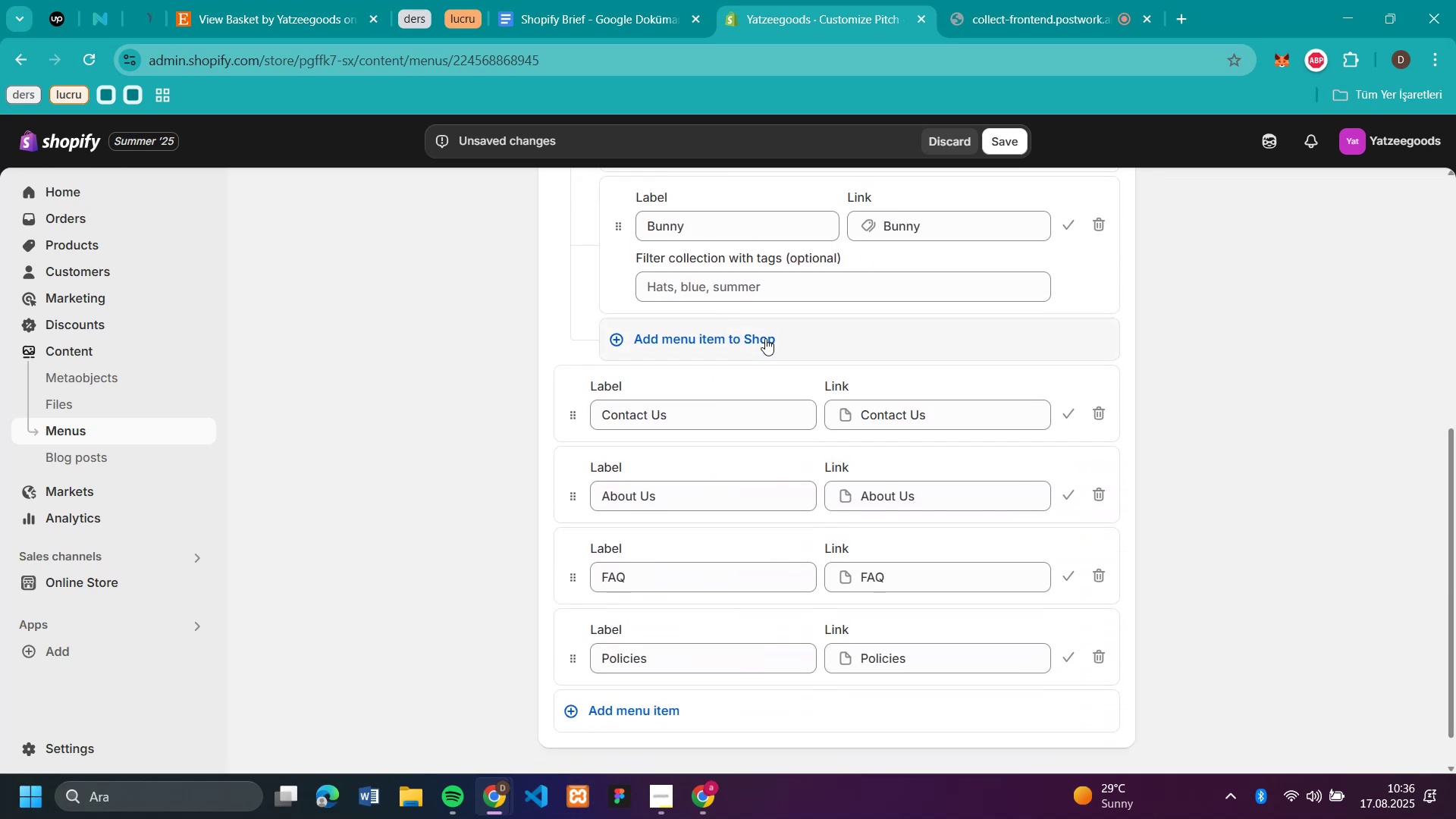 
left_click([772, 328])
 